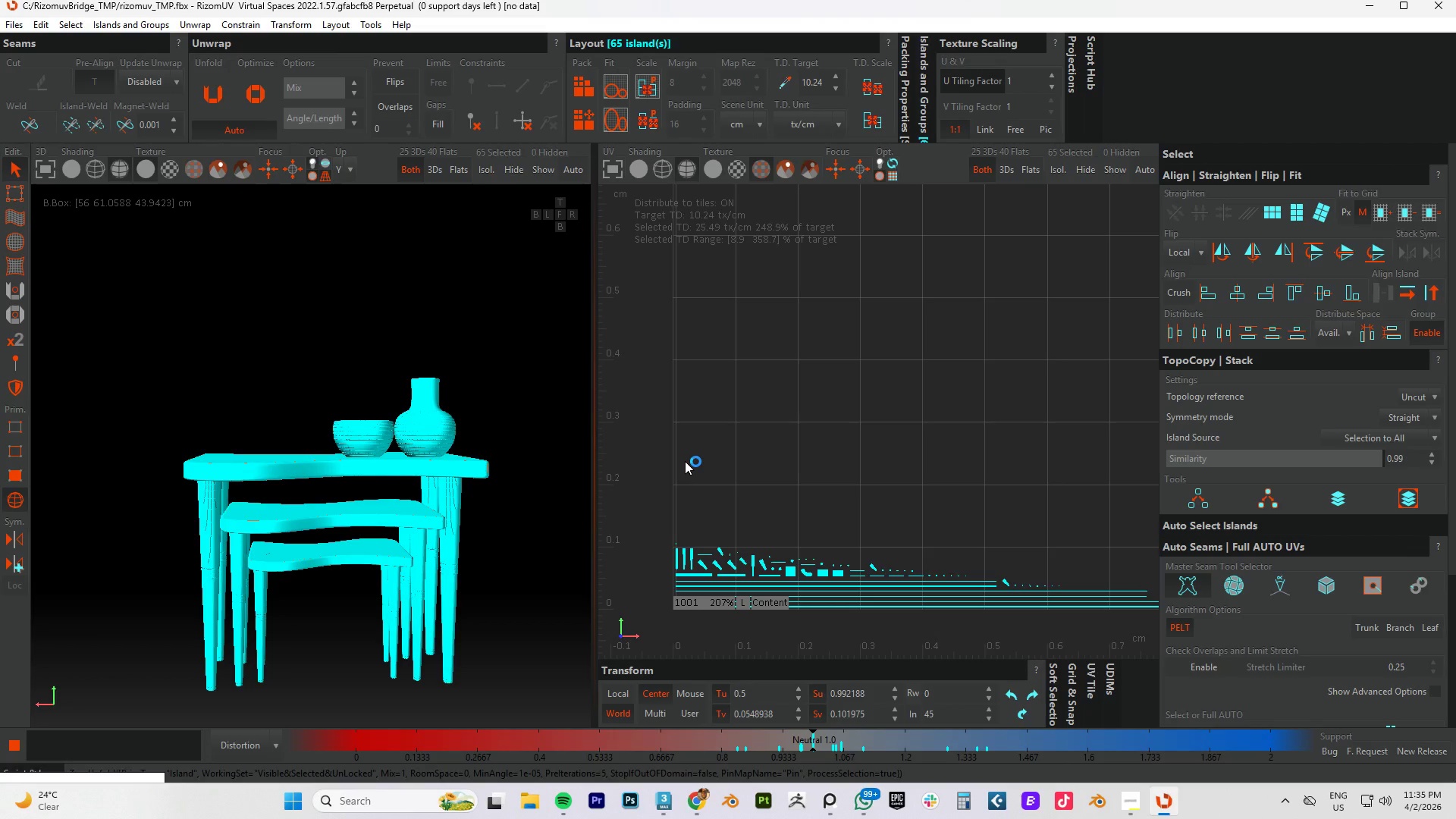 
scroll: coordinate [796, 404], scroll_direction: down, amount: 8.0
 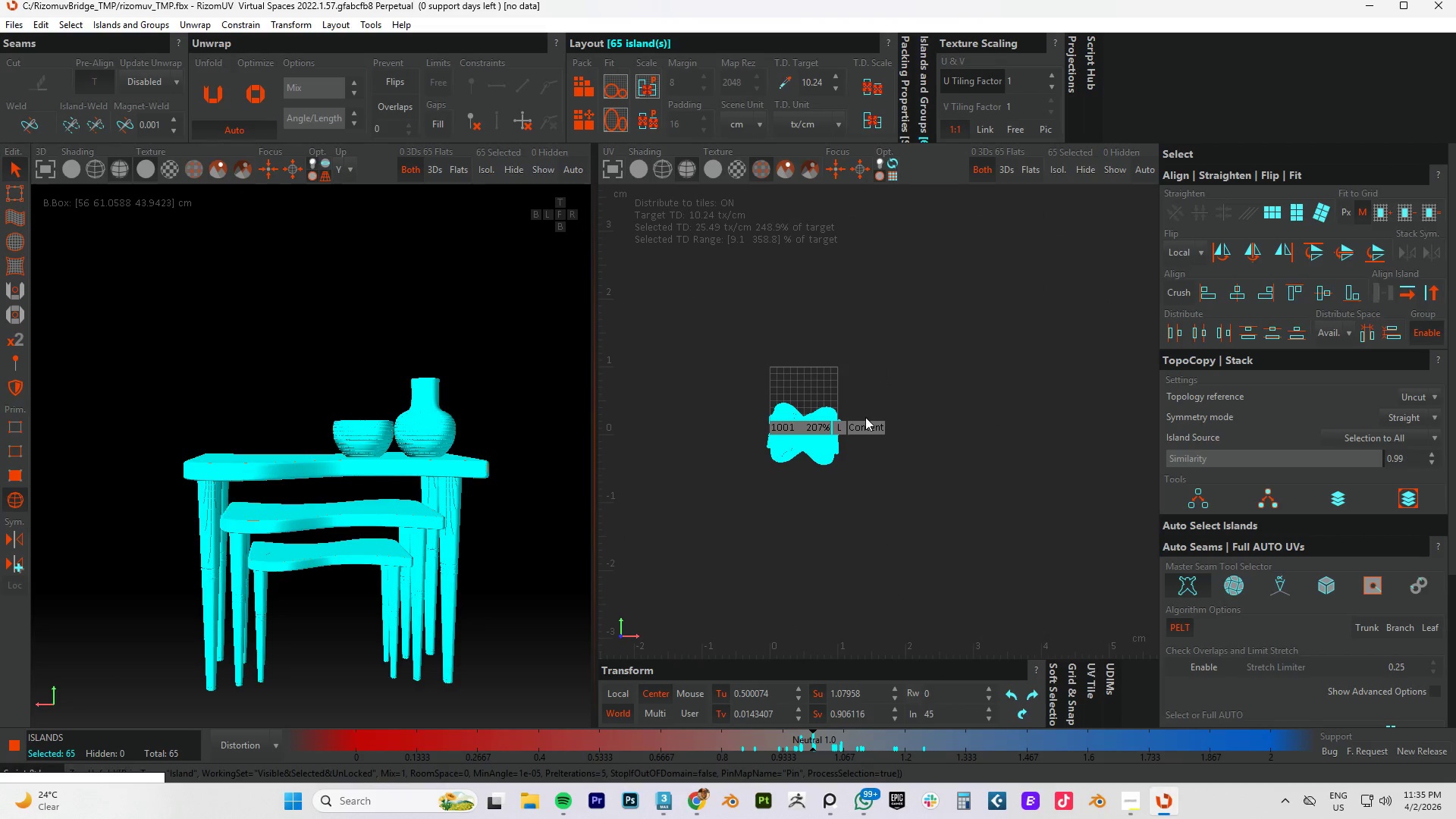 
key(P)
 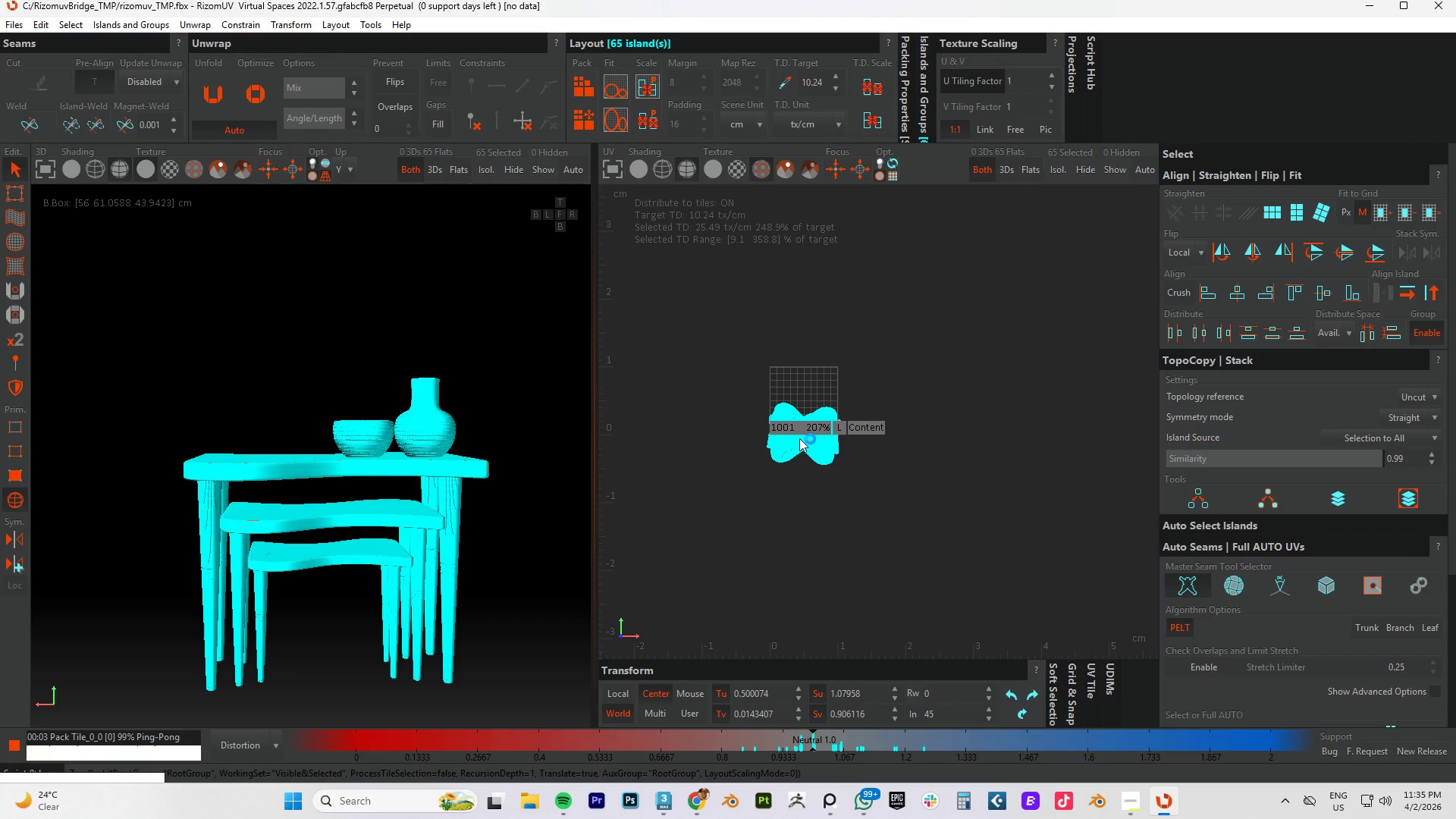 
wait(6.72)
 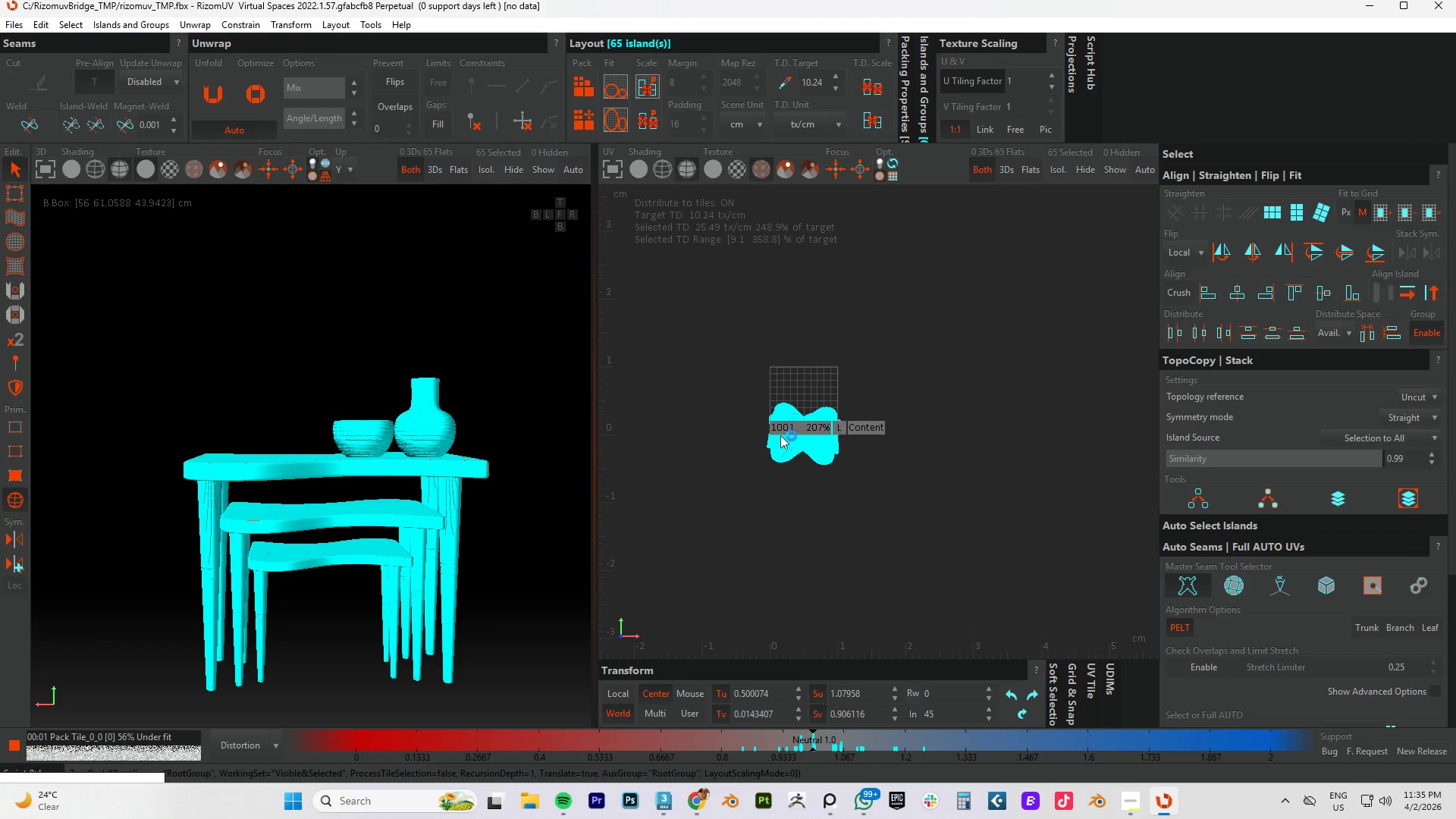 
scroll: coordinate [777, 399], scroll_direction: up, amount: 8.0
 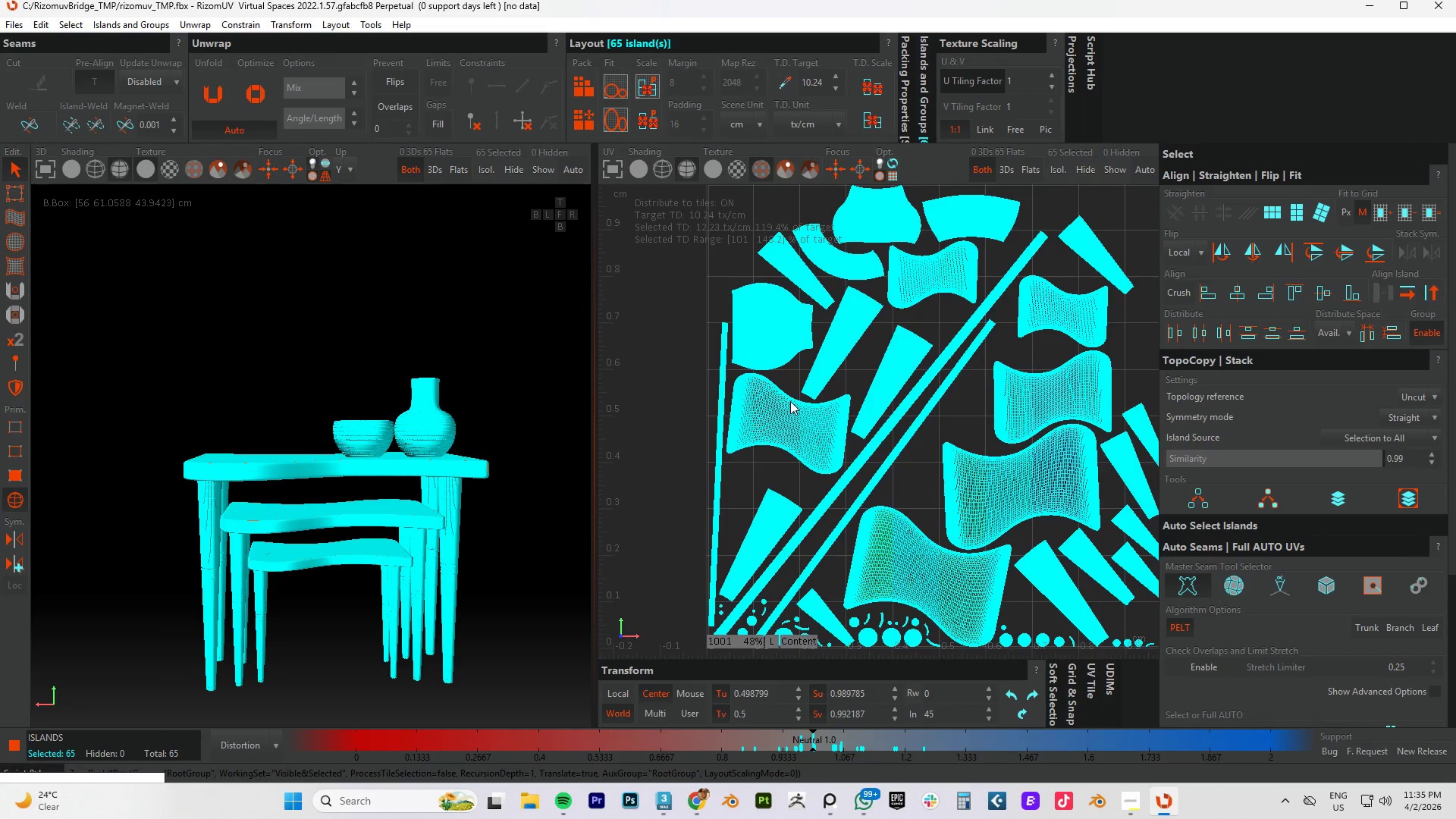 
scroll: coordinate [790, 401], scroll_direction: down, amount: 1.0
 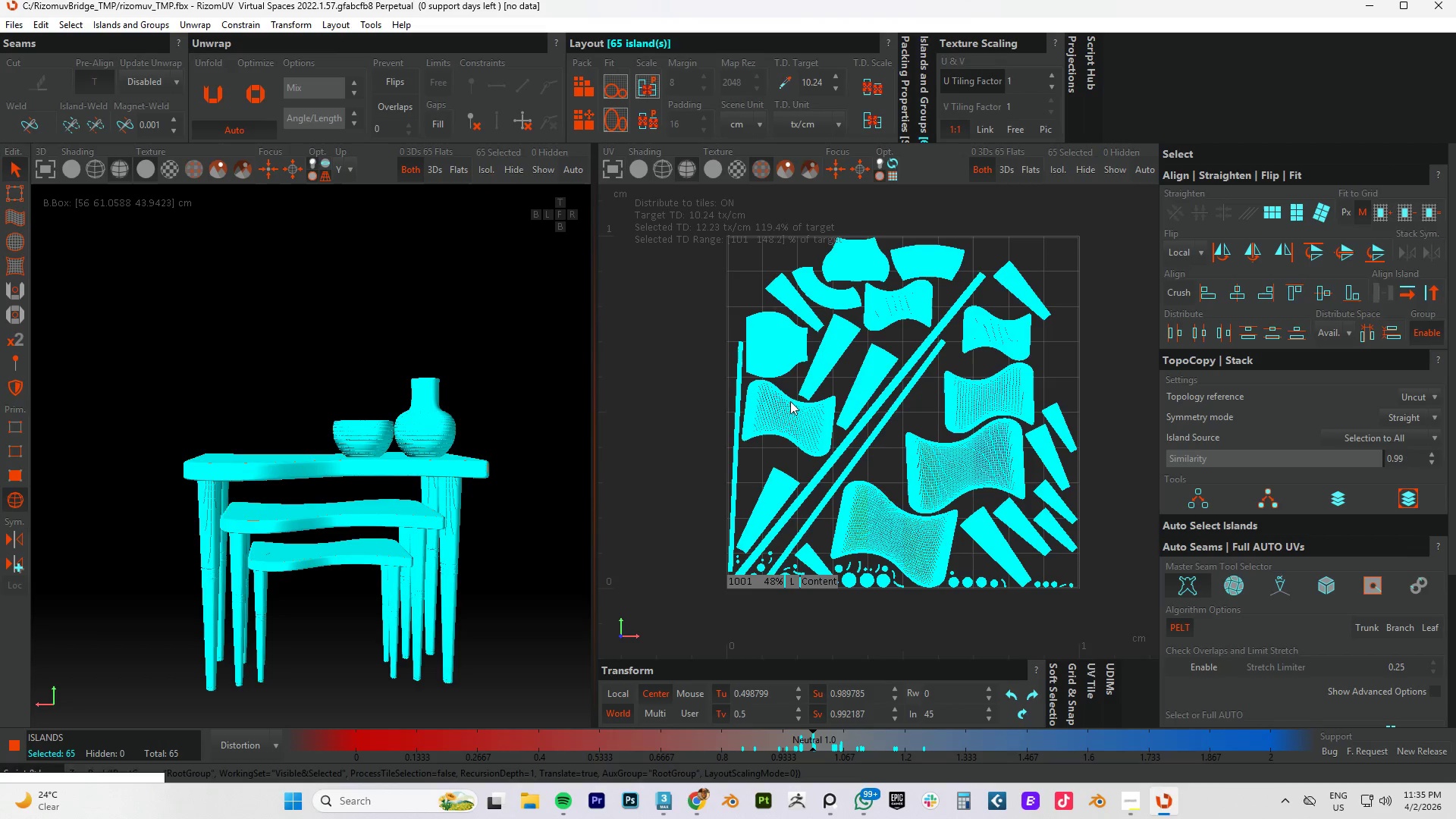 
wait(7.88)
 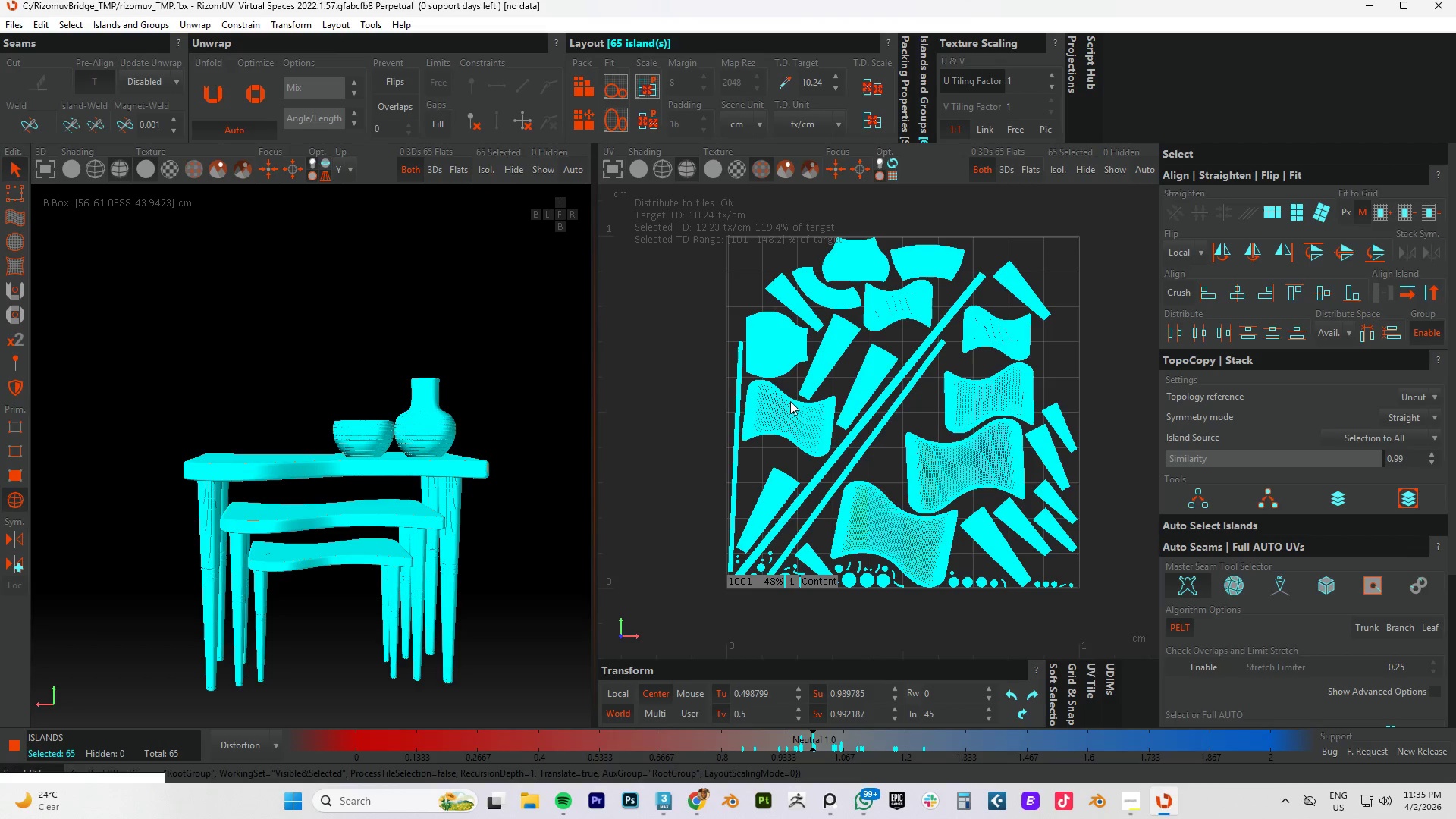 
scroll: coordinate [742, 397], scroll_direction: up, amount: 4.0
 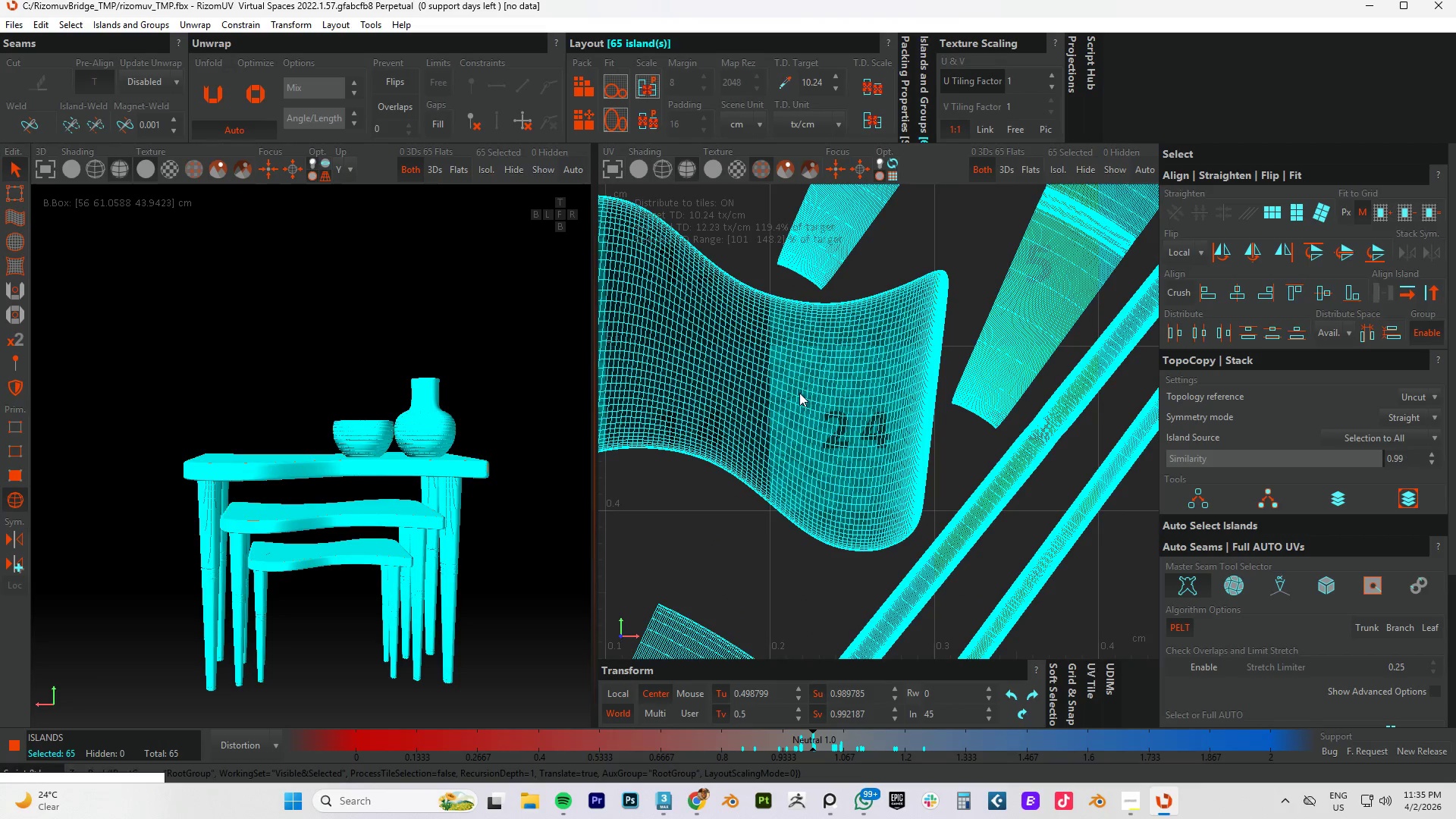 
left_click([799, 393])
 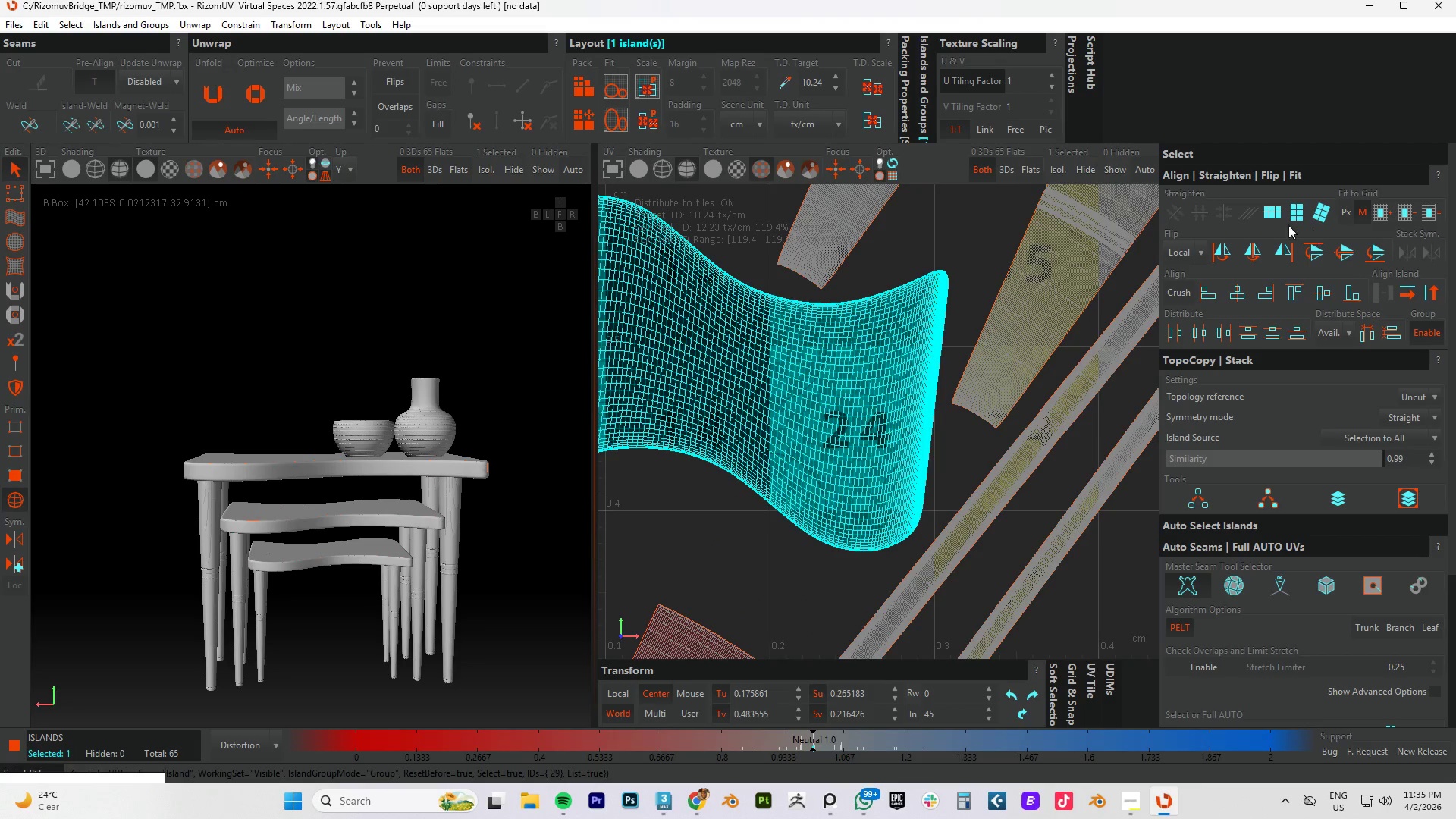 
left_click([1272, 215])
 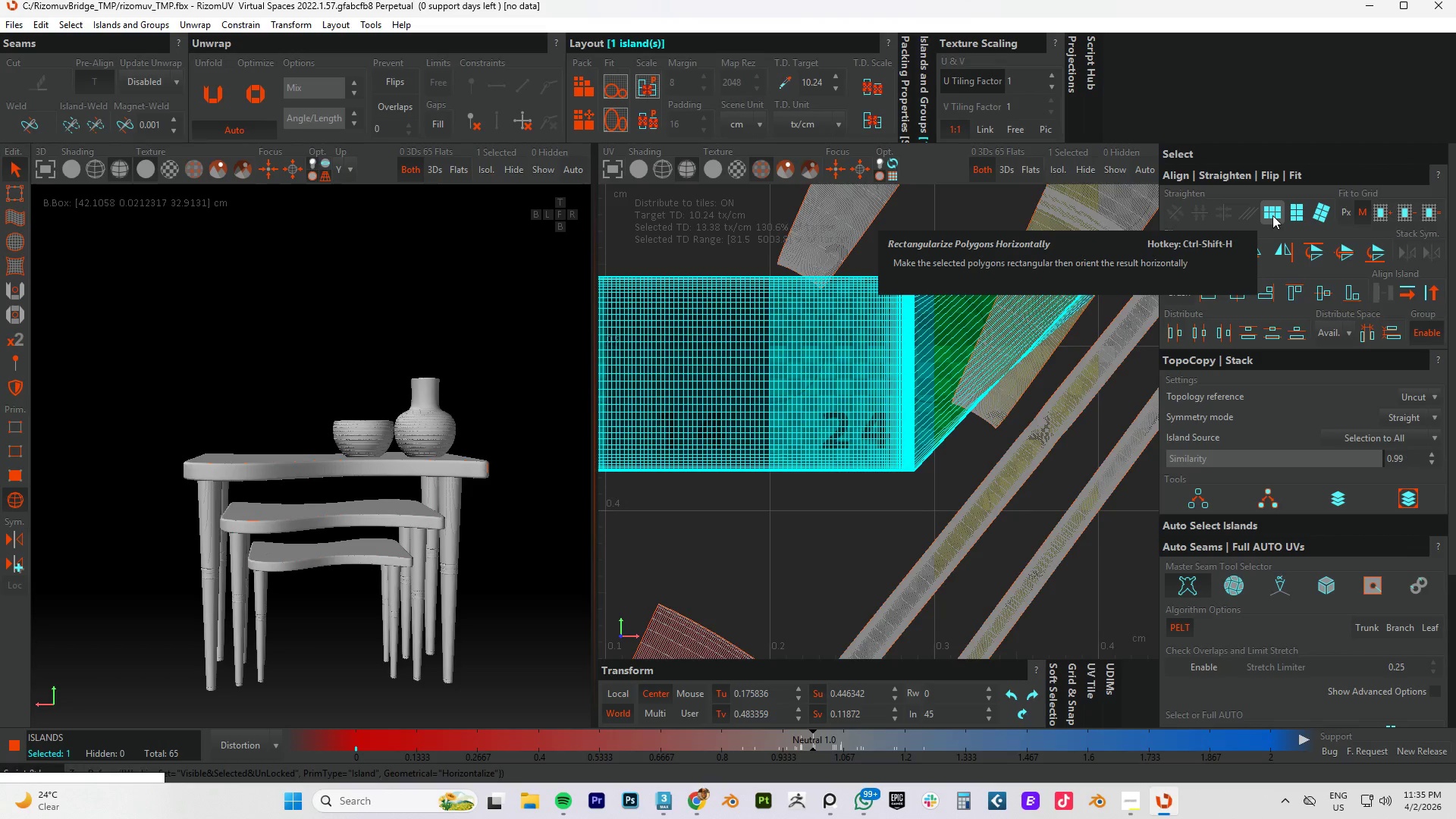 
key(Control+Z)
 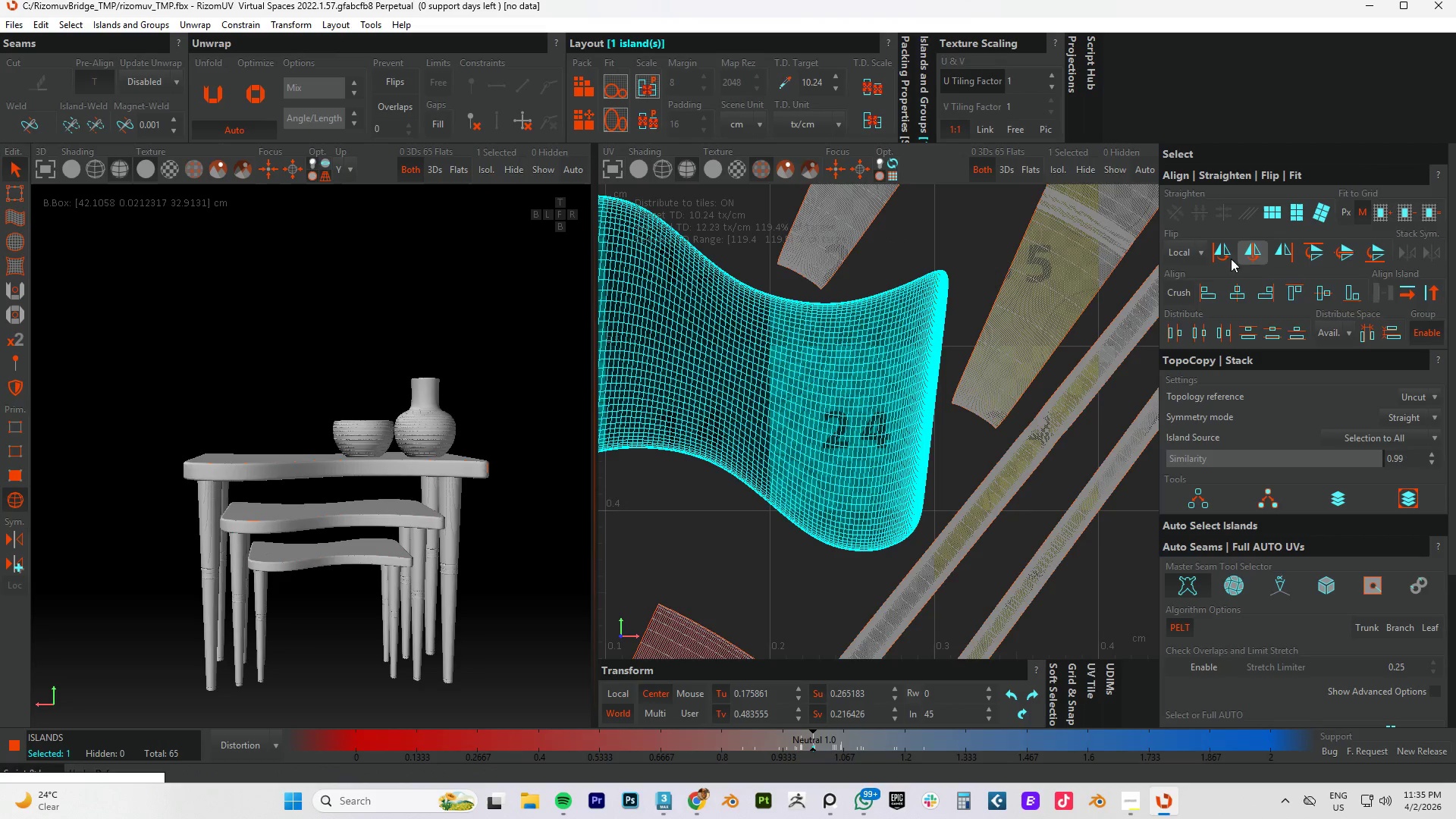 
scroll: coordinate [1038, 371], scroll_direction: down, amount: 7.0
 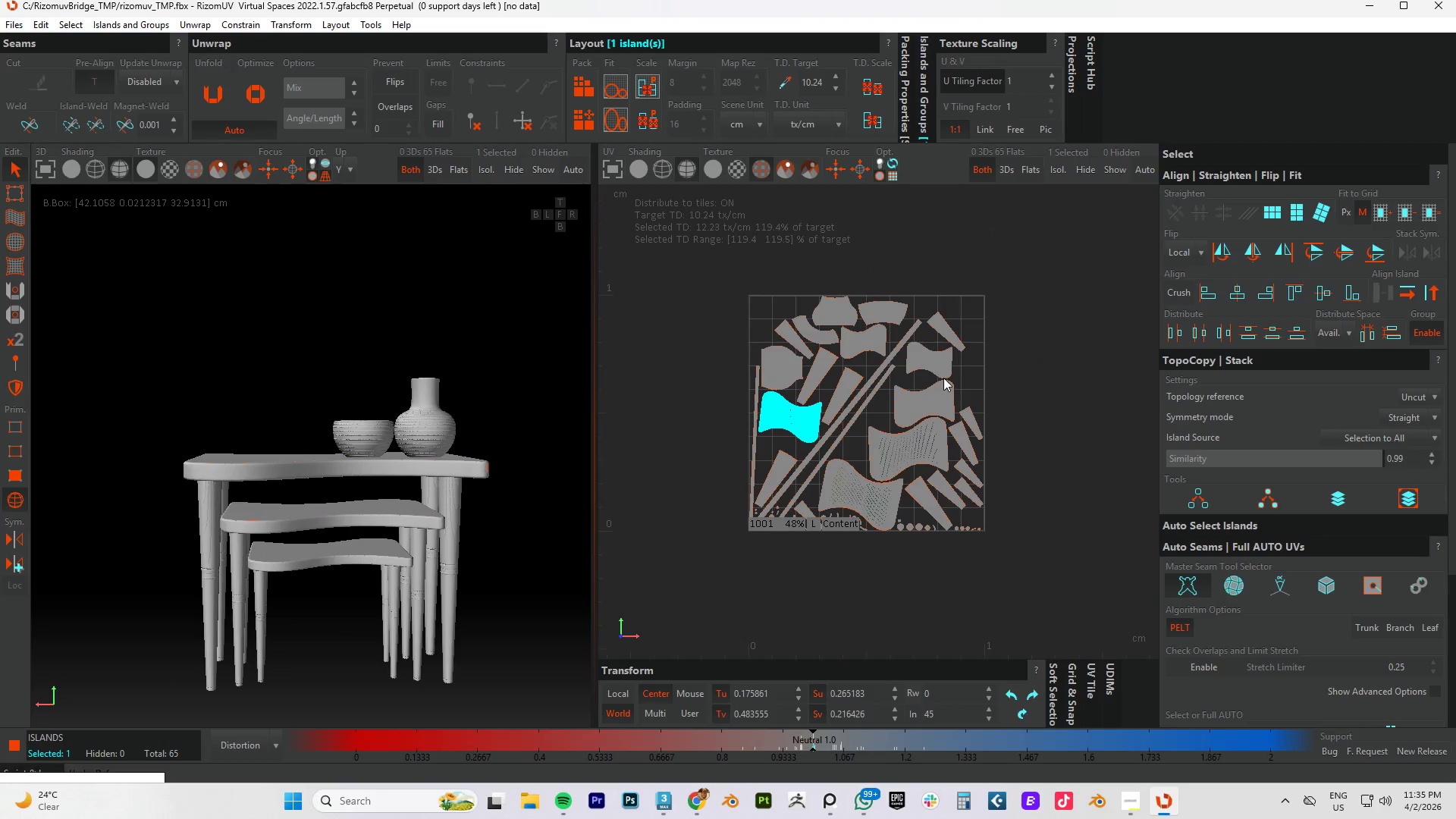 
scroll: coordinate [954, 275], scroll_direction: up, amount: 4.0
 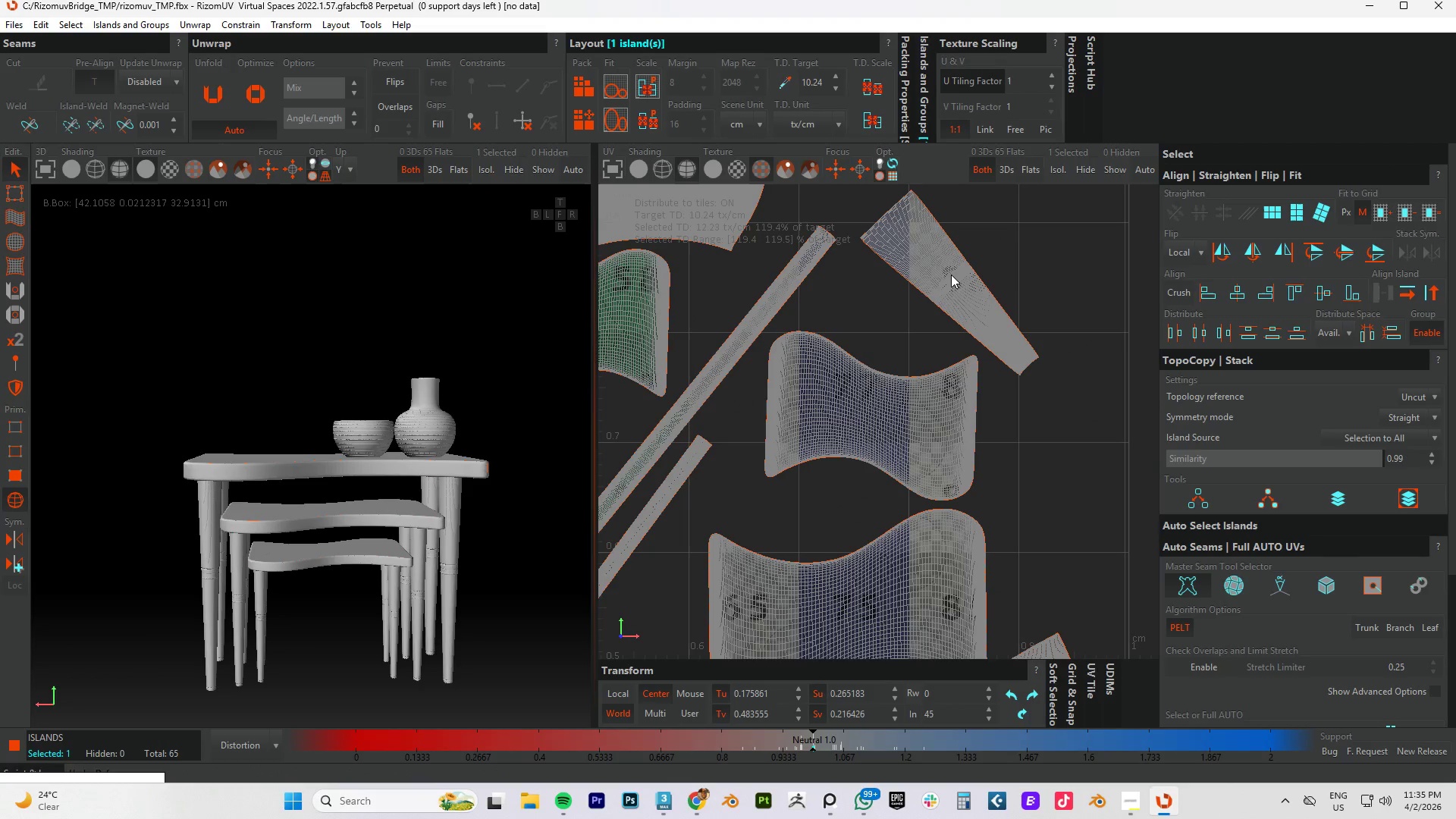 
left_click([951, 275])
 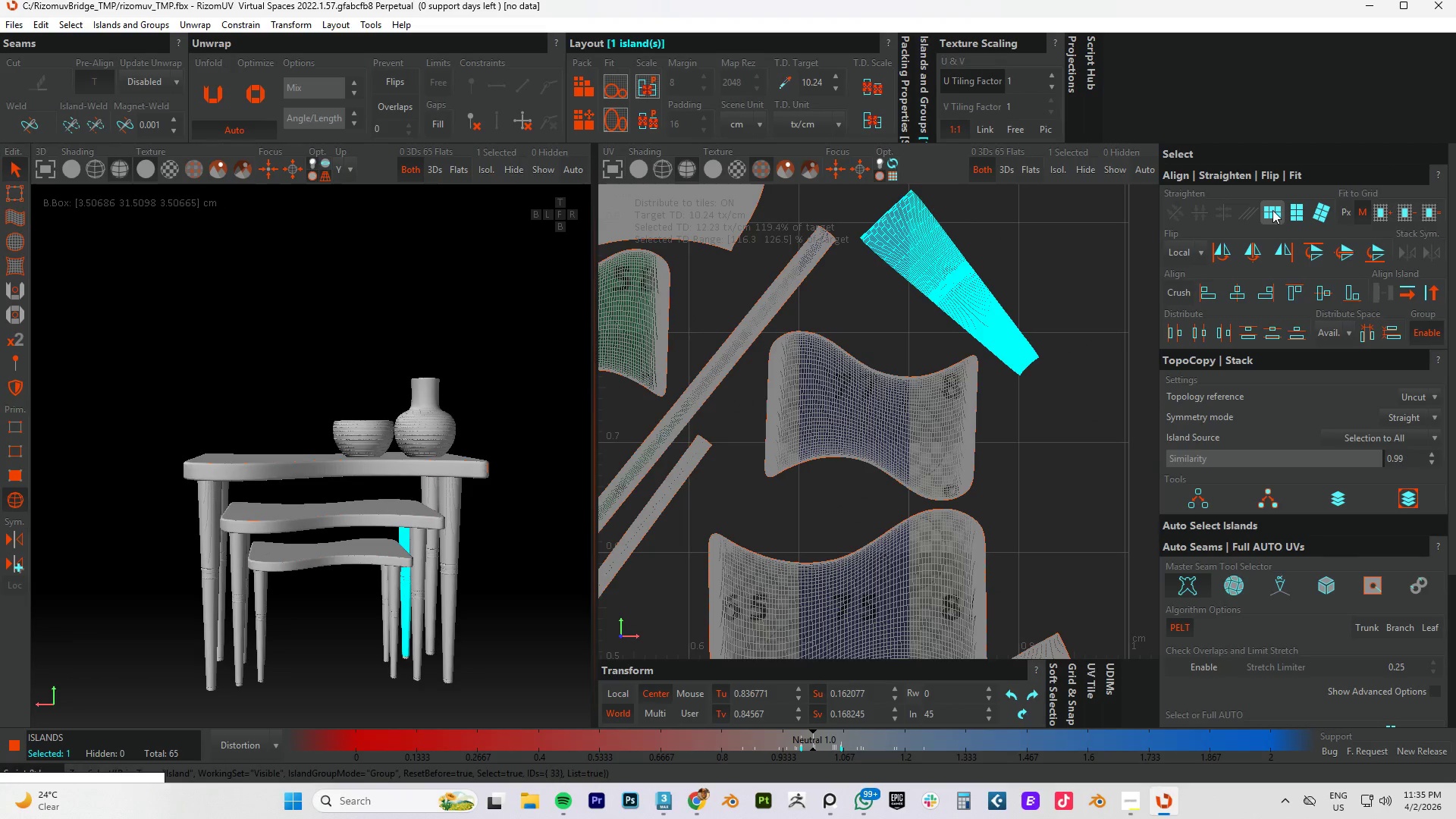 
left_click([1294, 215])
 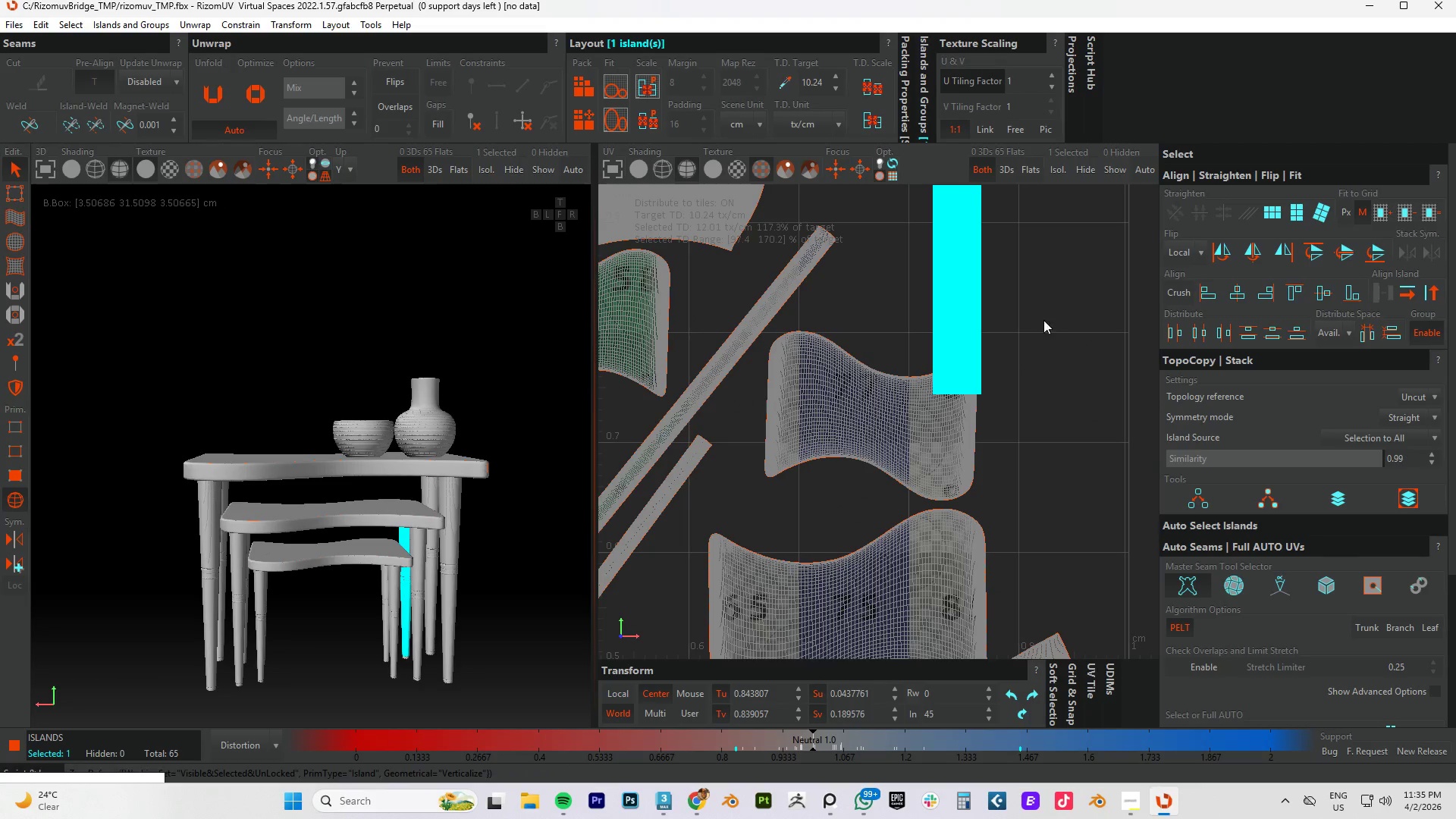 
scroll: coordinate [1045, 508], scroll_direction: down, amount: 5.0
 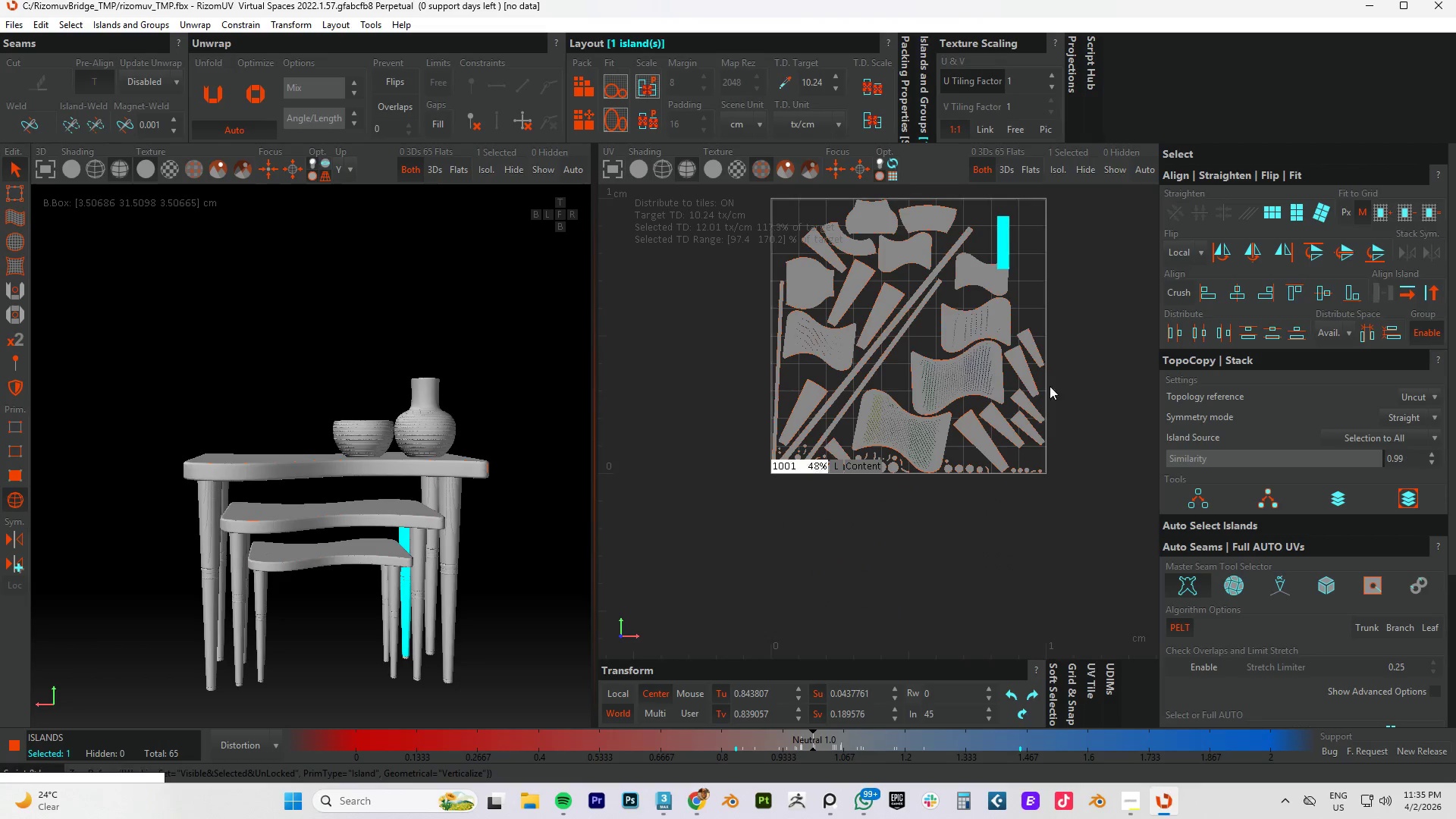 
left_click_drag(start_coordinate=[1059, 318], to_coordinate=[1018, 443])
 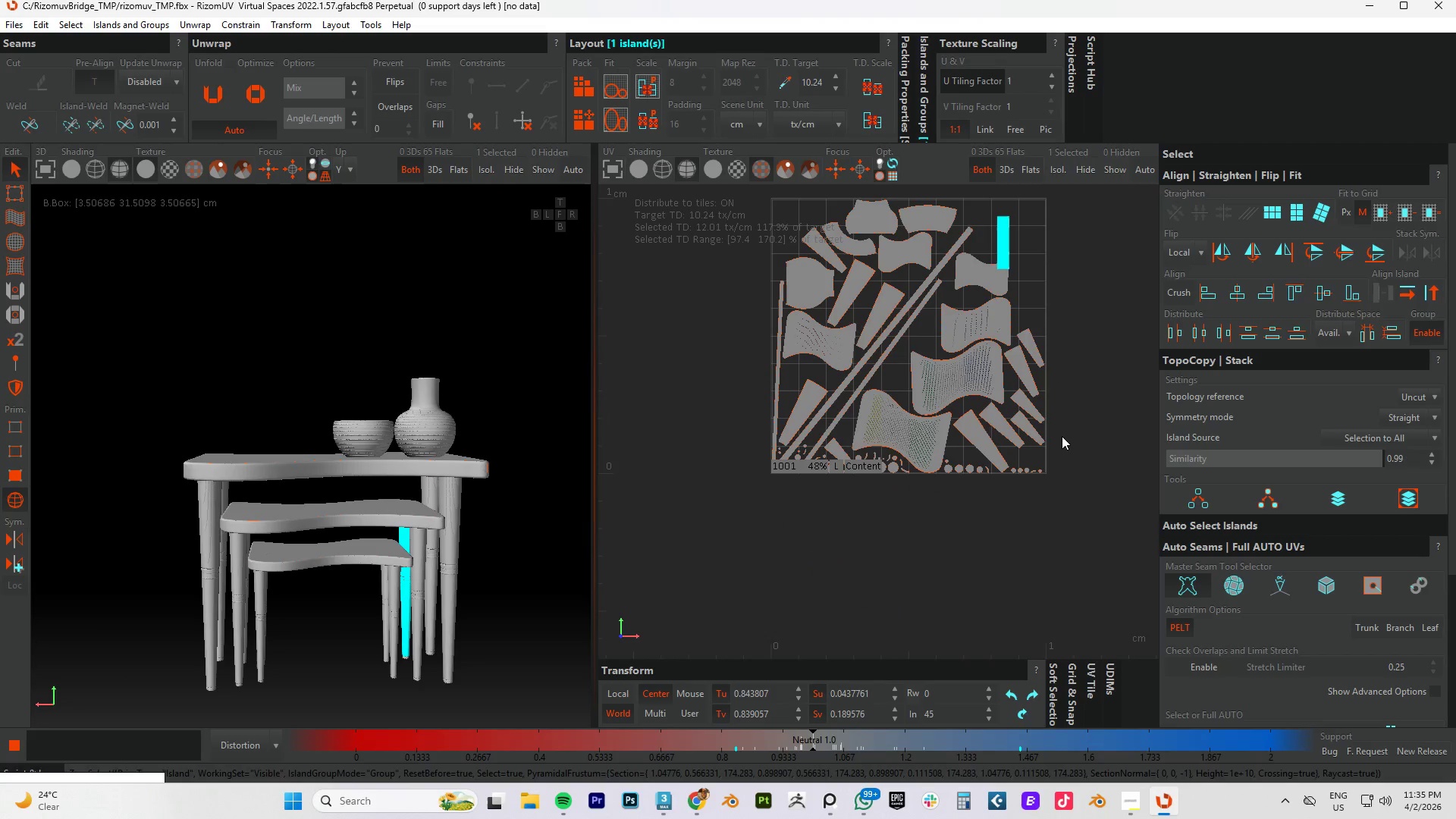 
hold_key(key=ControlLeft, duration=0.78)
 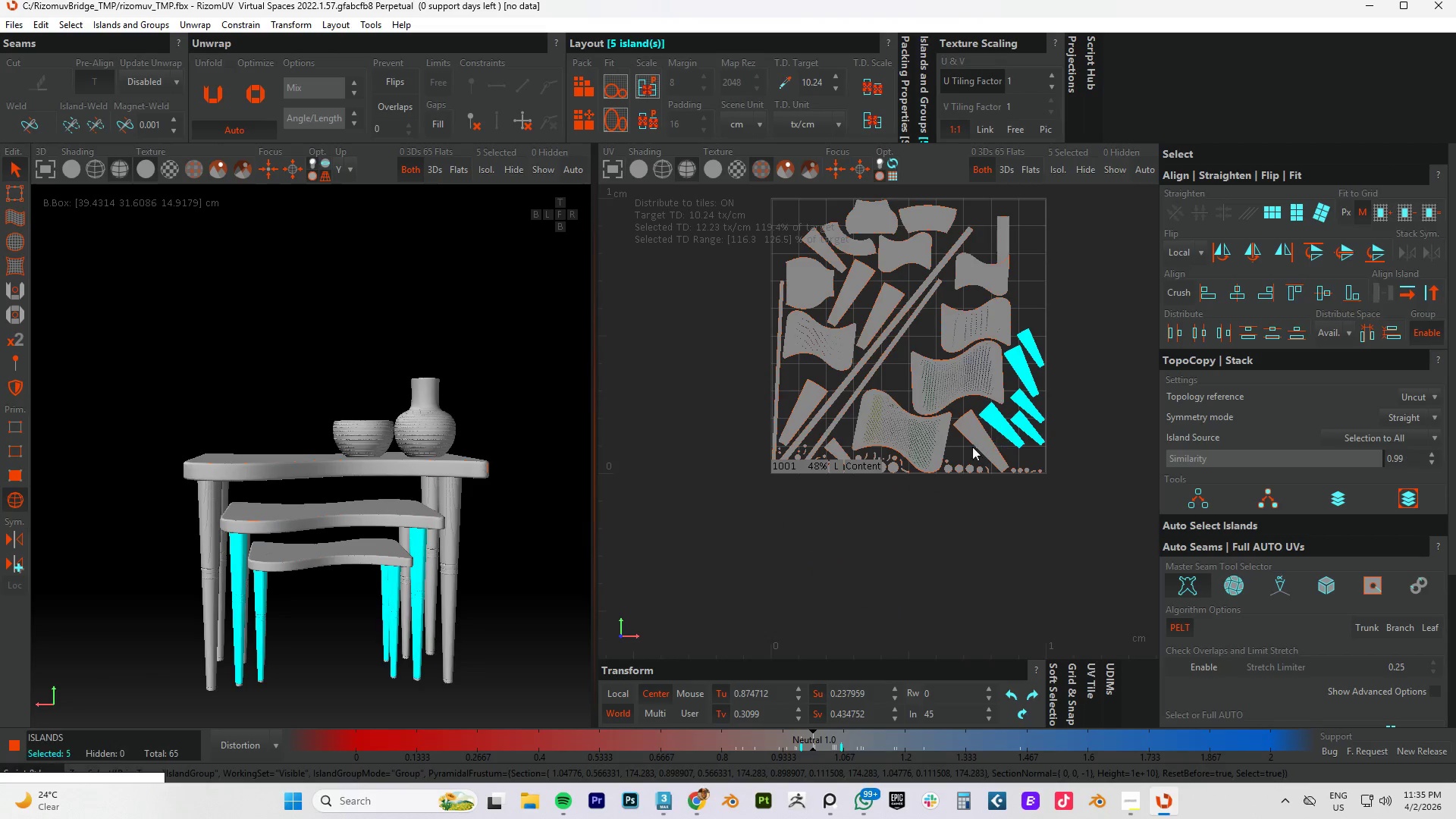 
hold_key(key=ControlLeft, duration=0.86)
left_click_drag(start_coordinate=[961, 446], to_coordinate=[985, 435])
 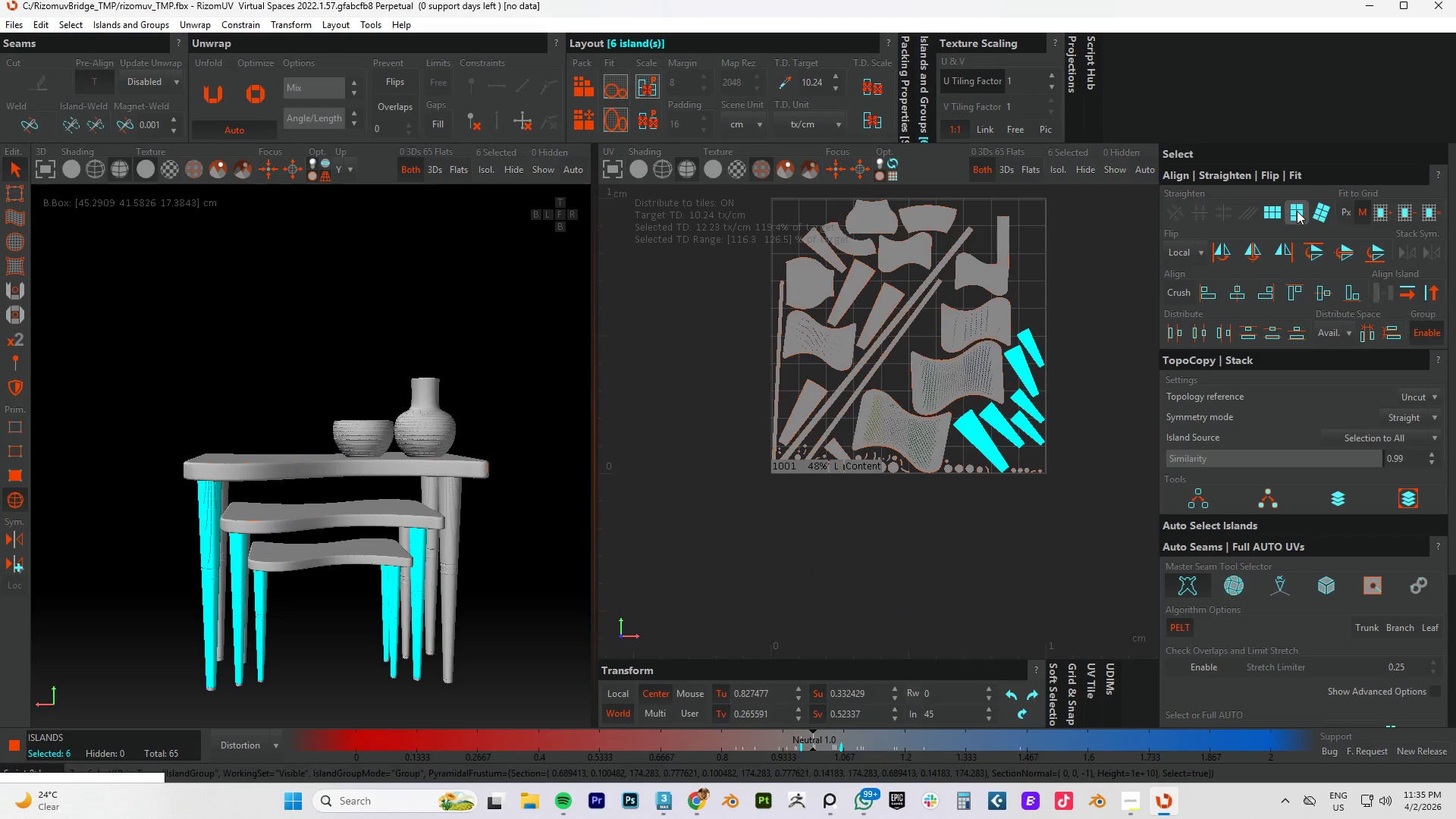 
left_click([1297, 211])
 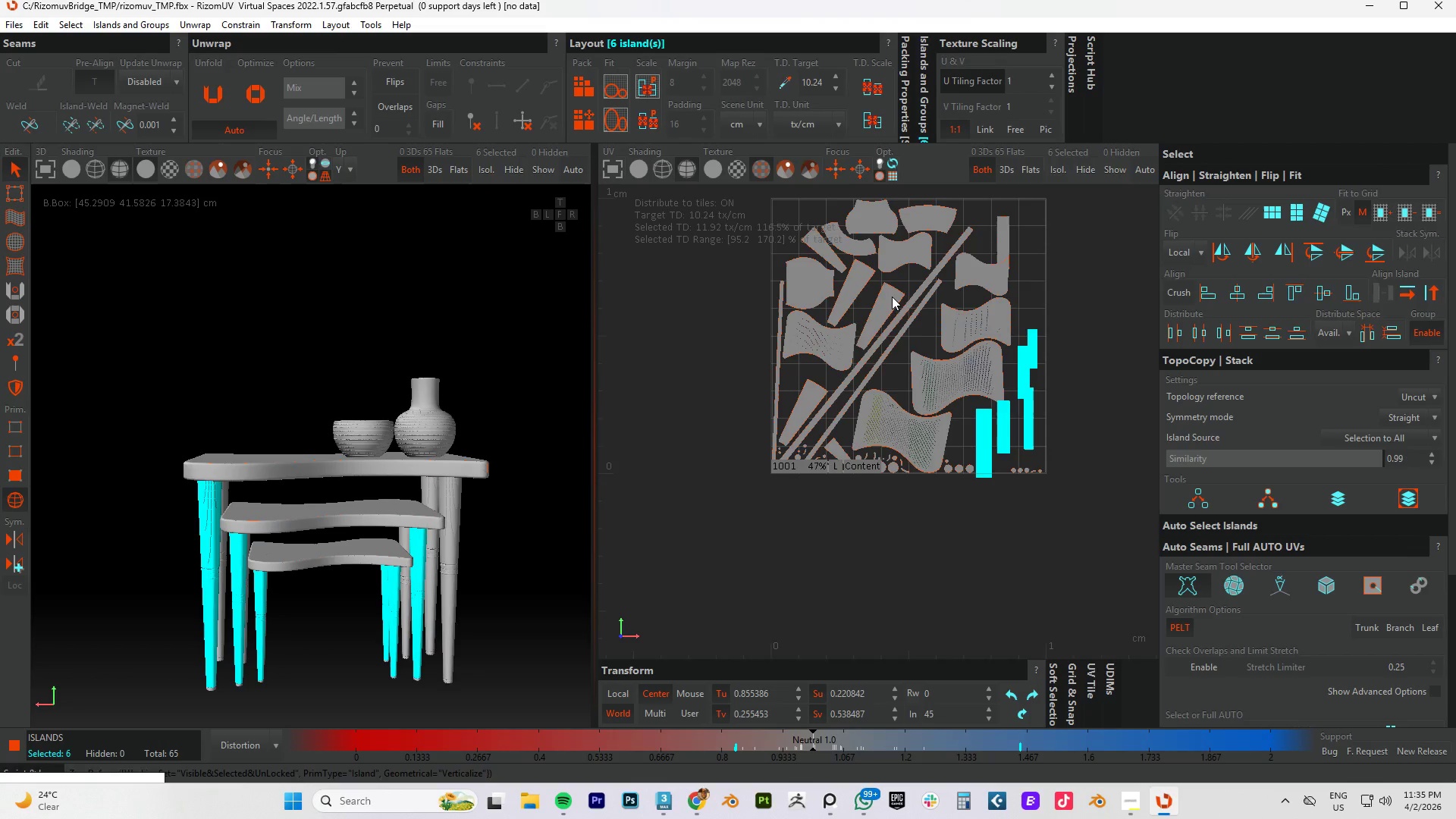 
scroll: coordinate [916, 420], scroll_direction: up, amount: 2.0
 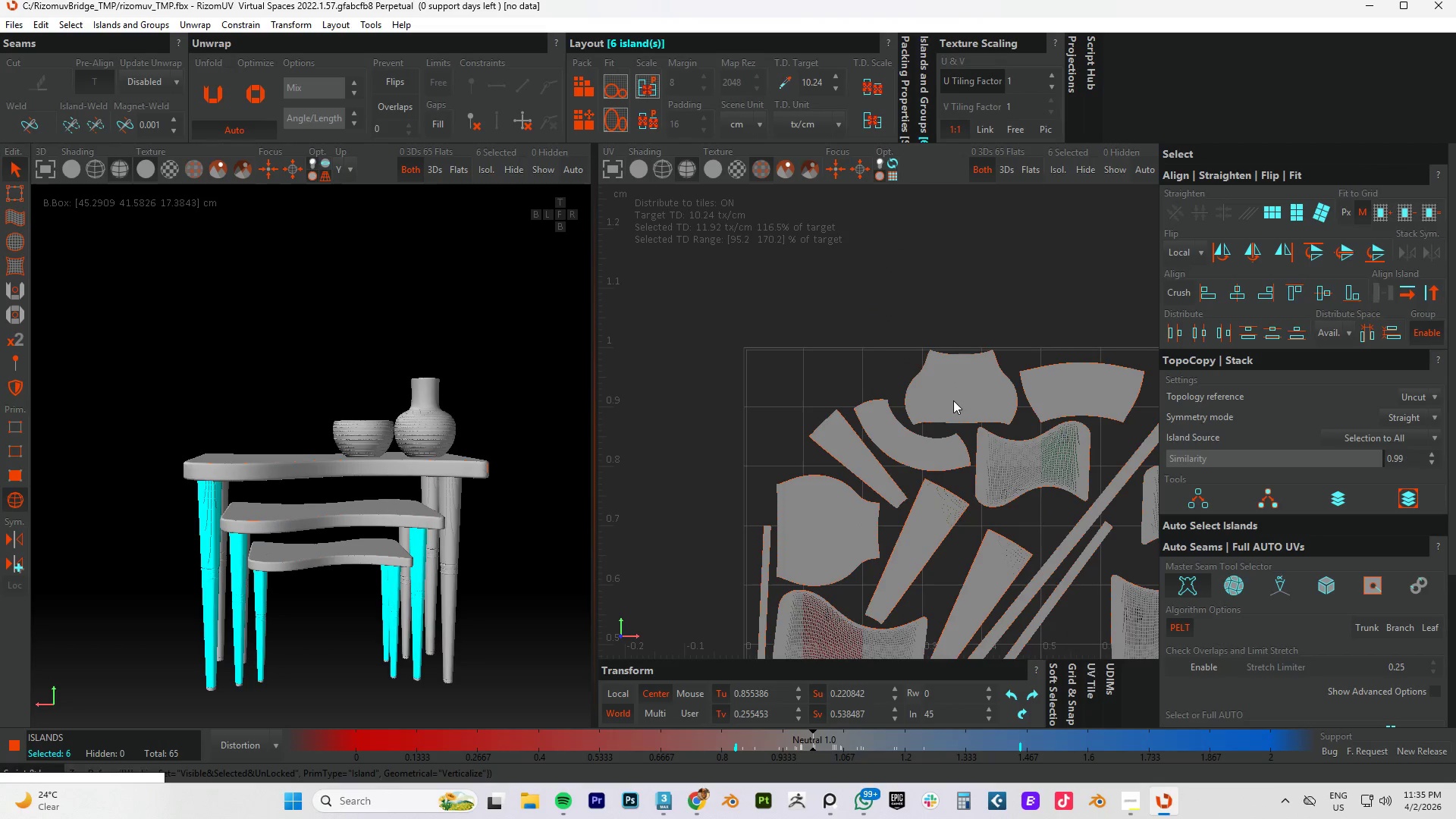 
left_click([953, 397])
 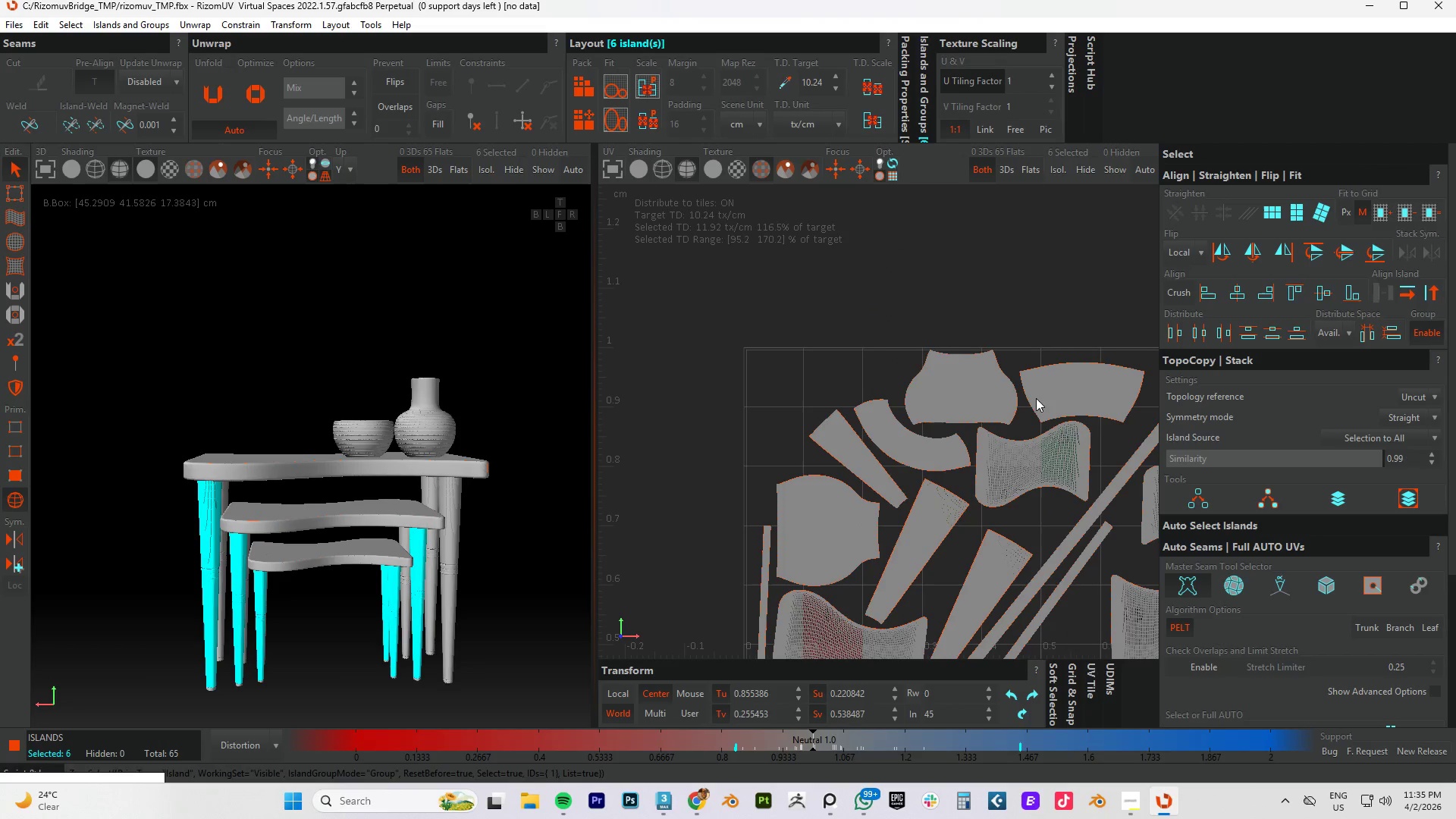 
hold_key(key=ControlLeft, duration=1.51)
left_click([1070, 398])
 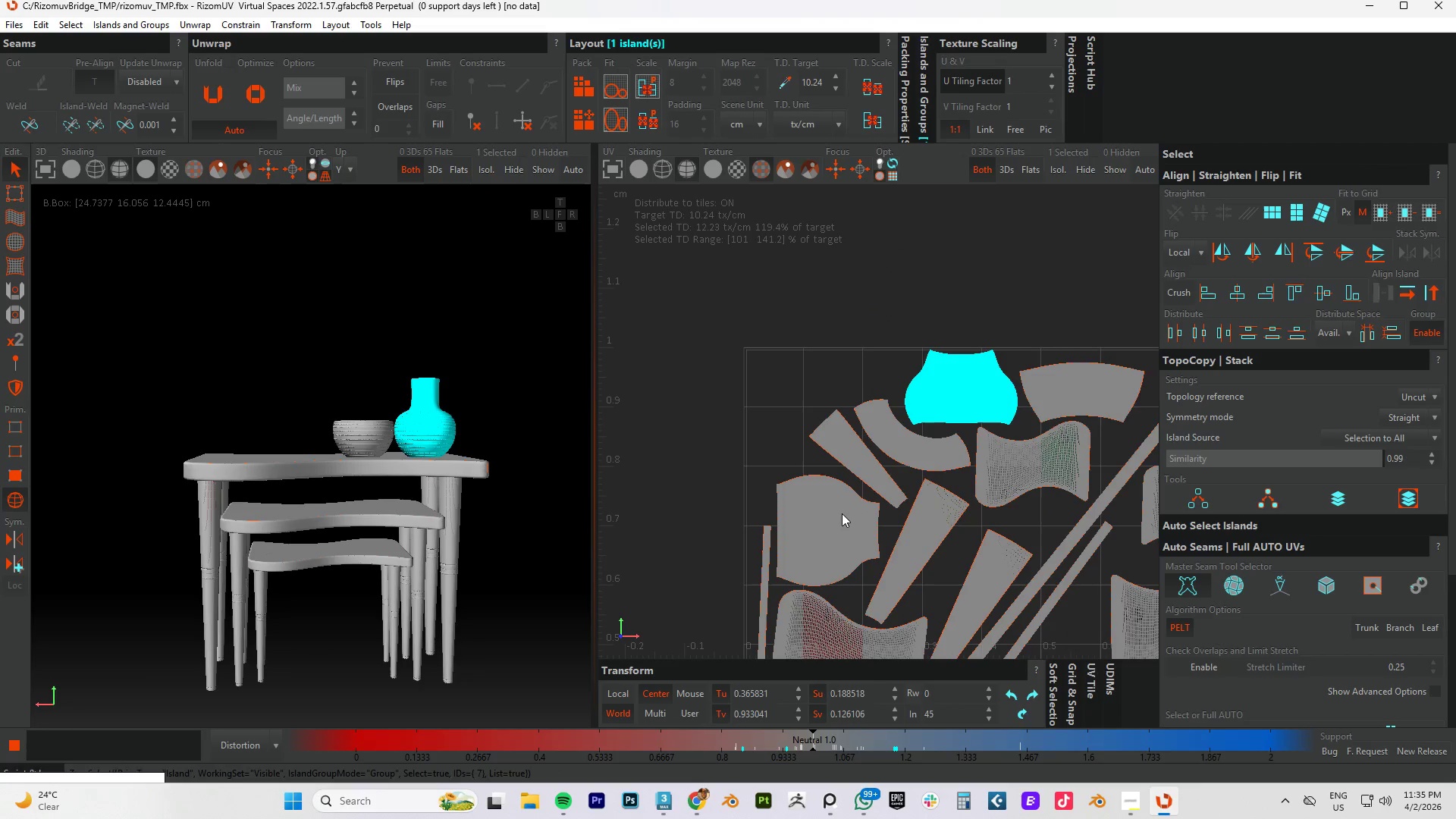 
left_click([837, 516])
 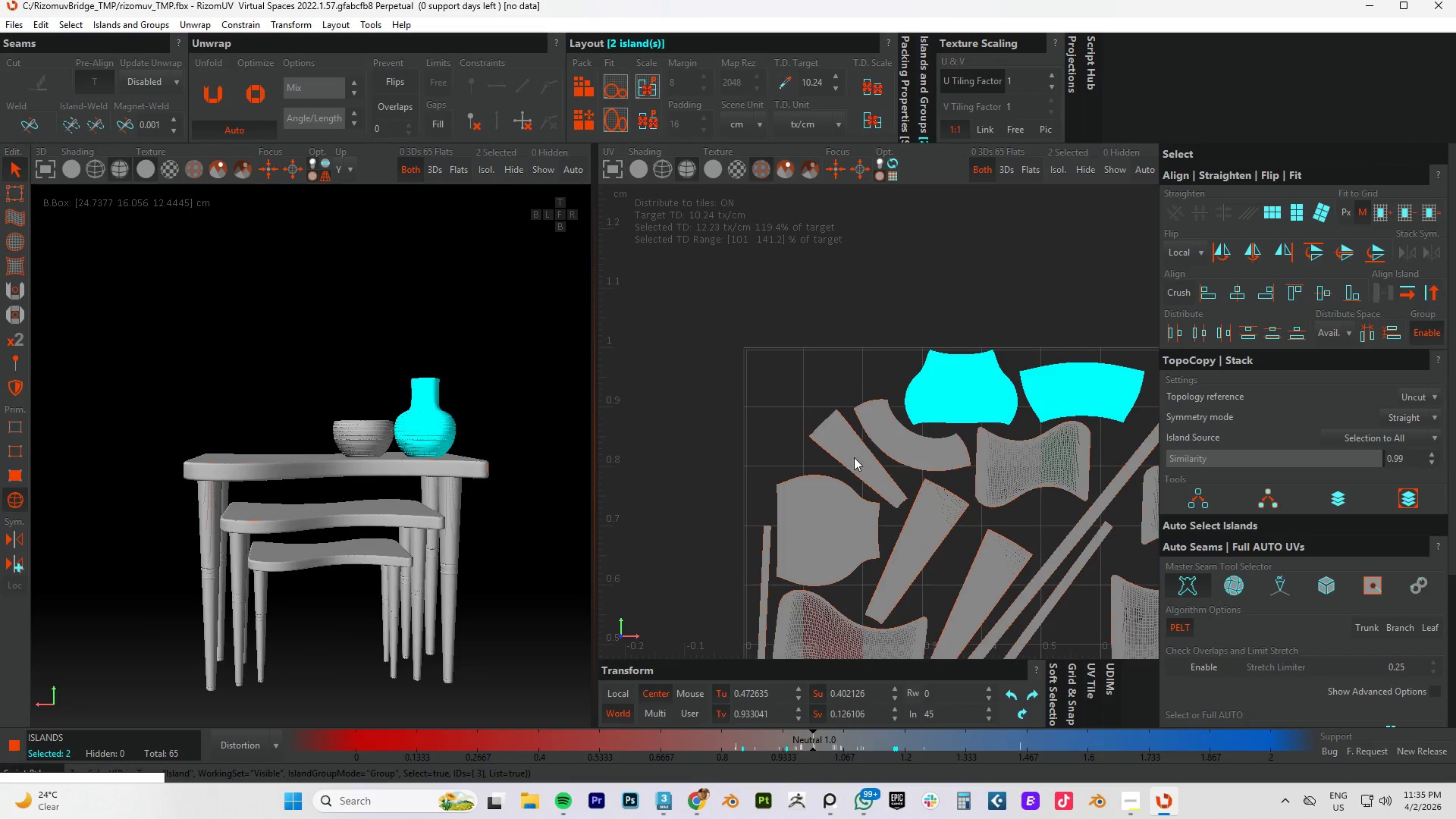 
hold_key(key=ControlLeft, duration=0.75)
left_click([854, 452])
 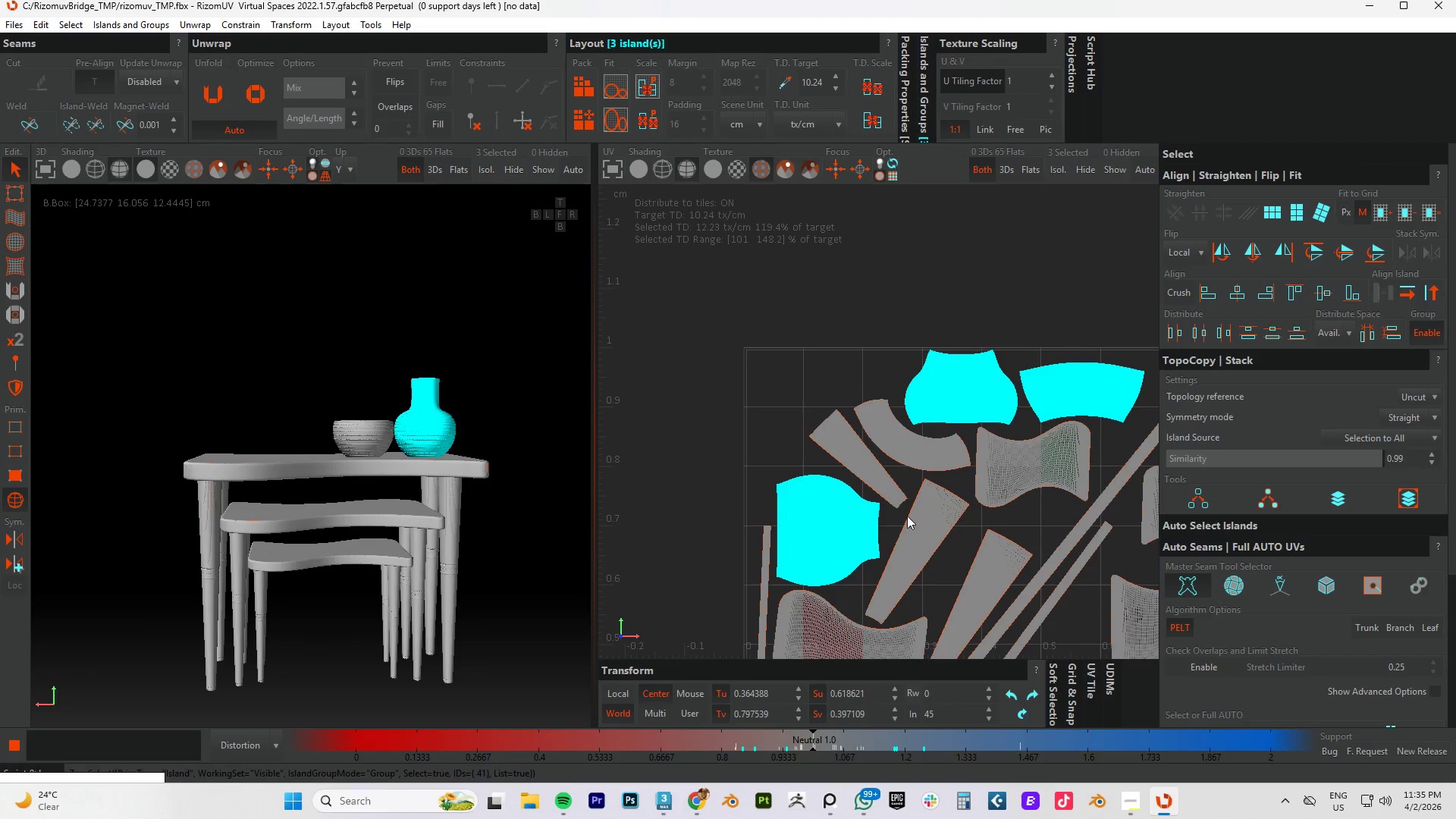 
hold_key(key=ControlLeft, duration=0.8)
left_click([921, 523])
 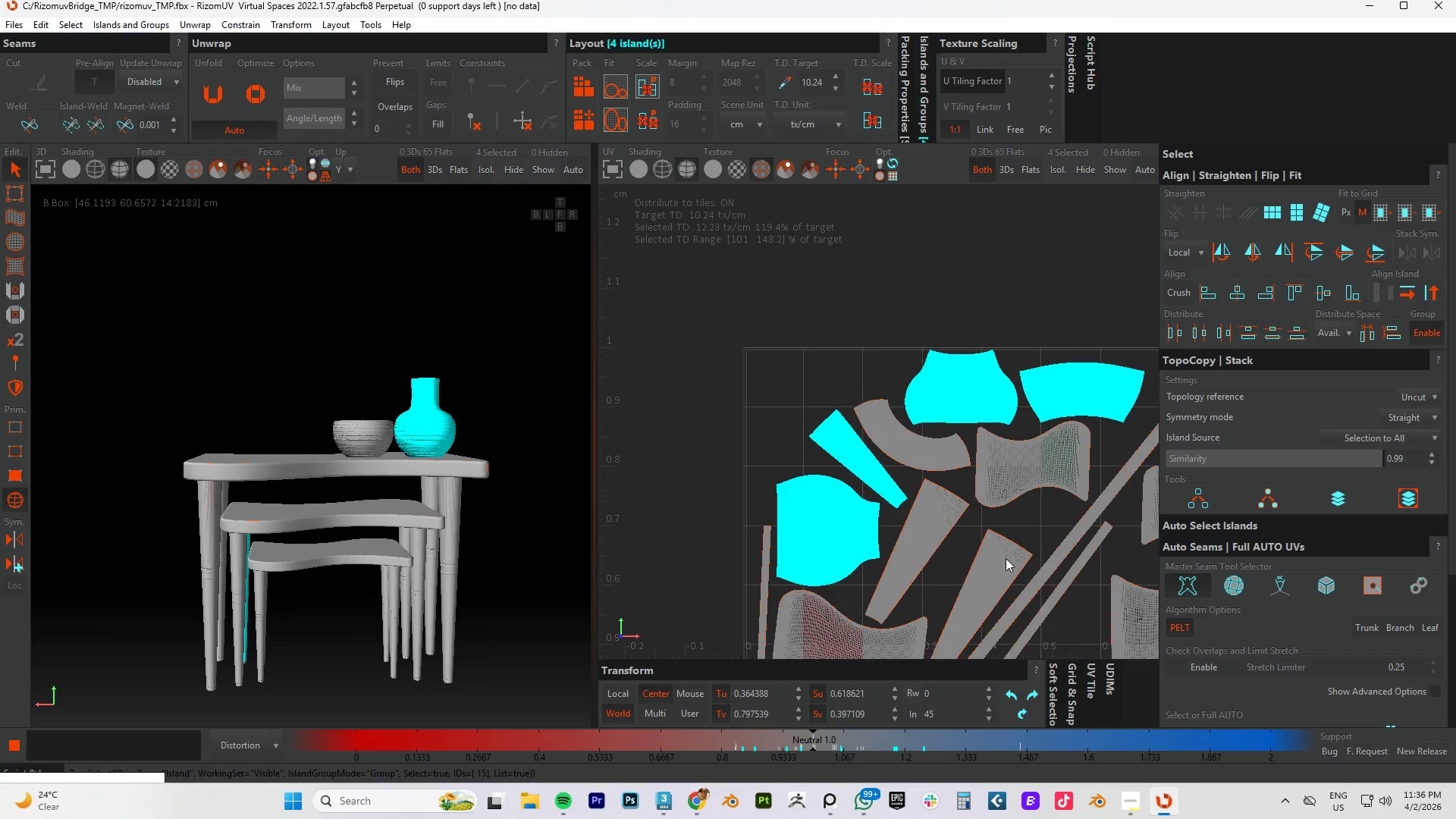 
hold_key(key=ControlLeft, duration=1.09)
left_click([997, 558])
 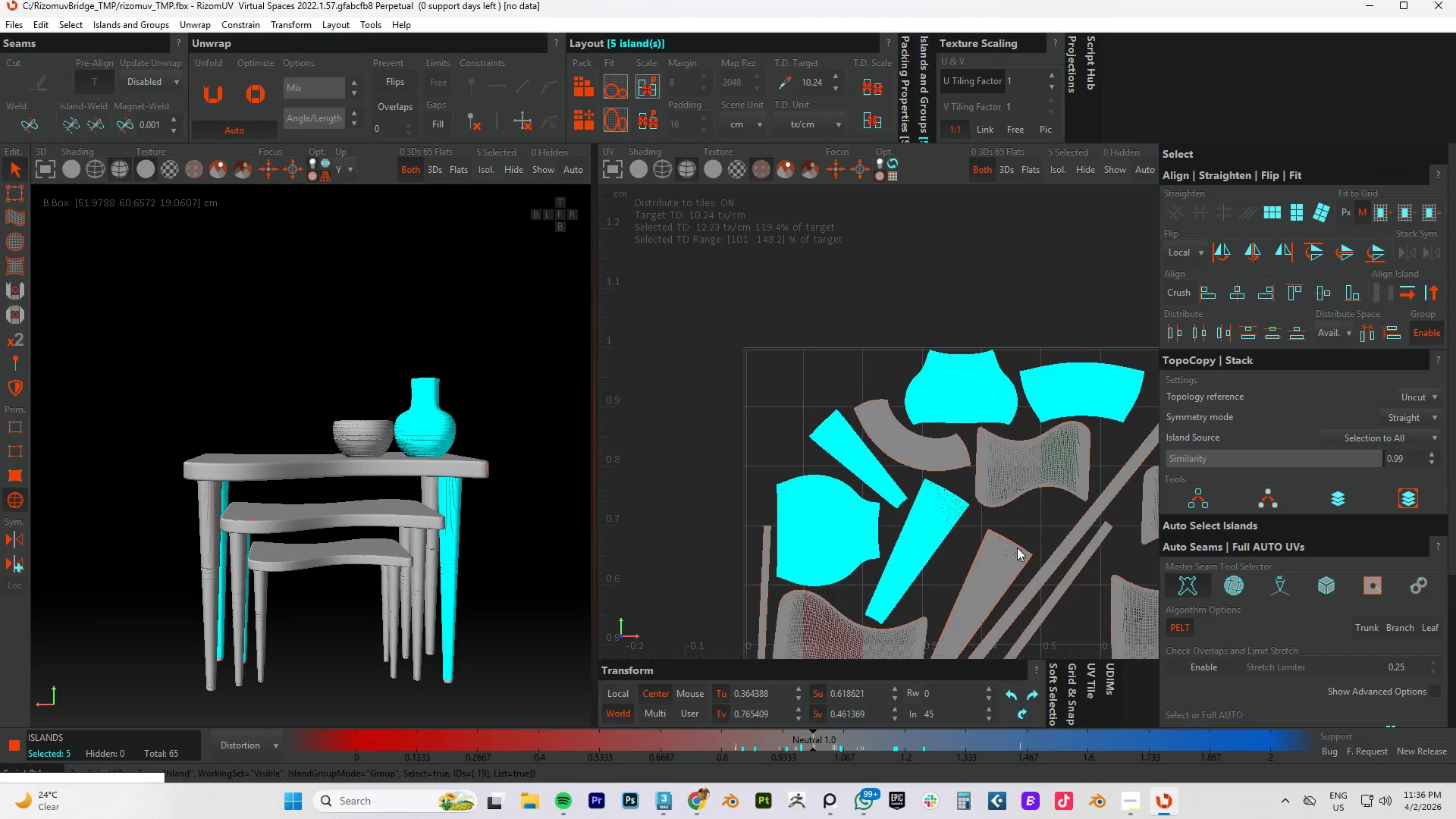 
scroll: coordinate [1017, 548], scroll_direction: down, amount: 2.0
 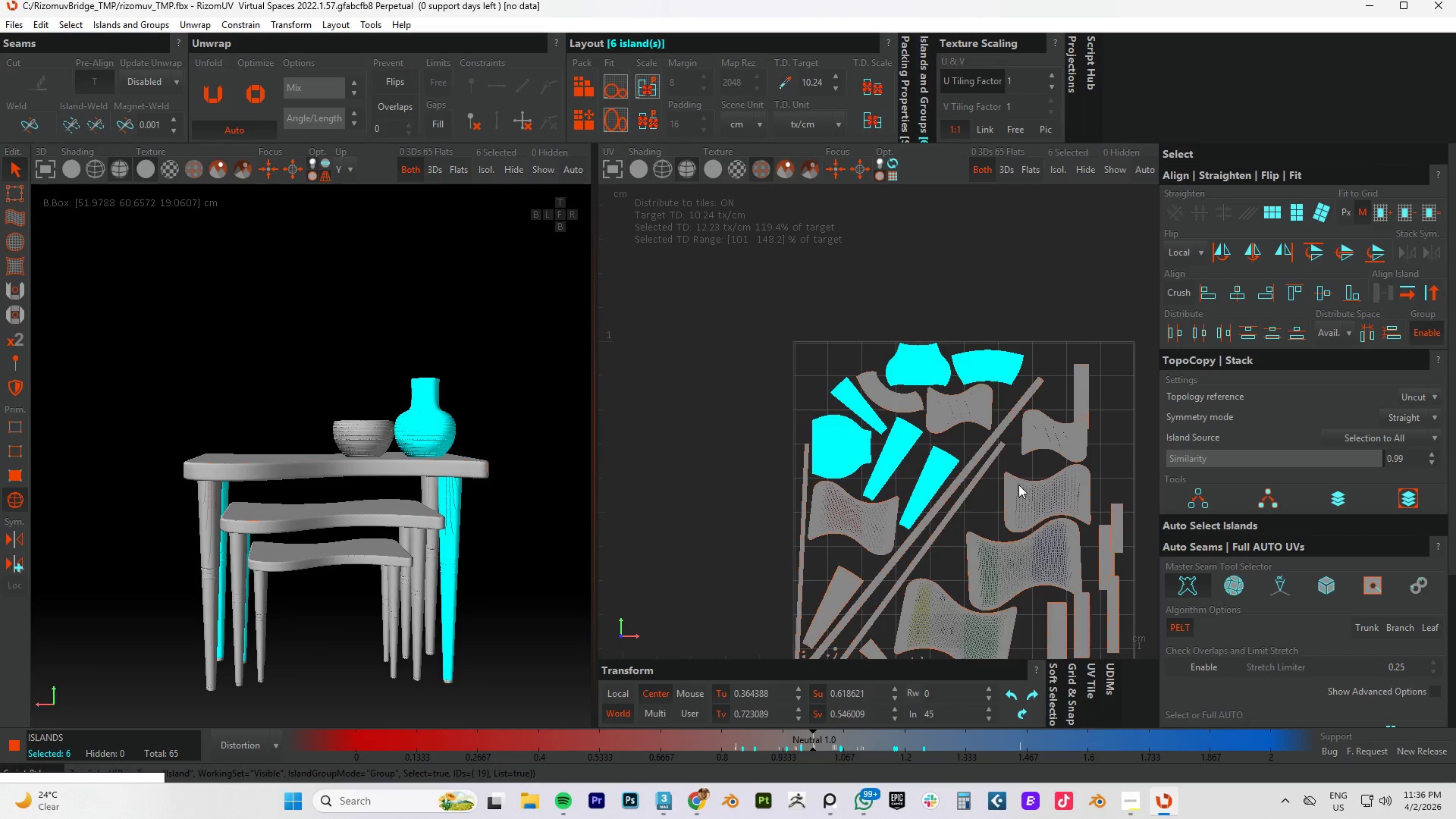 
hold_key(key=ControlLeft, duration=0.97)
left_click_drag(start_coordinate=[983, 504], to_coordinate=[970, 446])
 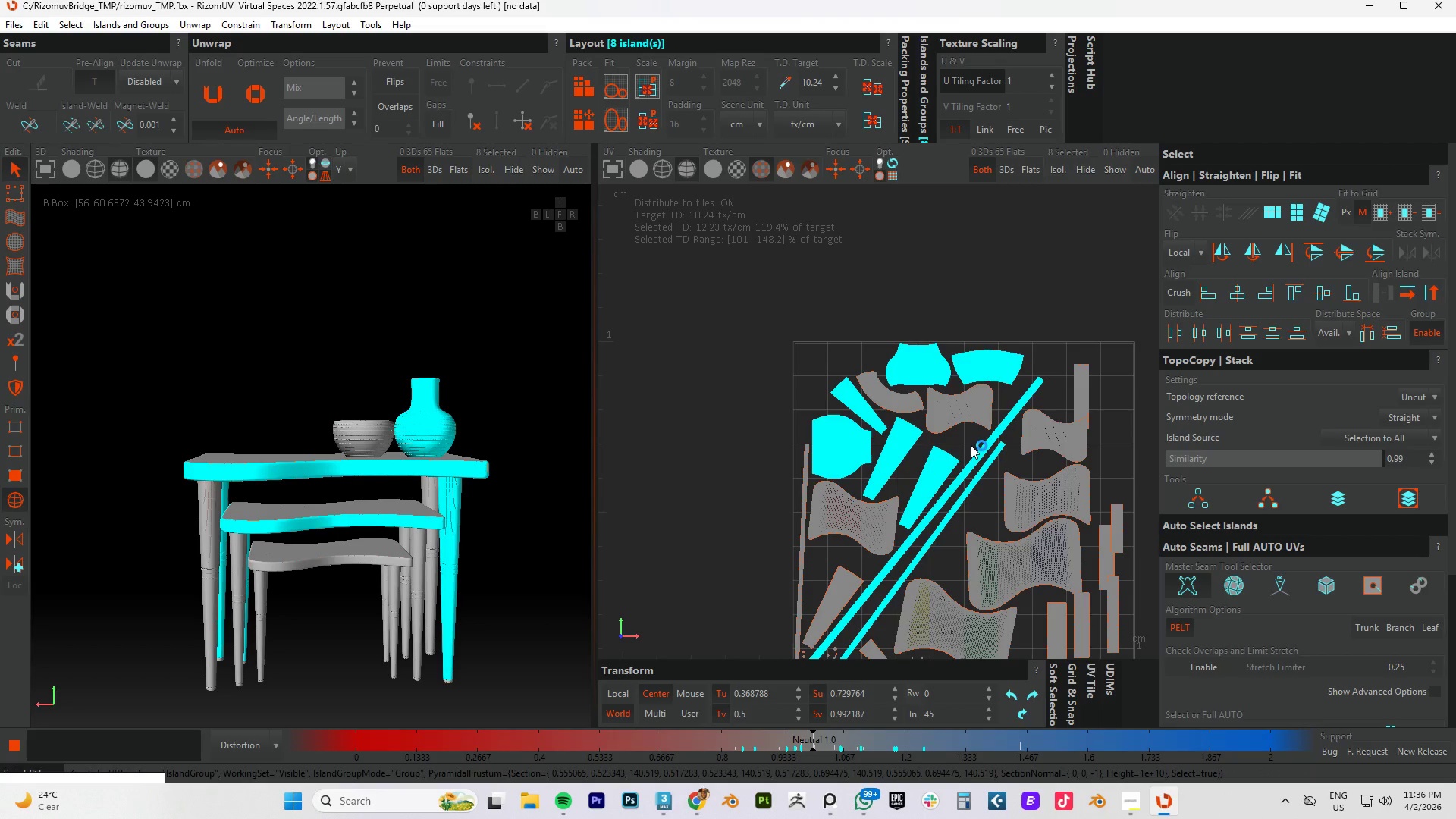 
scroll: coordinate [992, 466], scroll_direction: down, amount: 2.0
 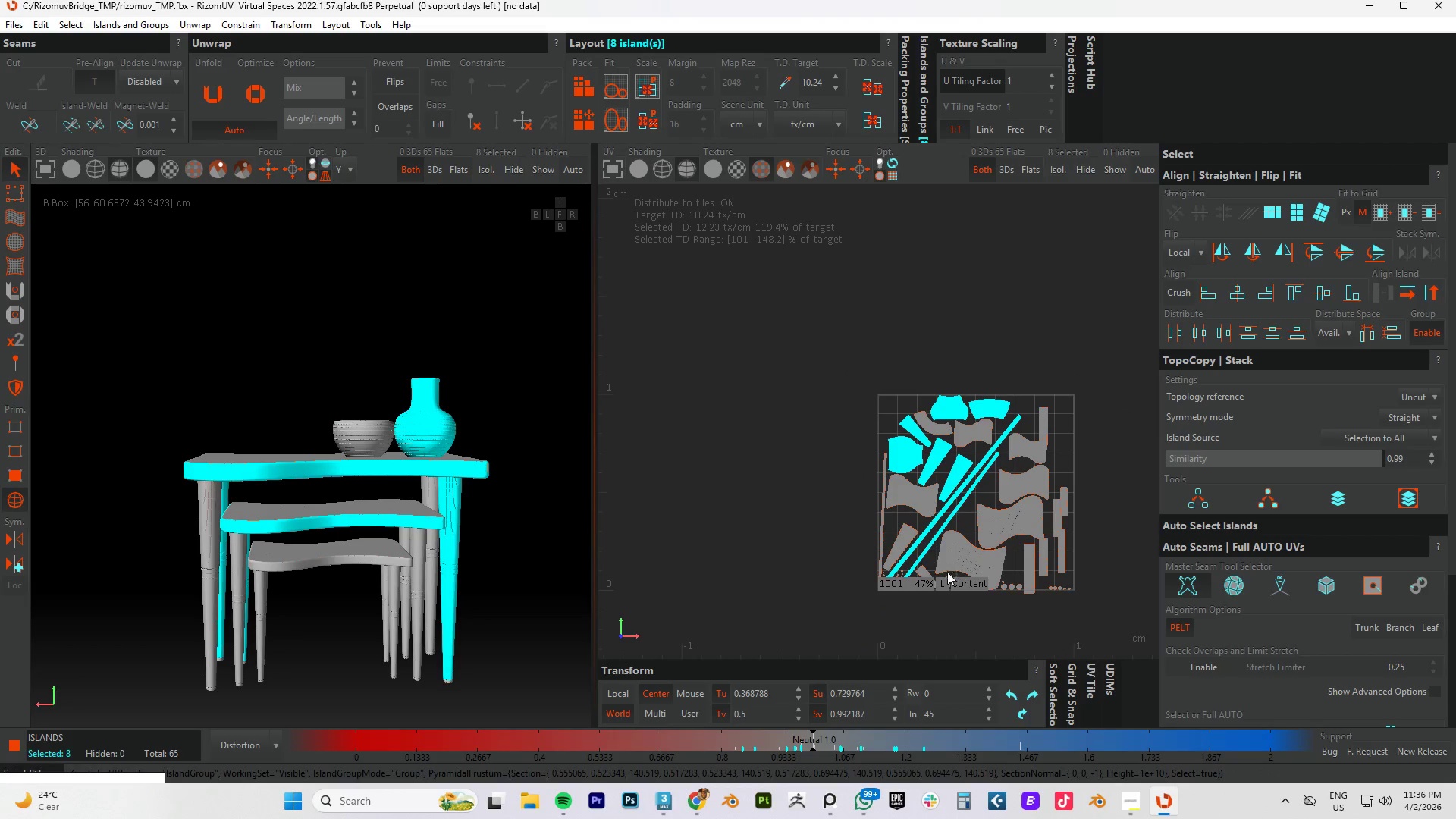 
hold_key(key=ControlLeft, duration=0.64)
 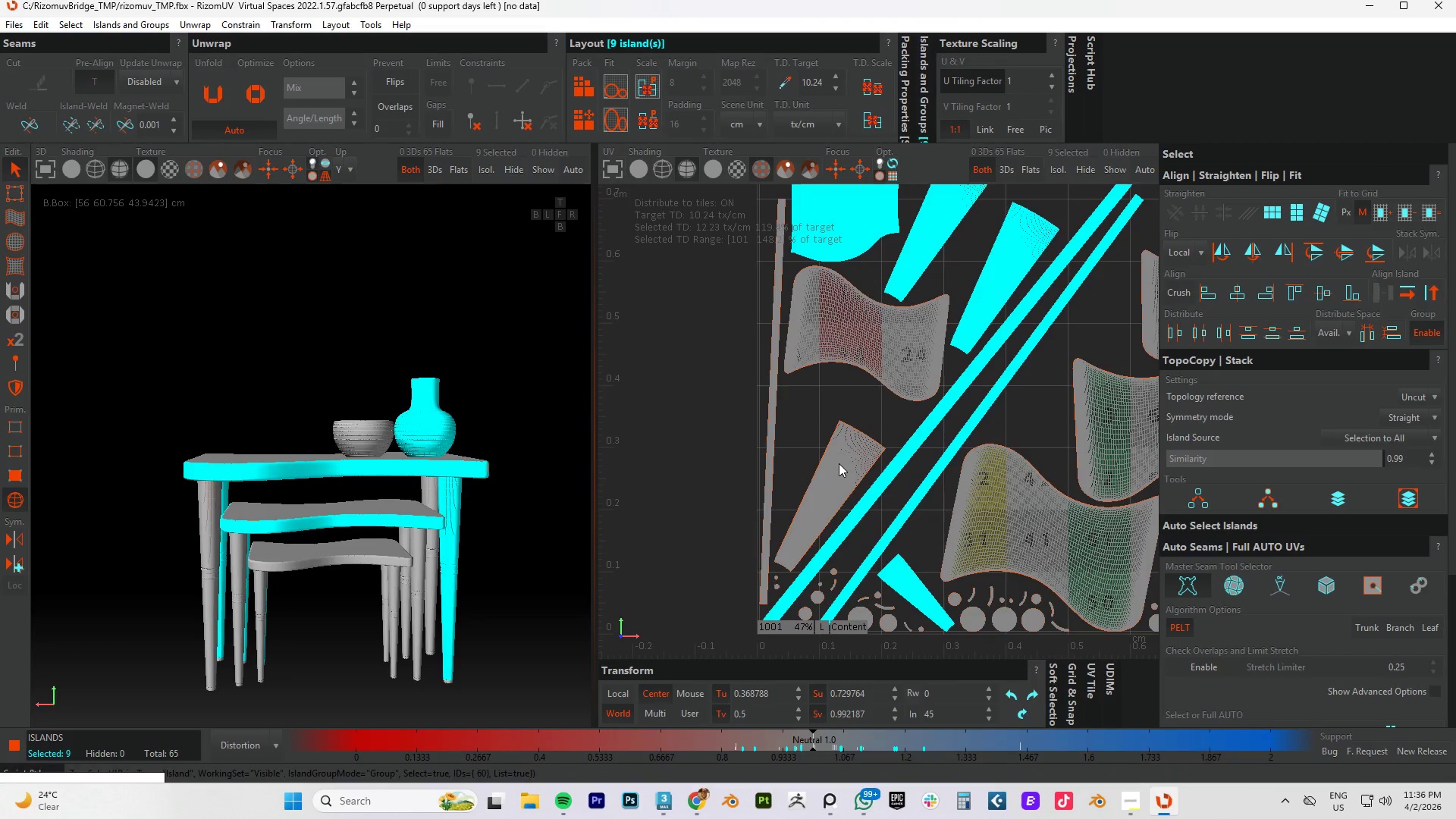 
scroll: coordinate [905, 557], scroll_direction: up, amount: 3.0
 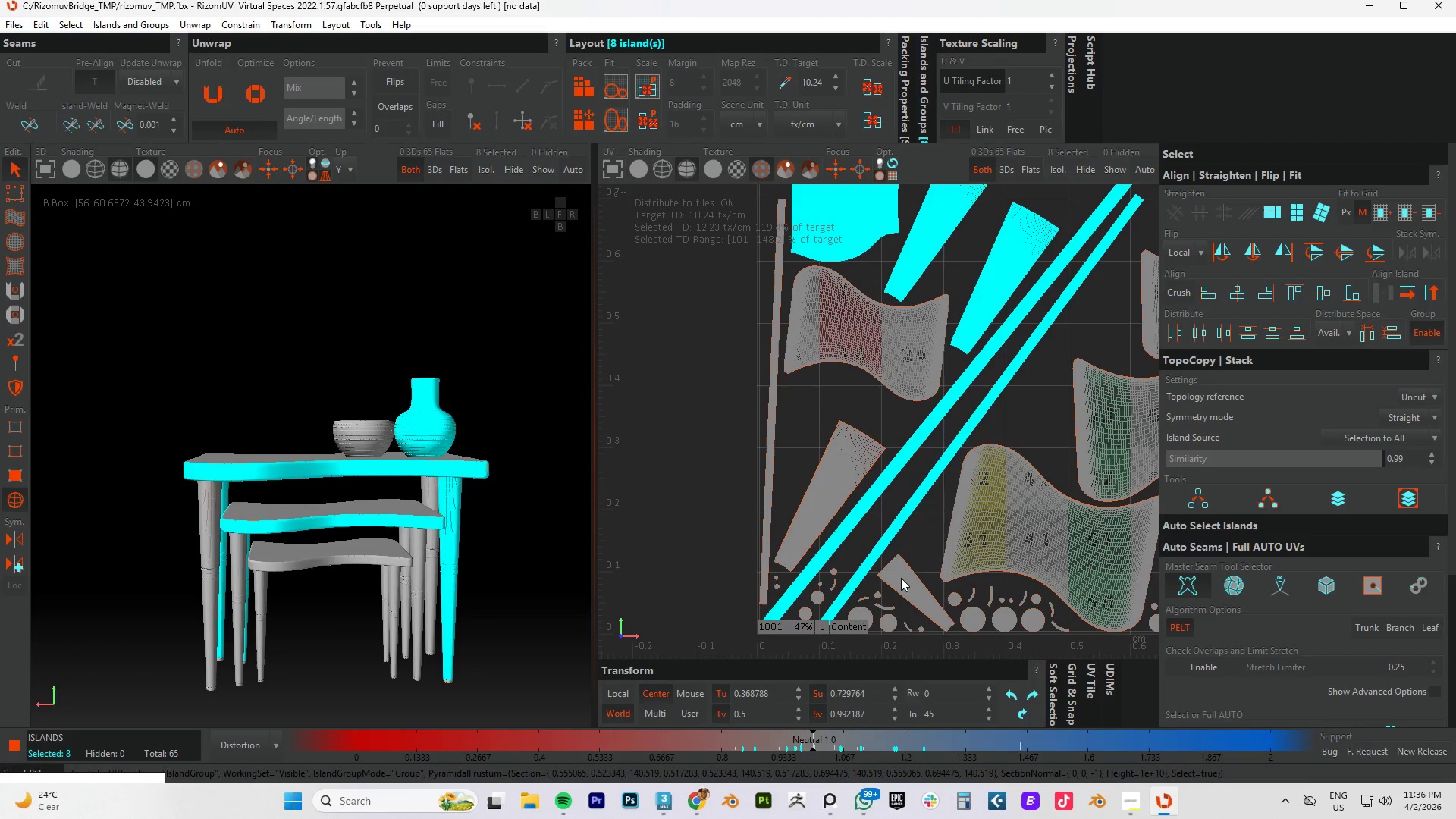 
left_click([900, 576])
 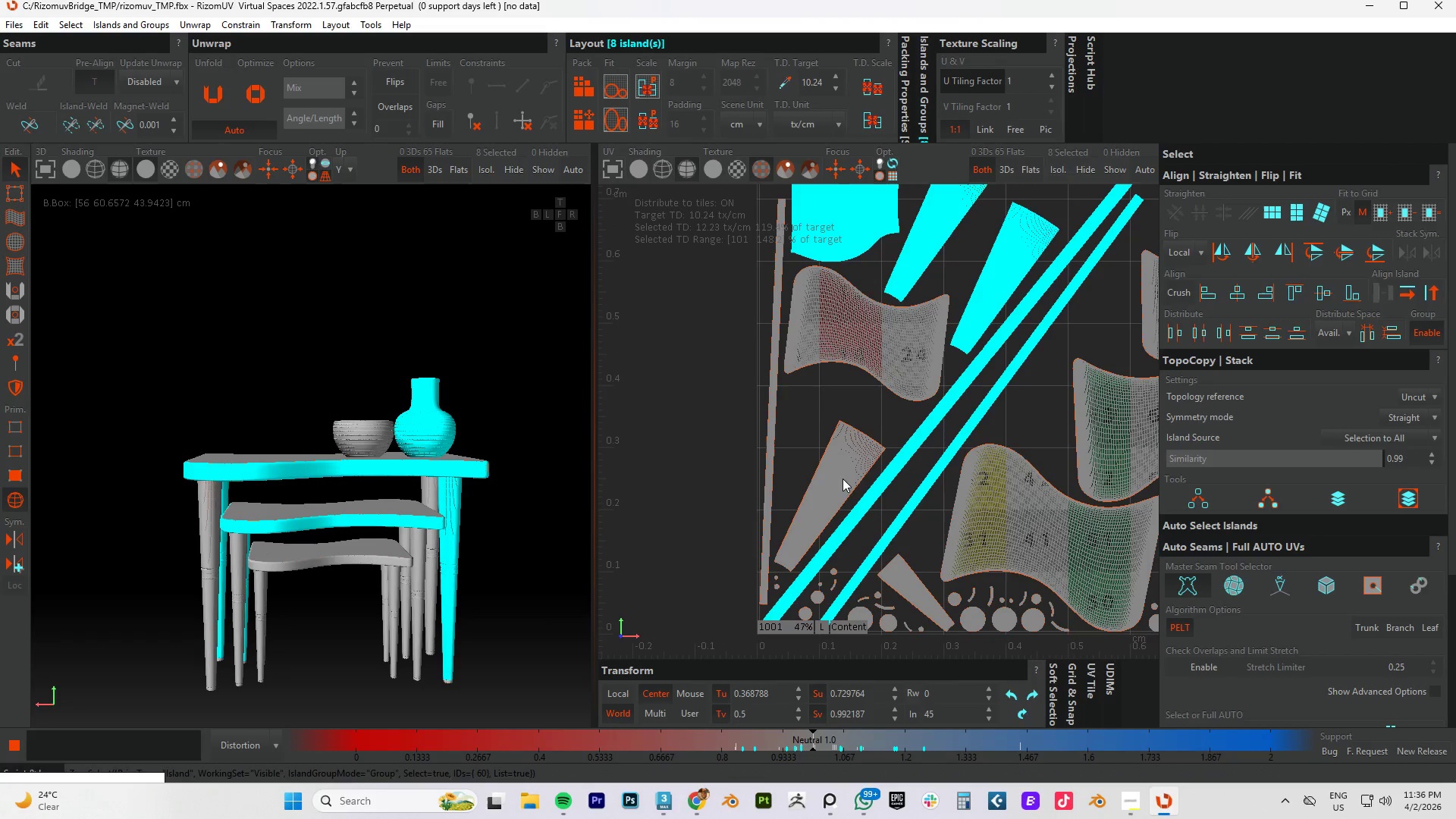 
hold_key(key=ControlLeft, duration=0.58)
left_click([839, 463])
 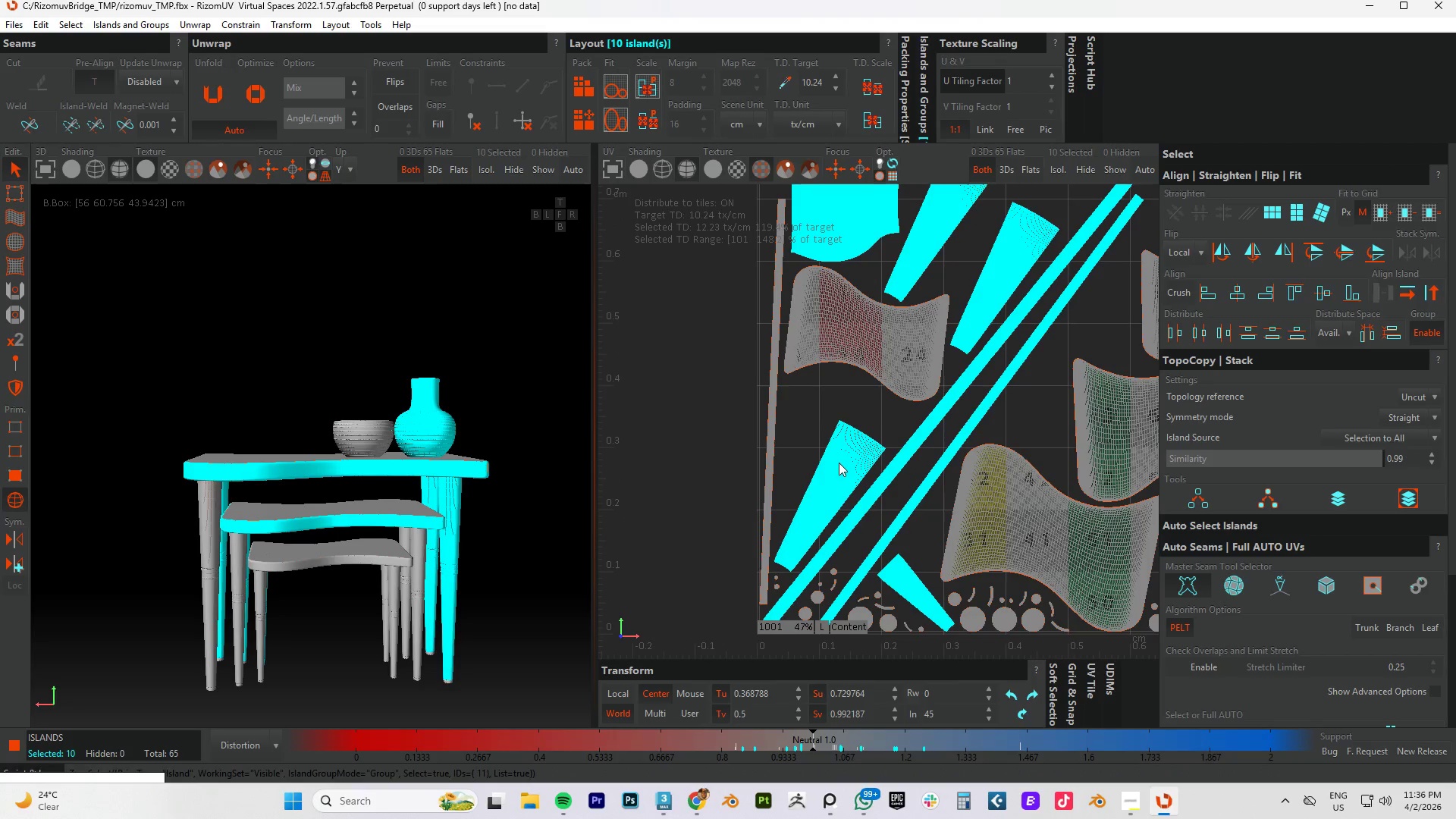 
scroll: coordinate [948, 440], scroll_direction: down, amount: 3.0
 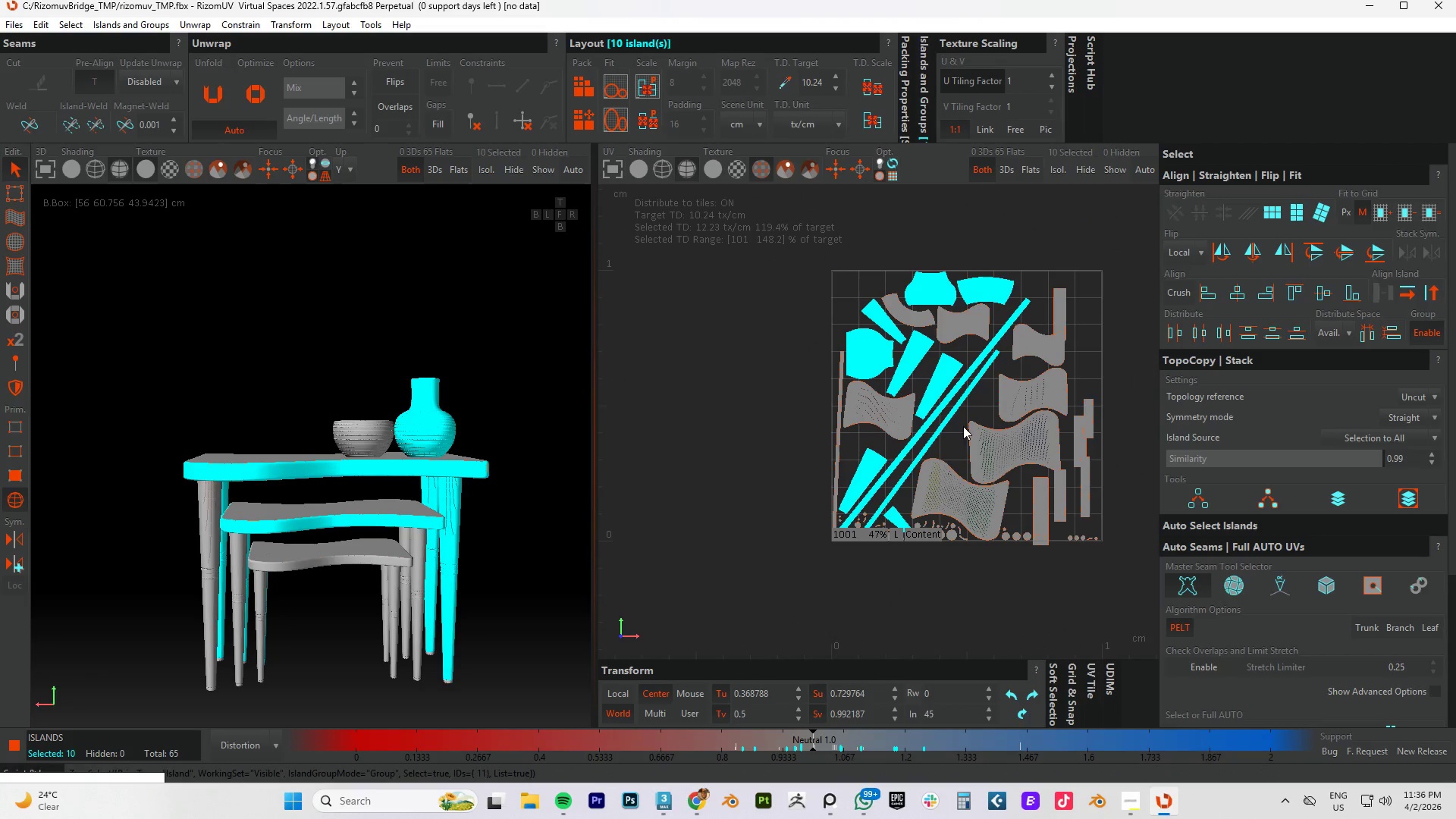 
hold_key(key=ControlLeft, duration=0.64)
left_click_drag(start_coordinate=[846, 431], to_coordinate=[789, 451])
 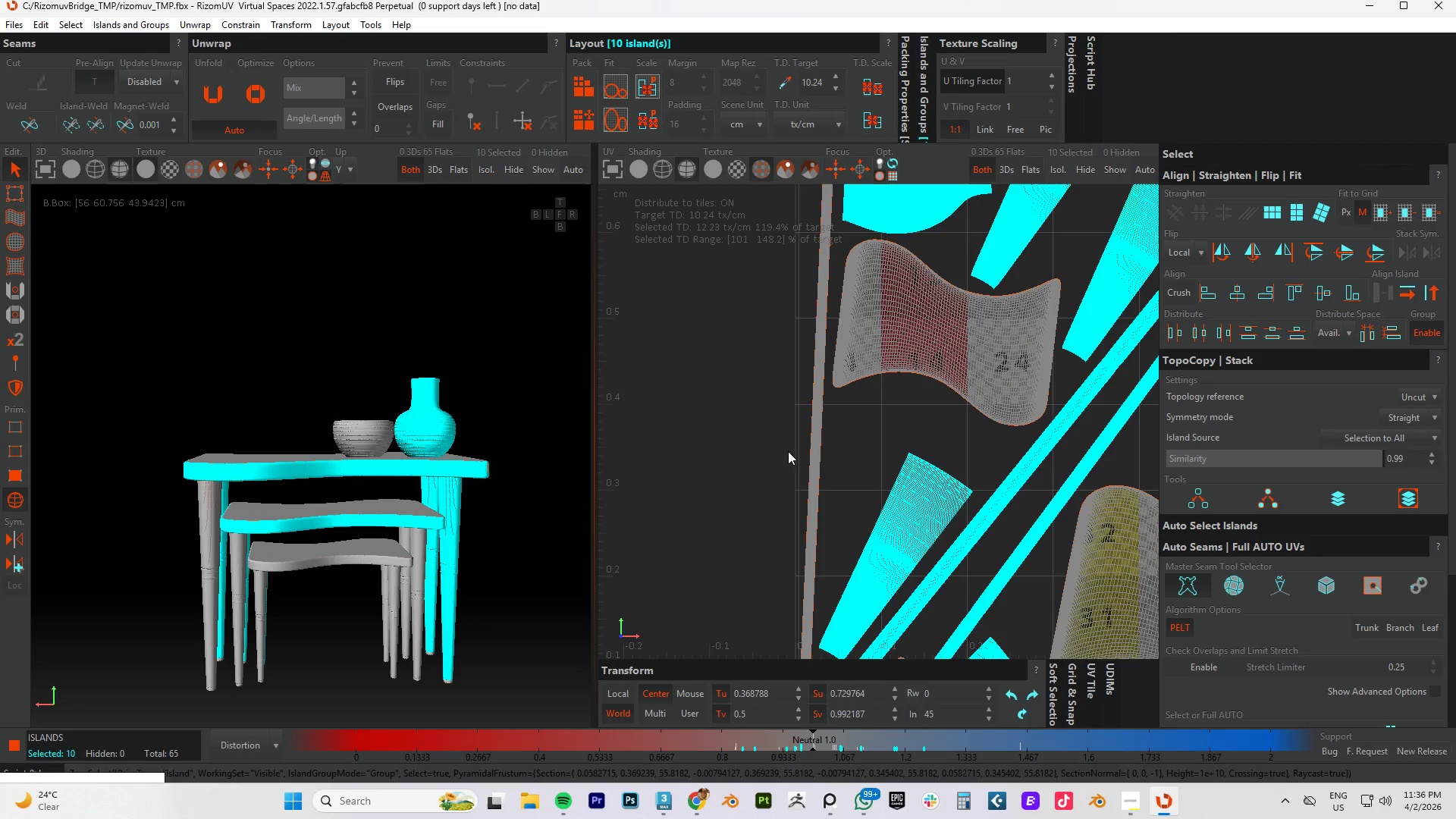 
scroll: coordinate [848, 446], scroll_direction: up, amount: 3.0
 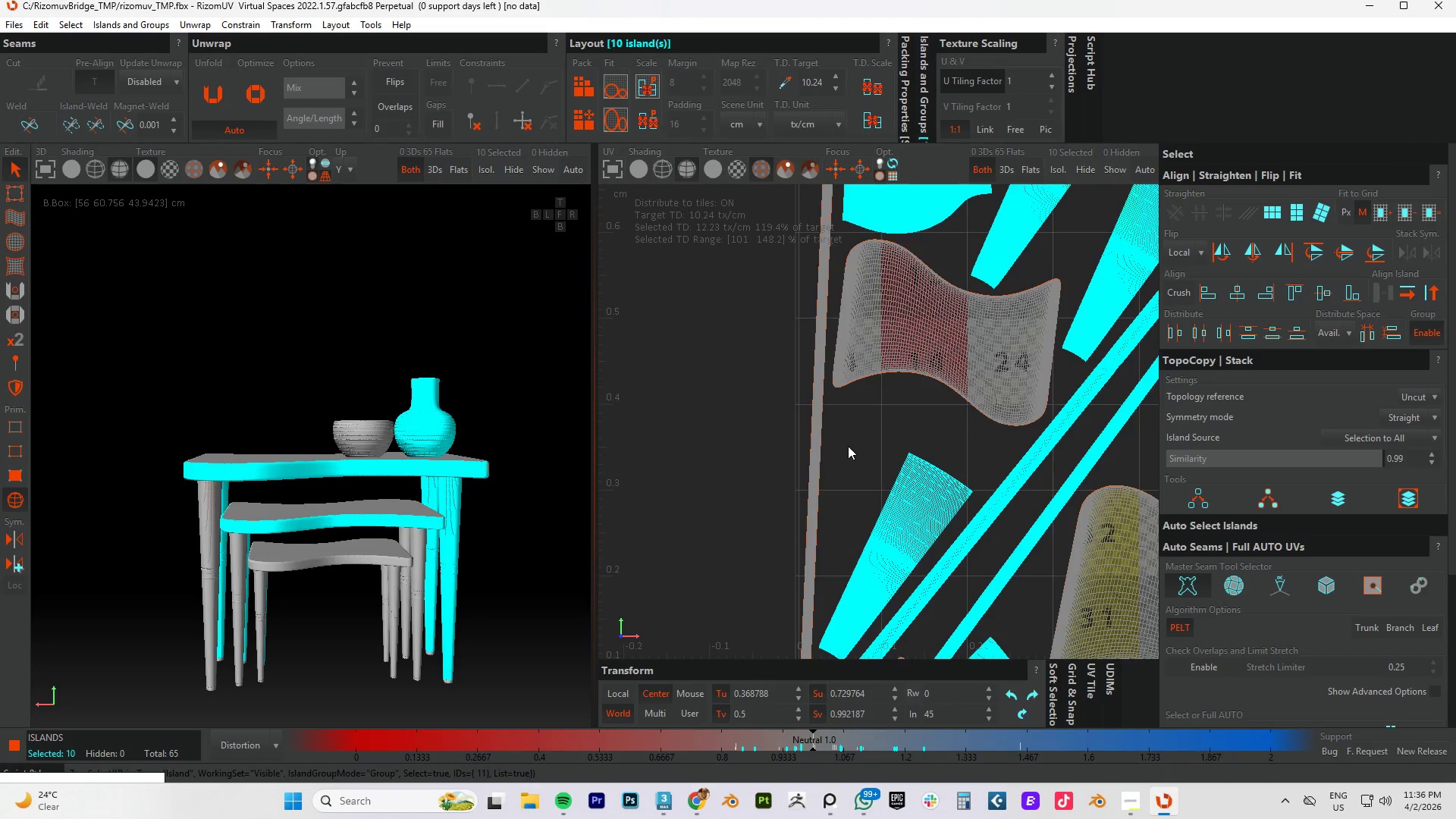 
hold_key(key=ControlLeft, duration=25.92)
scroll: coordinate [946, 444], scroll_direction: down, amount: 11.0
 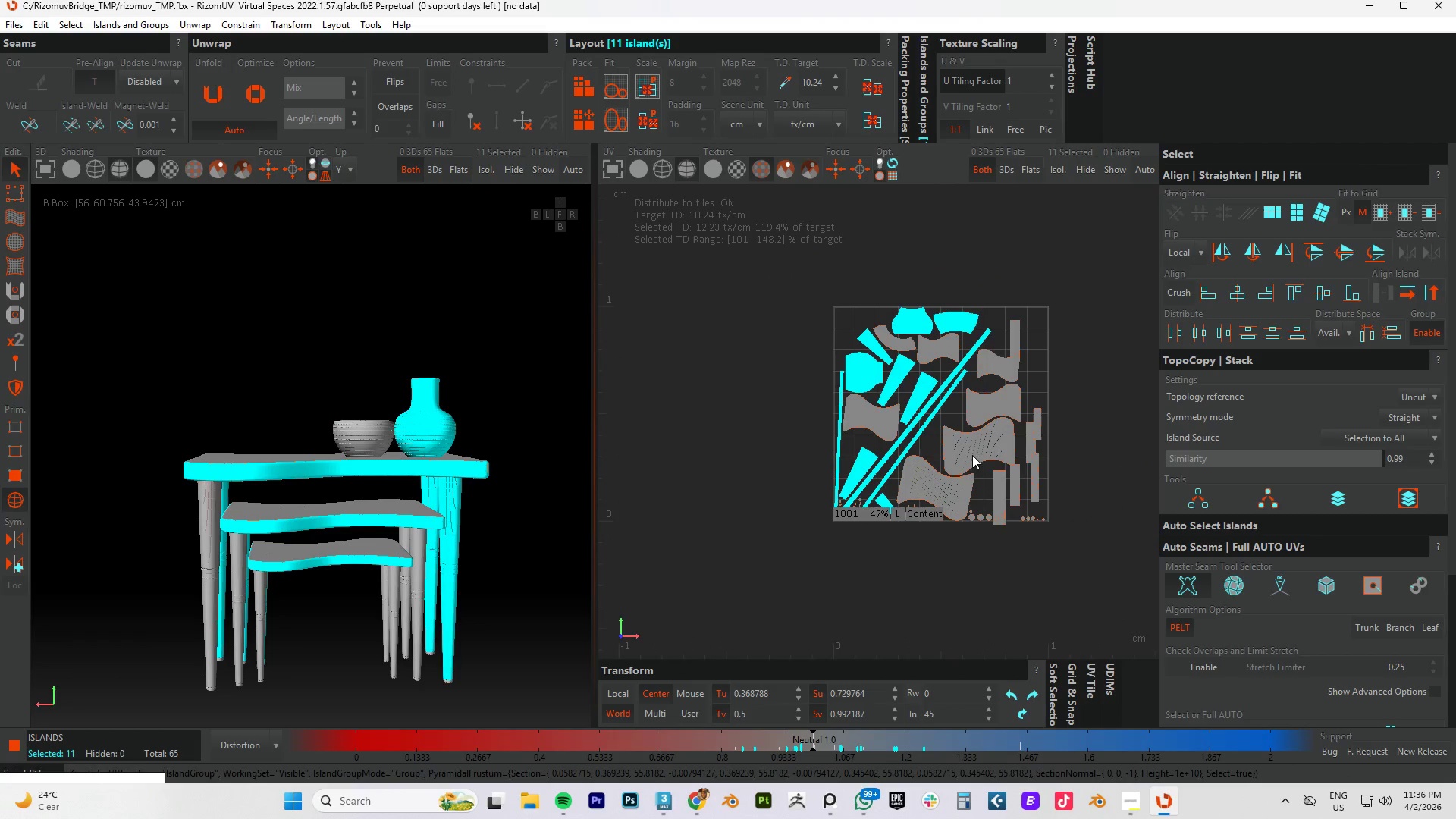 
scroll: coordinate [981, 461], scroll_direction: up, amount: 2.0
 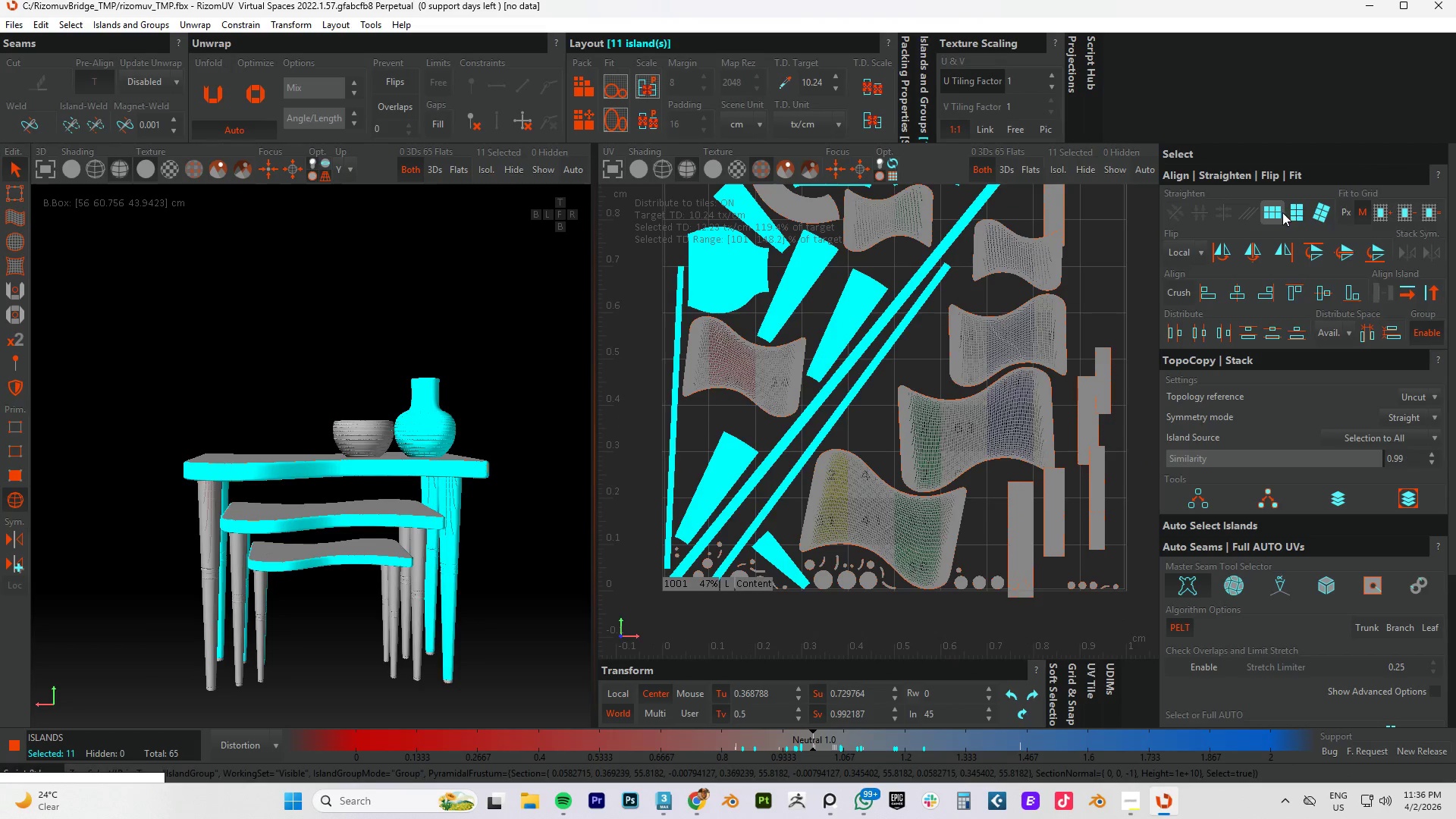 
left_click([1296, 212])
 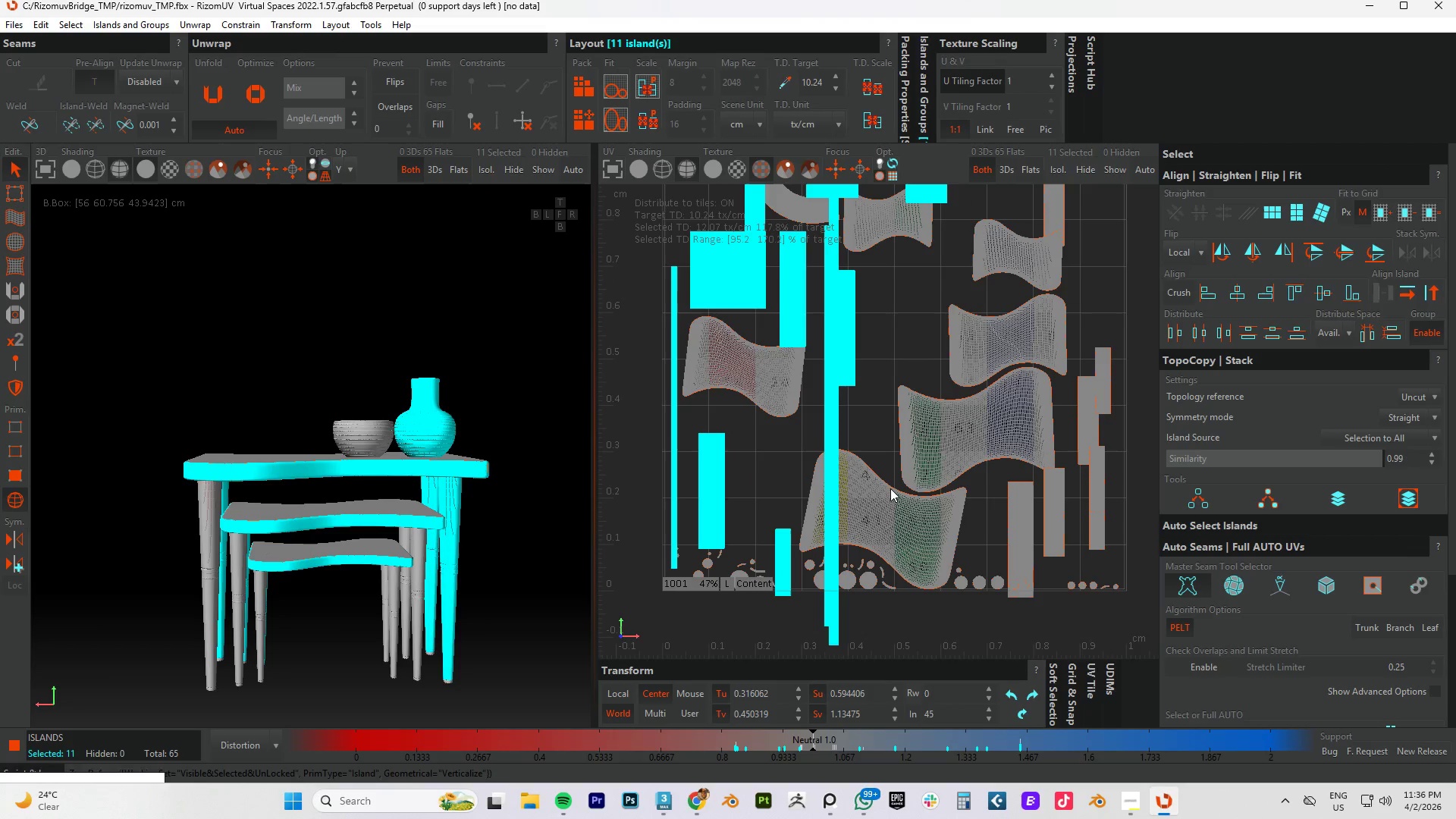 
key(P)
 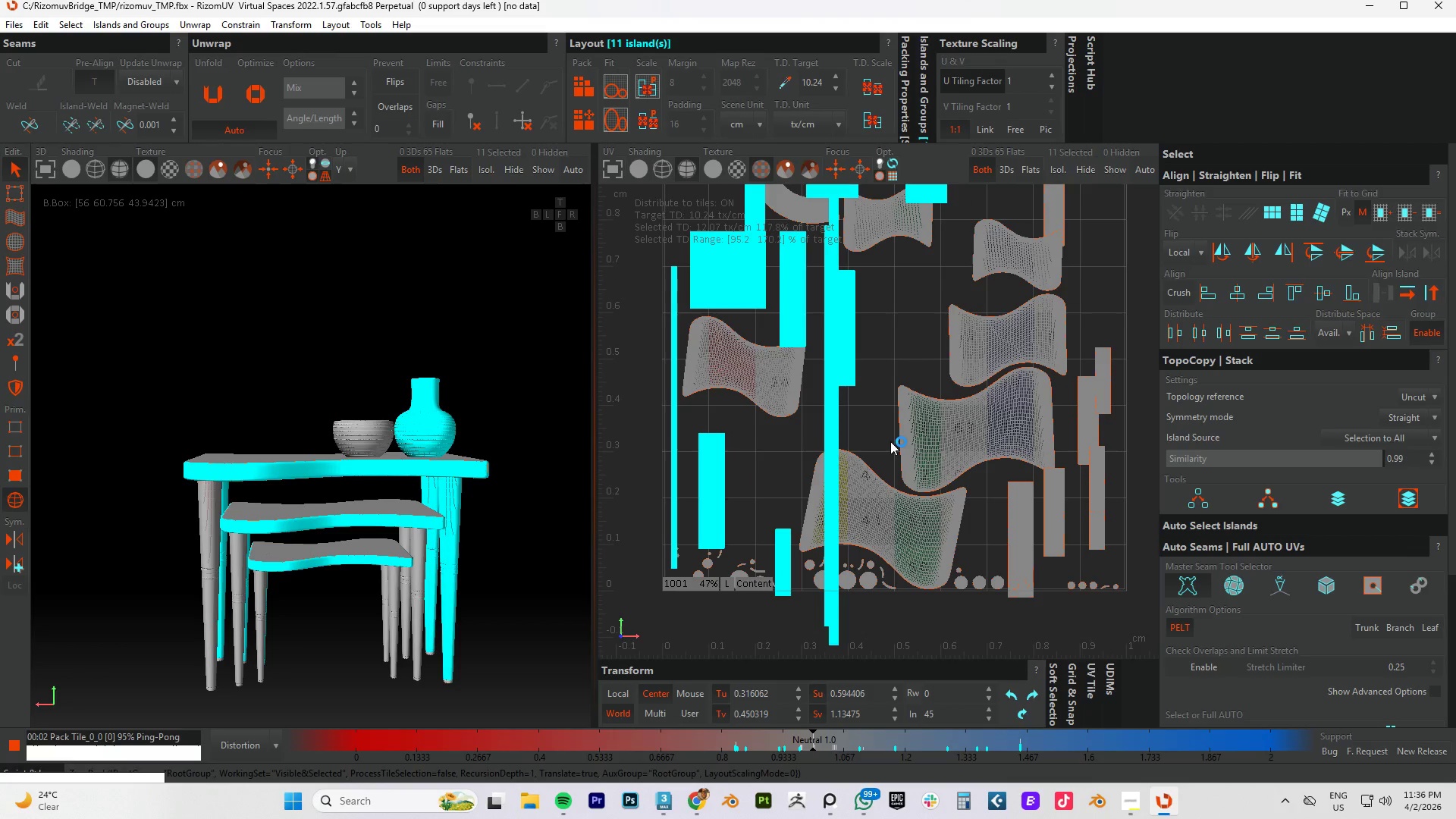 
scroll: coordinate [890, 441], scroll_direction: down, amount: 4.0
 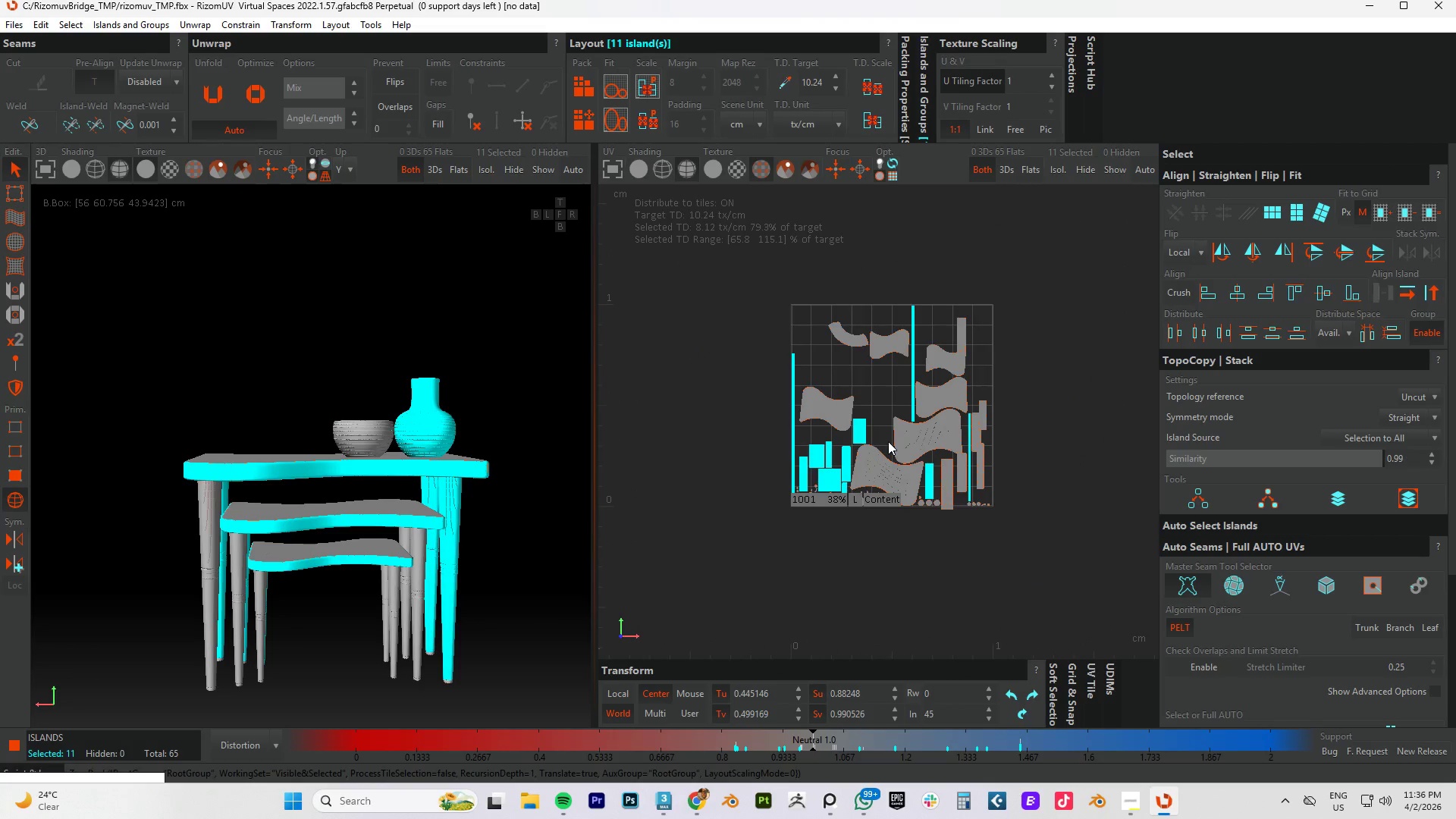 
scroll: coordinate [839, 497], scroll_direction: up, amount: 7.0
 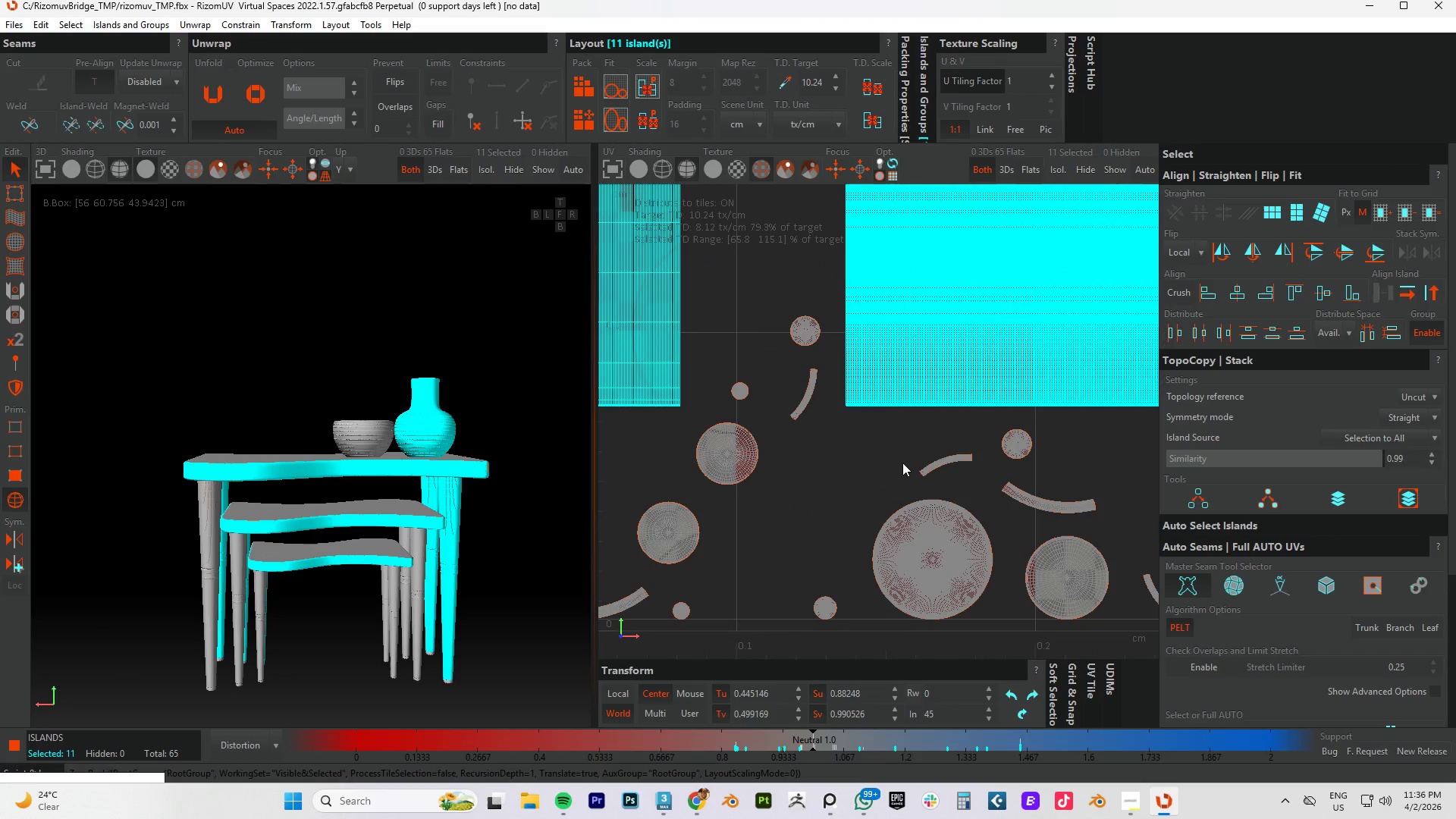 
scroll: coordinate [878, 463], scroll_direction: down, amount: 1.0
 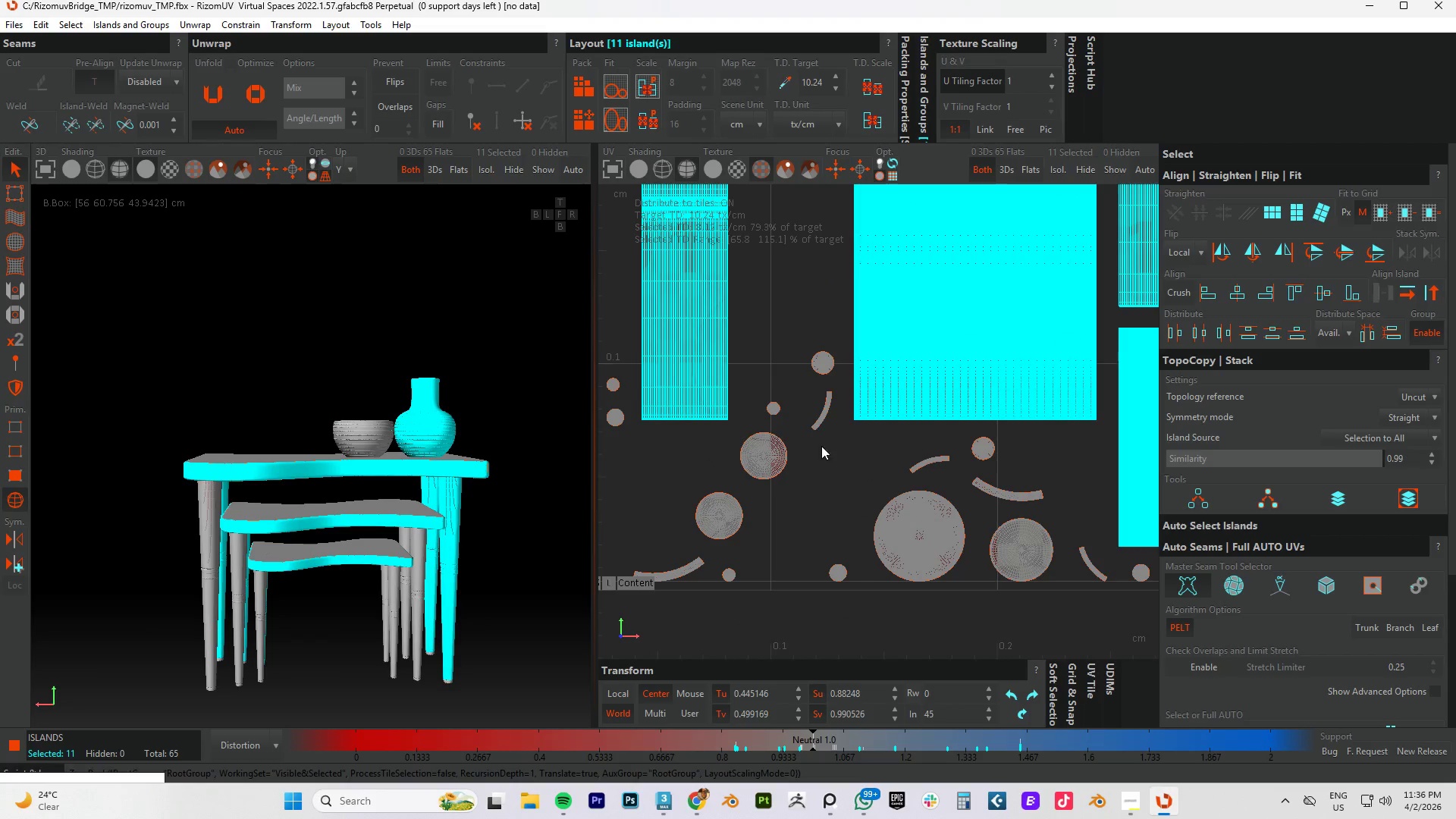 
left_click_drag(start_coordinate=[838, 449], to_coordinate=[807, 408])
 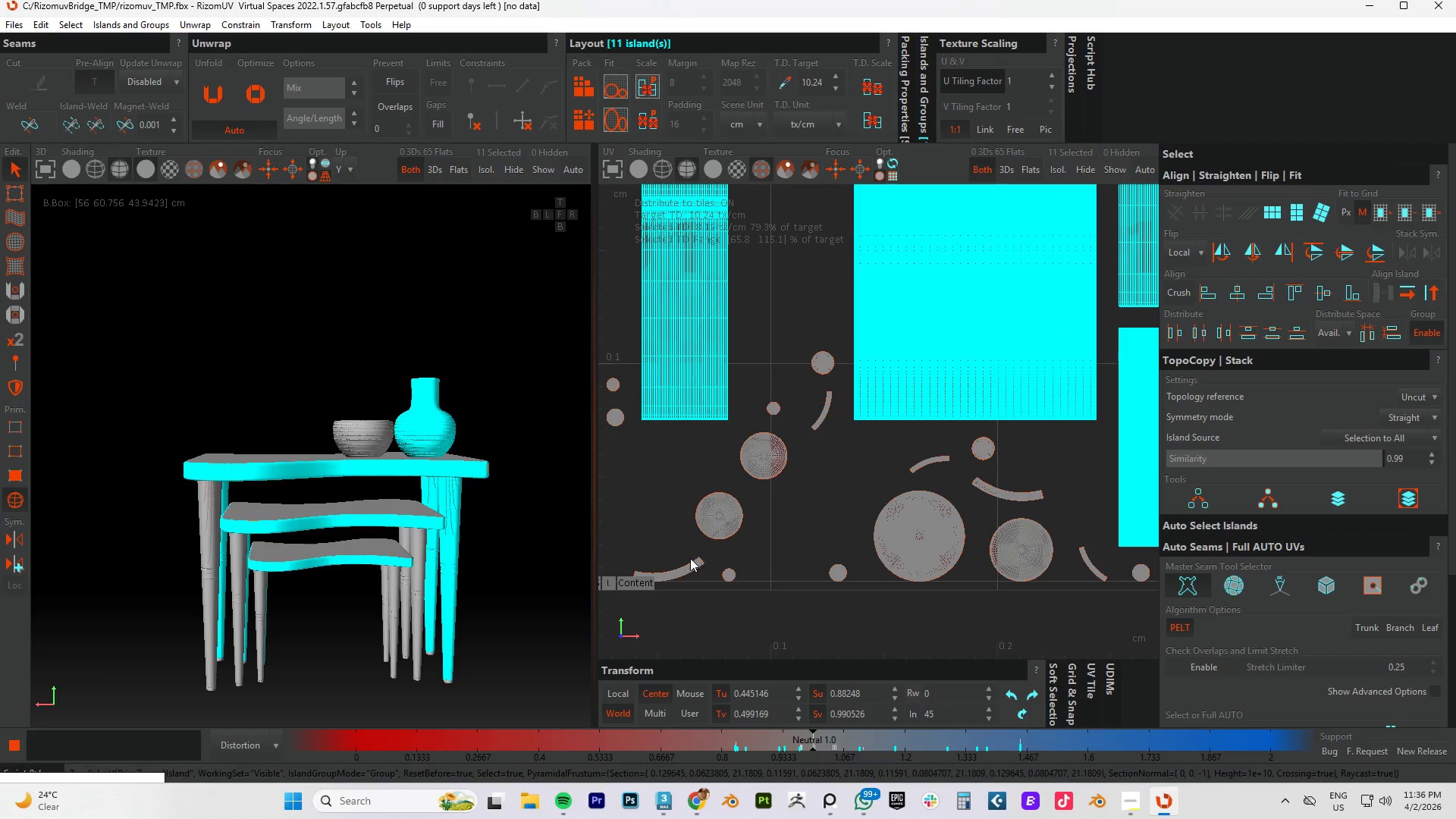 
scroll: coordinate [689, 557], scroll_direction: down, amount: 2.0
 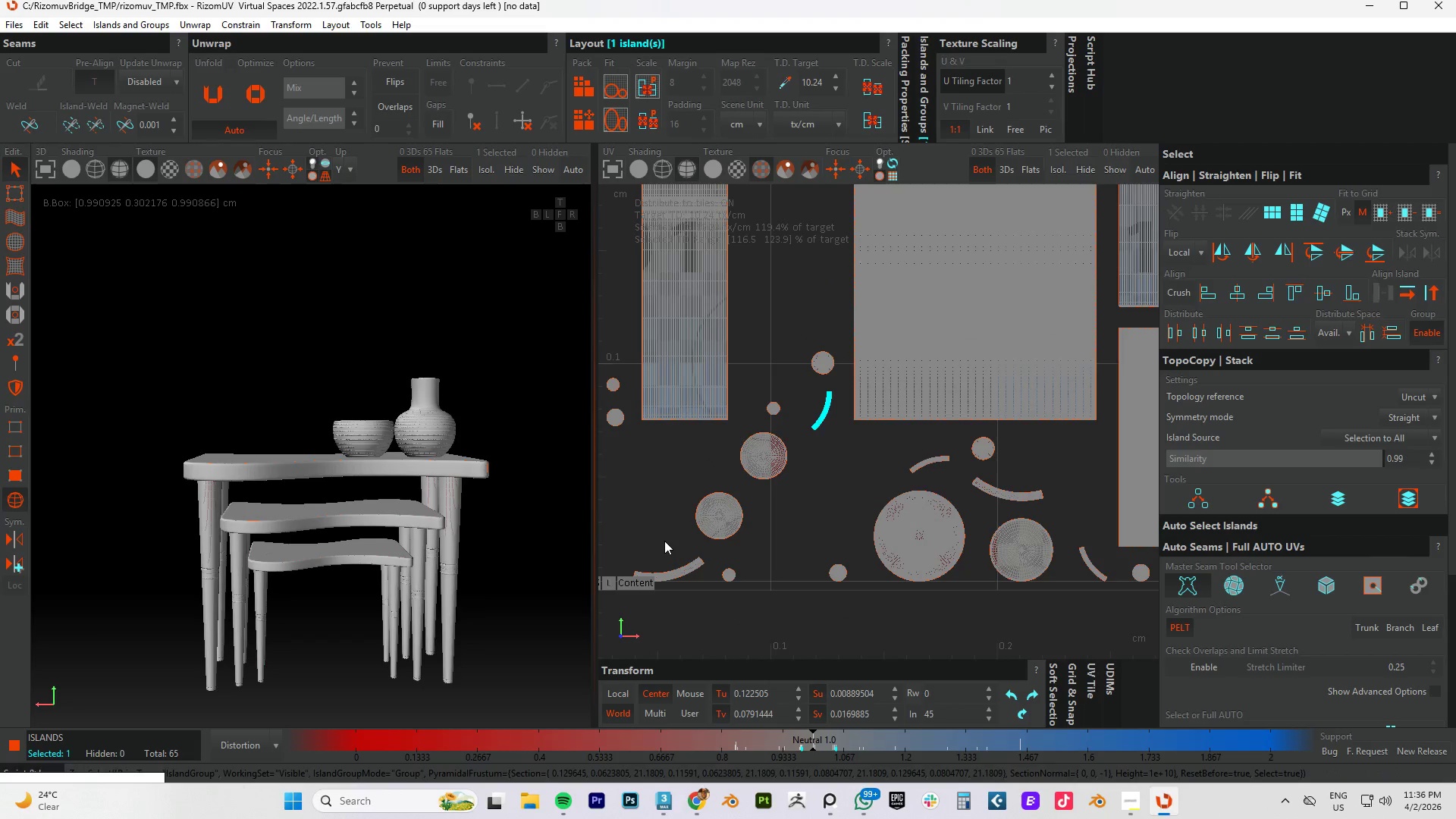 
hold_key(key=ControlLeft, duration=0.72)
left_click_drag(start_coordinate=[654, 538], to_coordinate=[695, 595])
 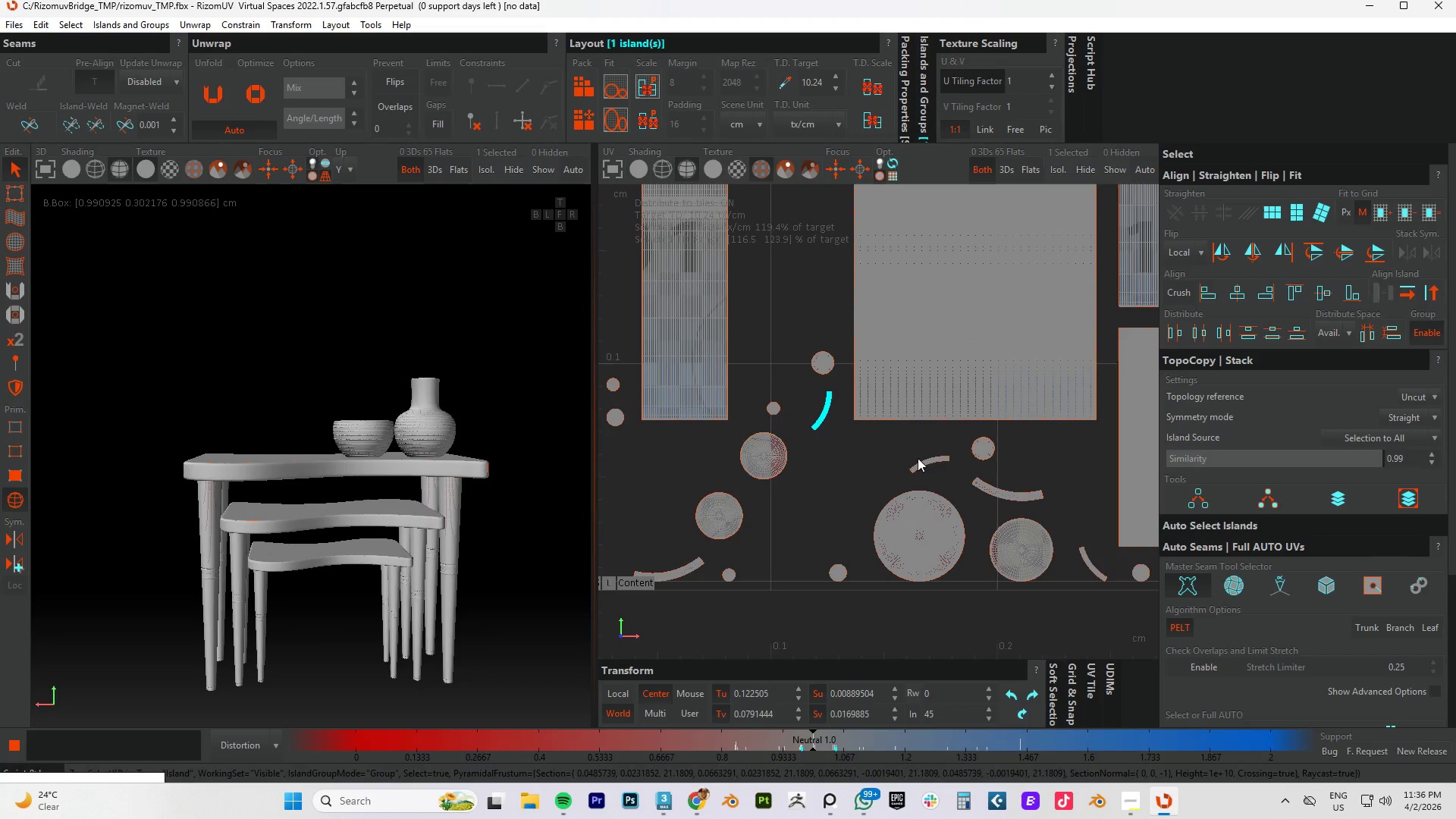 
hold_key(key=ControlLeft, duration=0.8)
left_click_drag(start_coordinate=[894, 452], to_coordinate=[931, 475])
 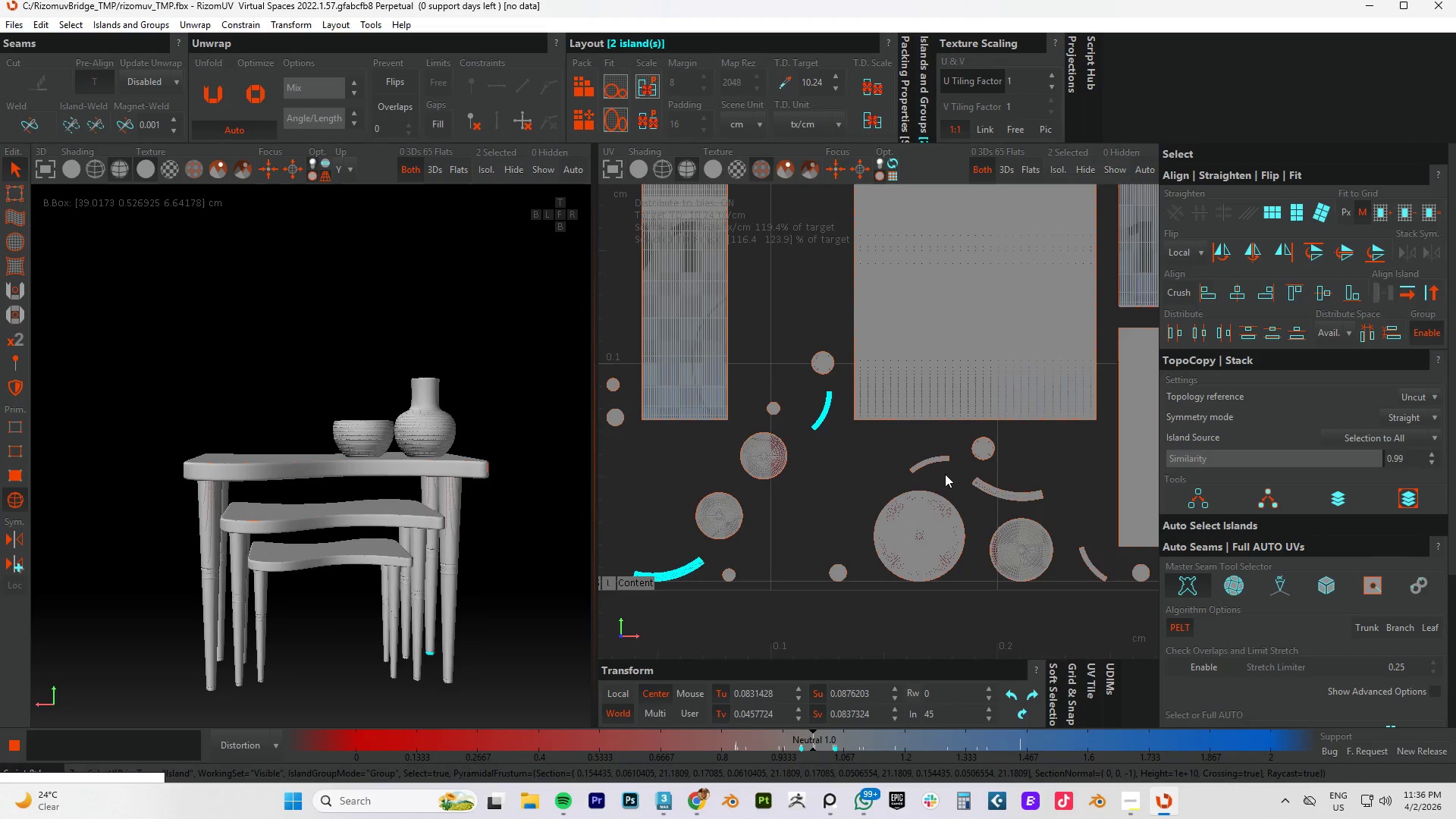 
hold_key(key=ControlLeft, duration=1.05)
left_click_drag(start_coordinate=[1039, 483], to_coordinate=[1010, 504])
 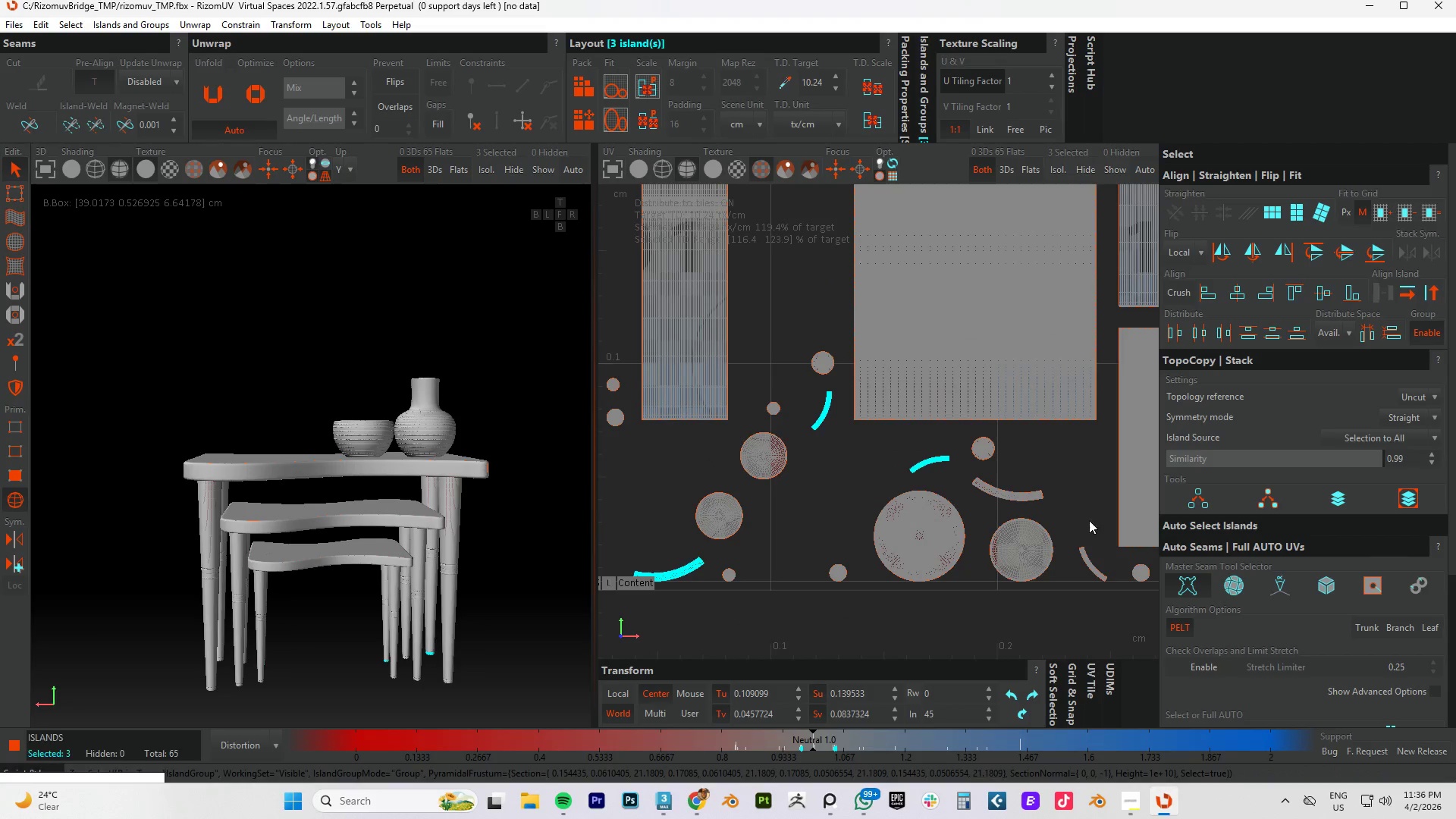 
key(Control+ControlLeft)
 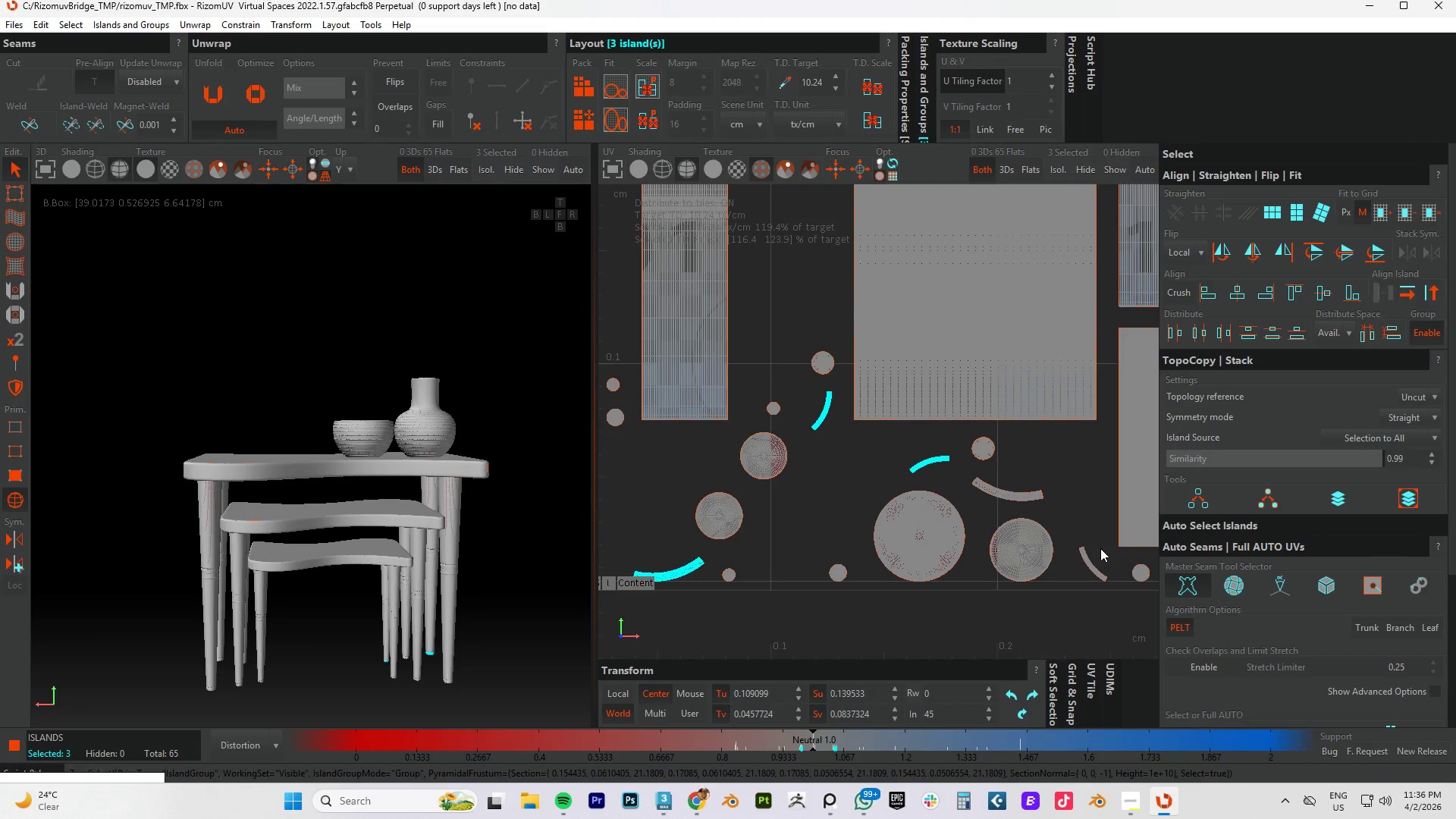 
hold_key(key=ControlLeft, duration=0.72)
left_click_drag(start_coordinate=[1097, 534], to_coordinate=[1082, 570])
 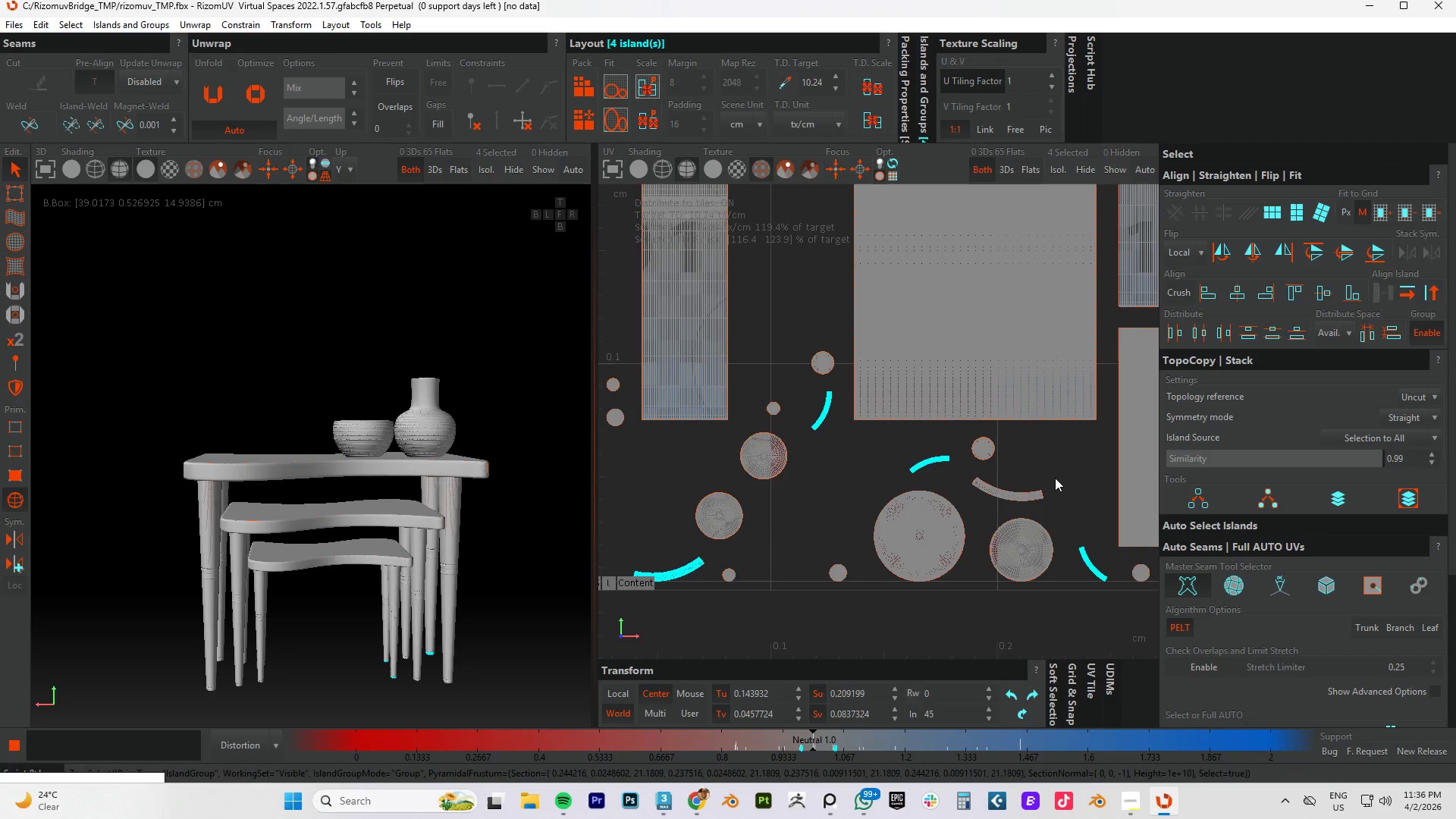 
hold_key(key=ControlLeft, duration=0.61)
left_click_drag(start_coordinate=[1059, 475], to_coordinate=[1005, 503])
 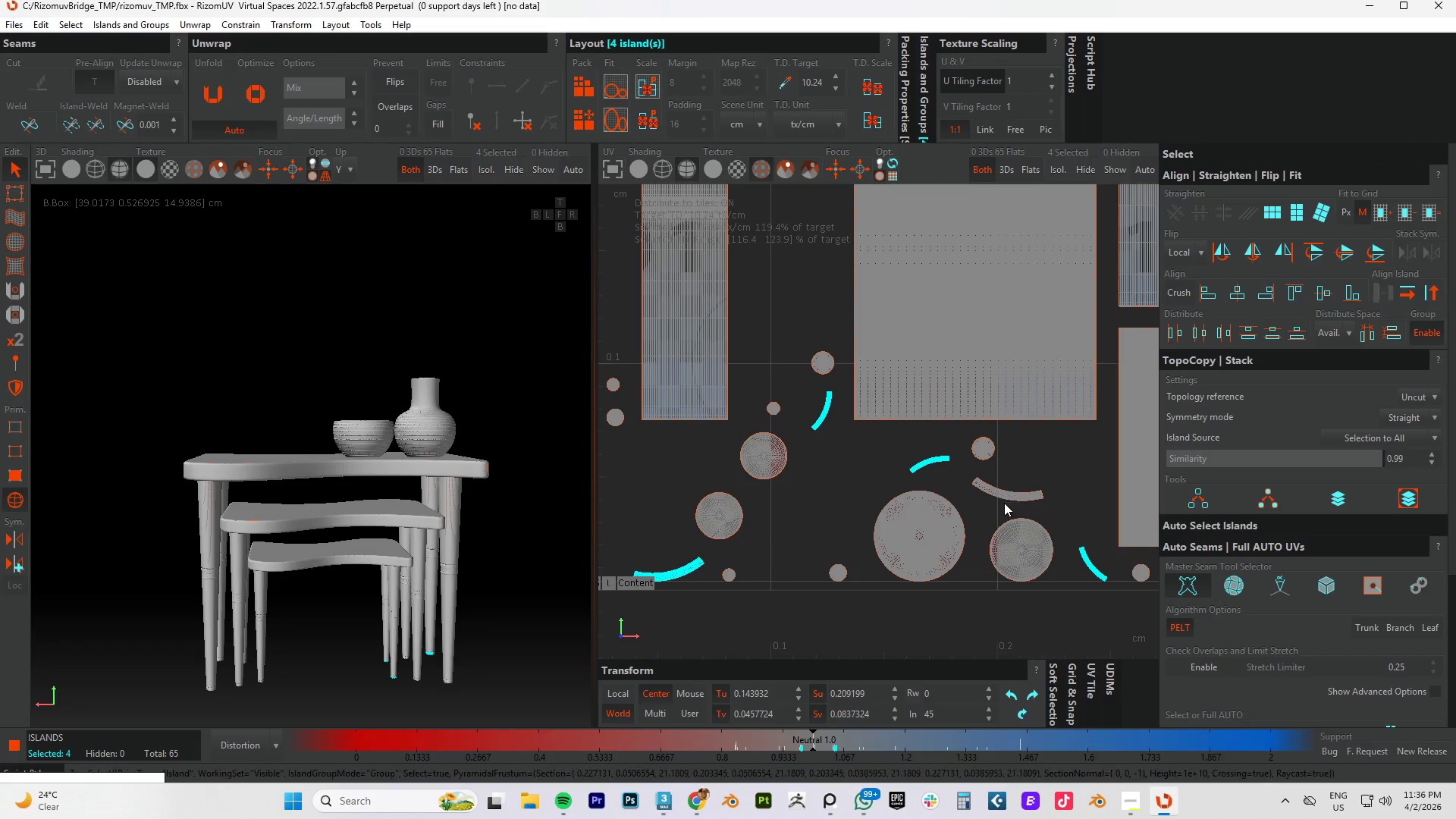 
hold_key(key=ControlLeft, duration=3.61)
scroll: coordinate [1040, 487], scroll_direction: down, amount: 8.0
 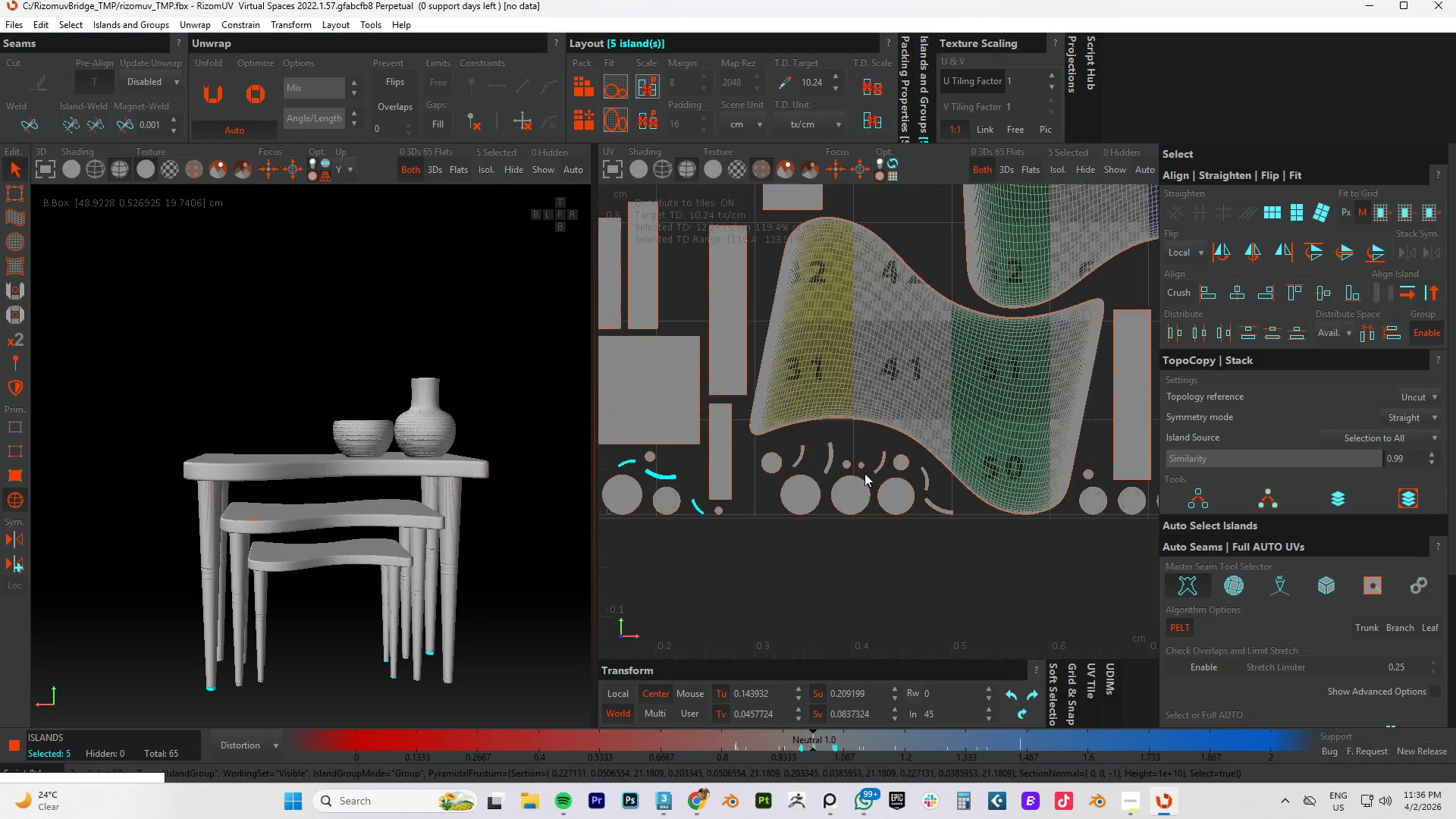 
scroll: coordinate [864, 471], scroll_direction: up, amount: 2.0
 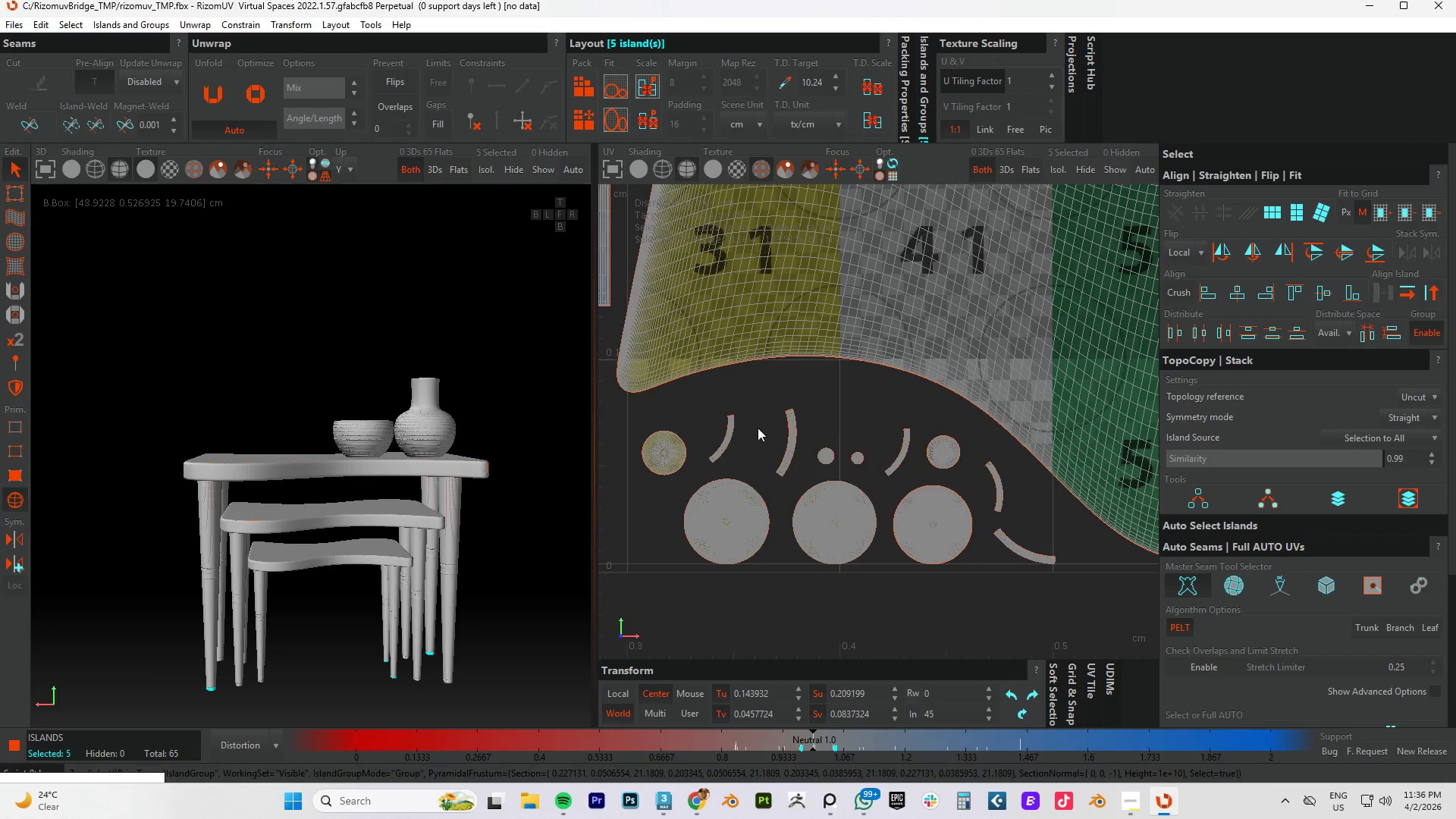 
hold_key(key=ControlLeft, duration=1.42)
left_click_drag(start_coordinate=[708, 394], to_coordinate=[927, 437])
 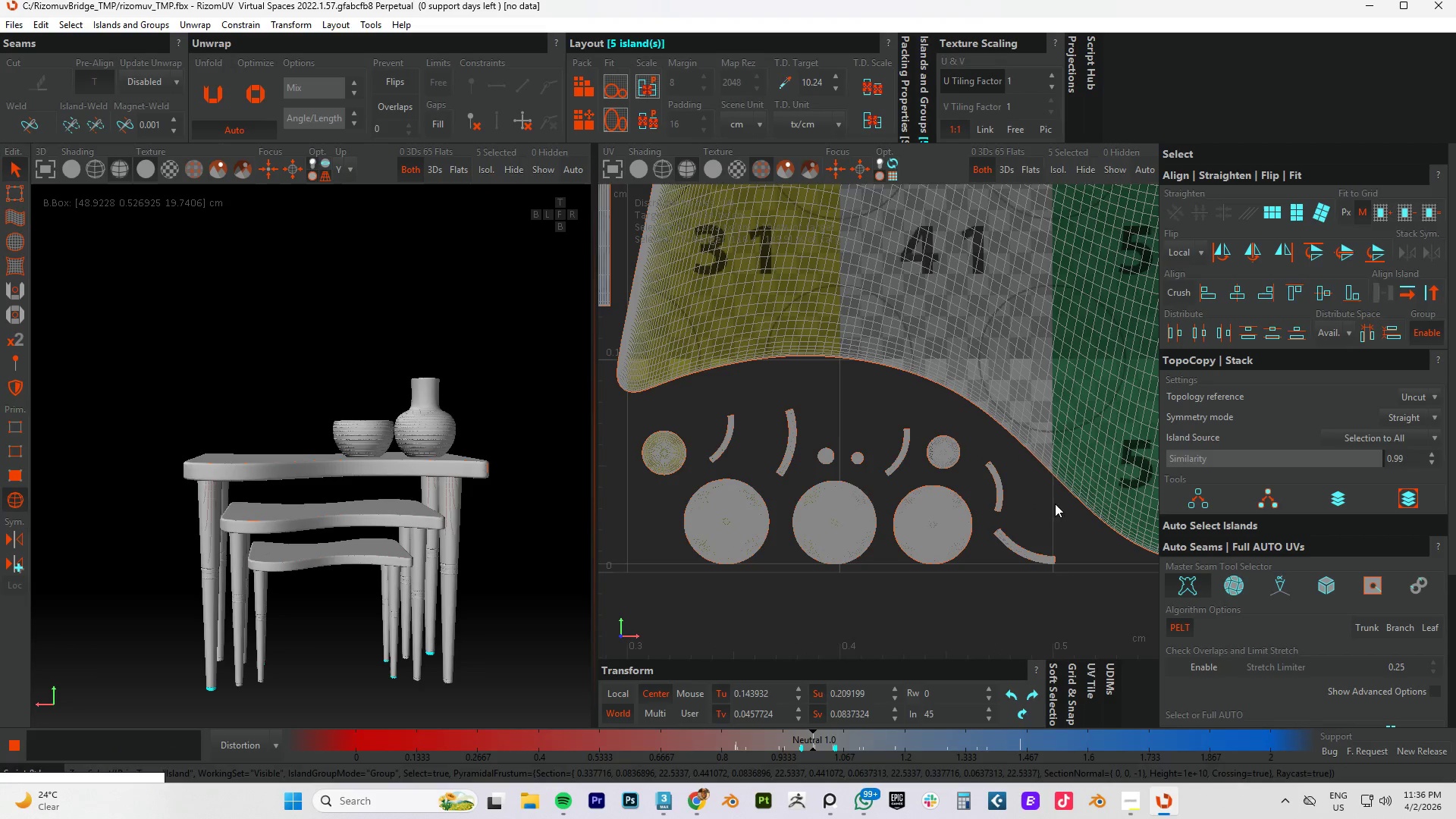 
hold_key(key=ControlLeft, duration=1.16)
left_click_drag(start_coordinate=[1037, 472], to_coordinate=[993, 565])
 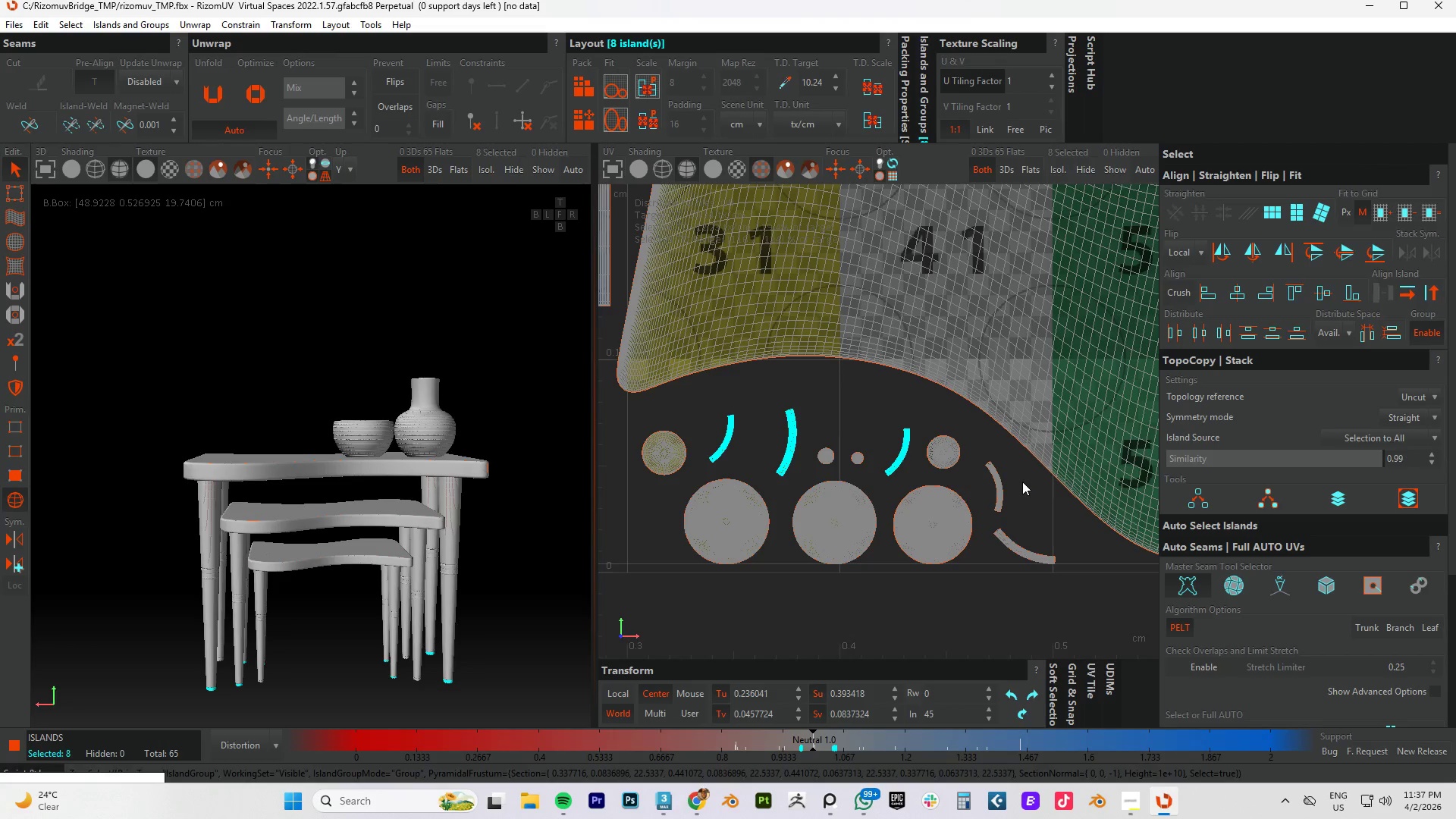 
wait(7.78)
 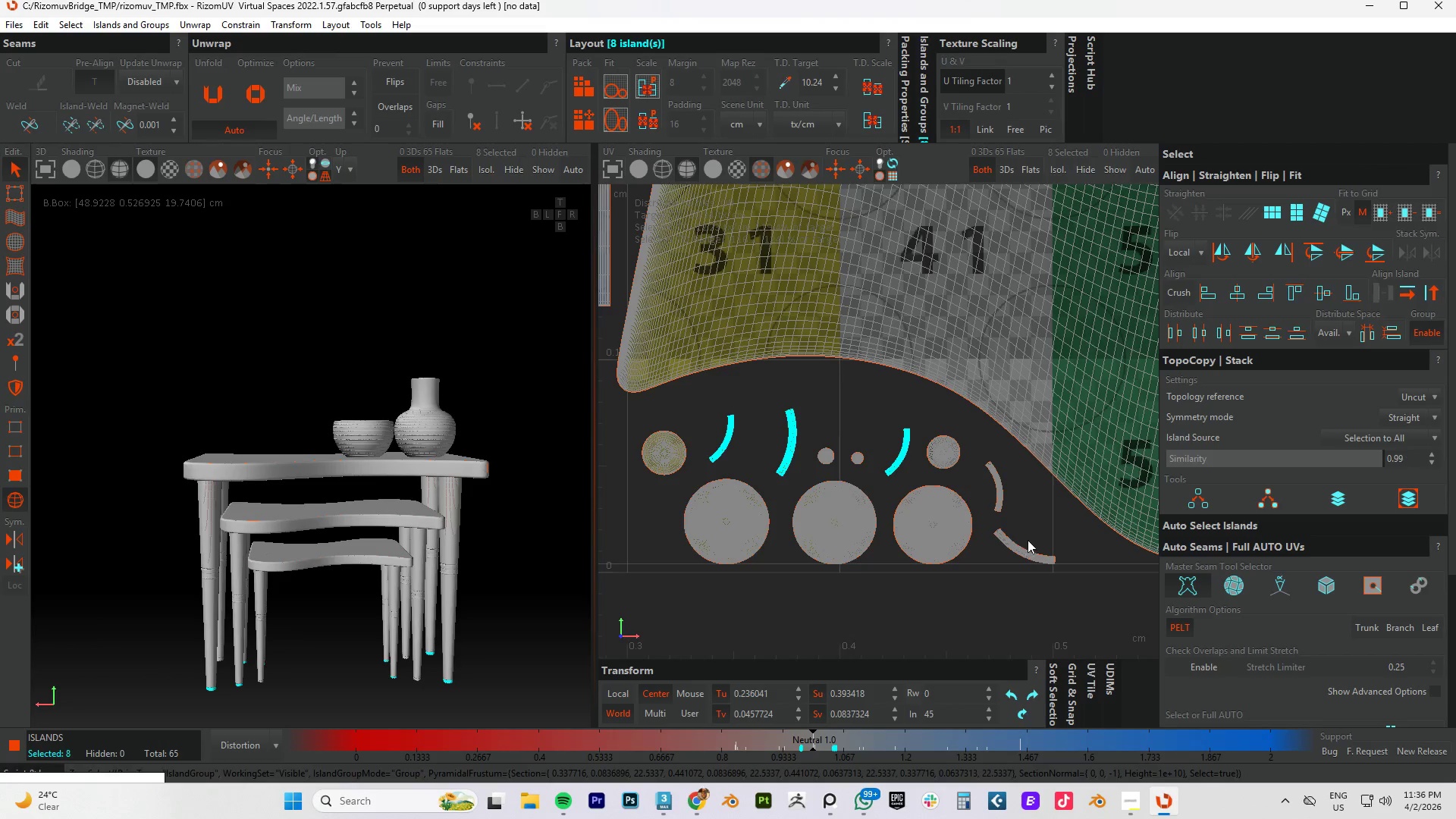 
hold_key(key=ControlLeft, duration=1.19)
left_click_drag(start_coordinate=[1037, 478], to_coordinate=[987, 549])
 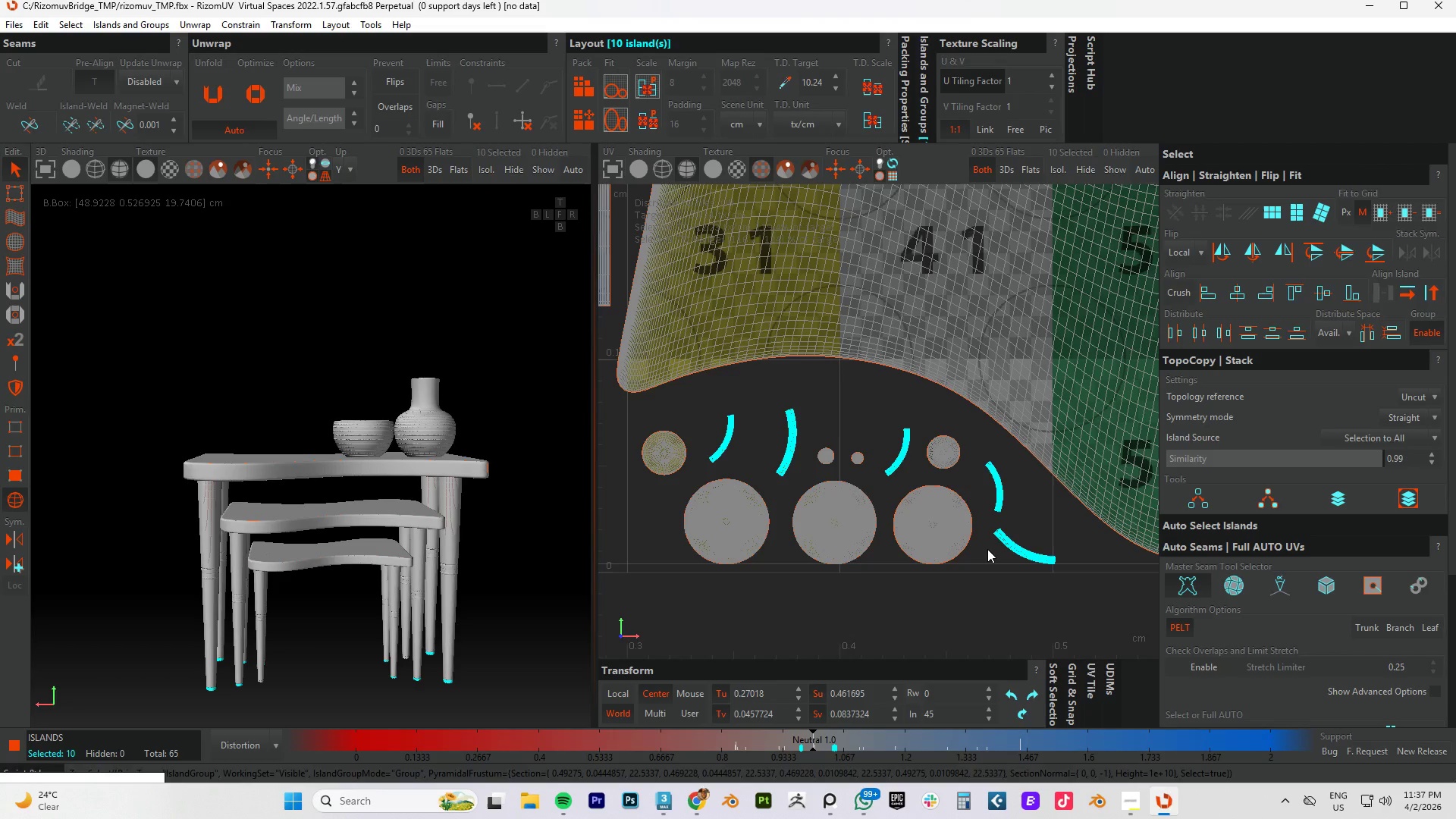 
scroll: coordinate [1043, 479], scroll_direction: down, amount: 6.0
 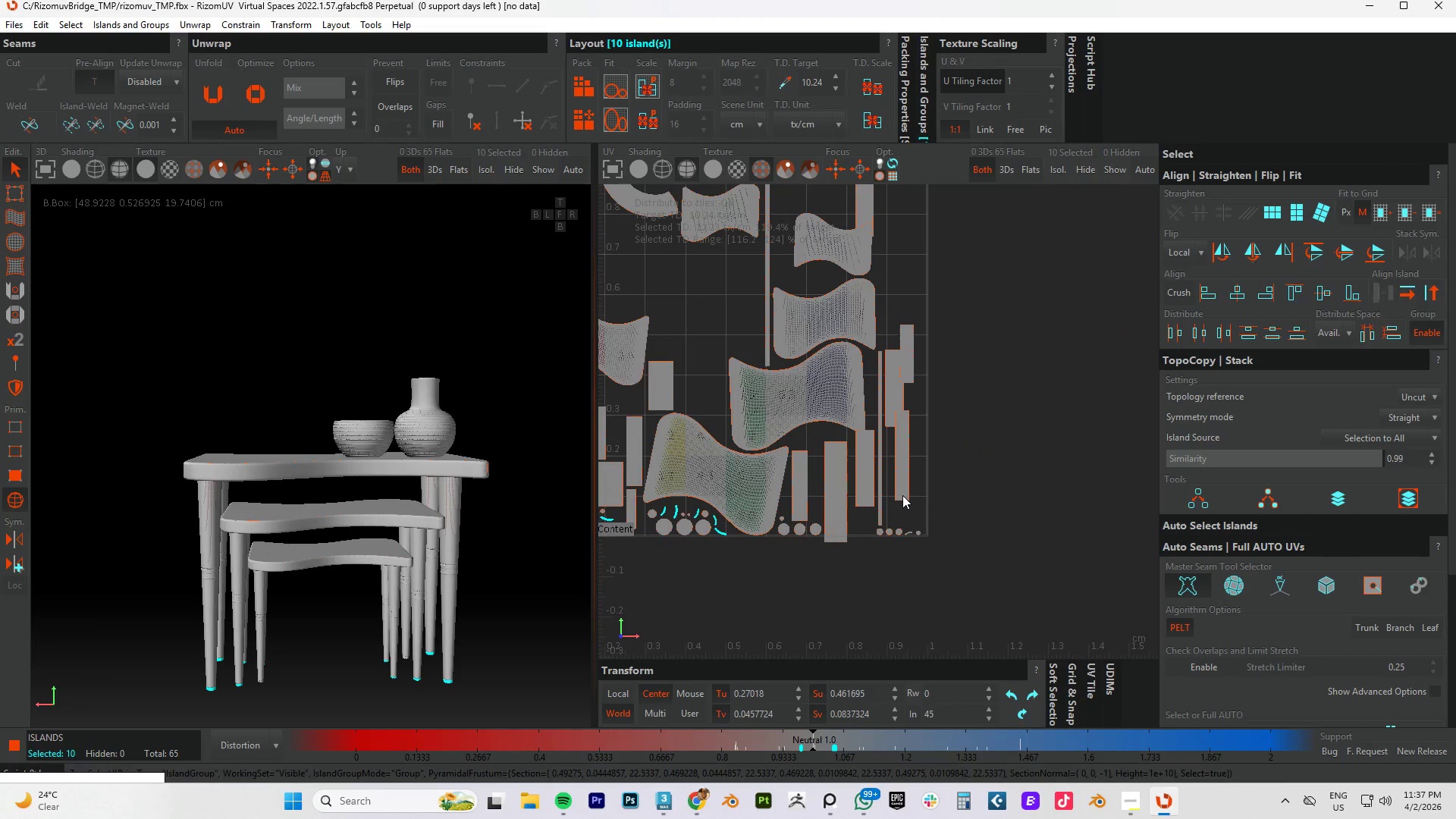 
scroll: coordinate [821, 543], scroll_direction: up, amount: 7.0
 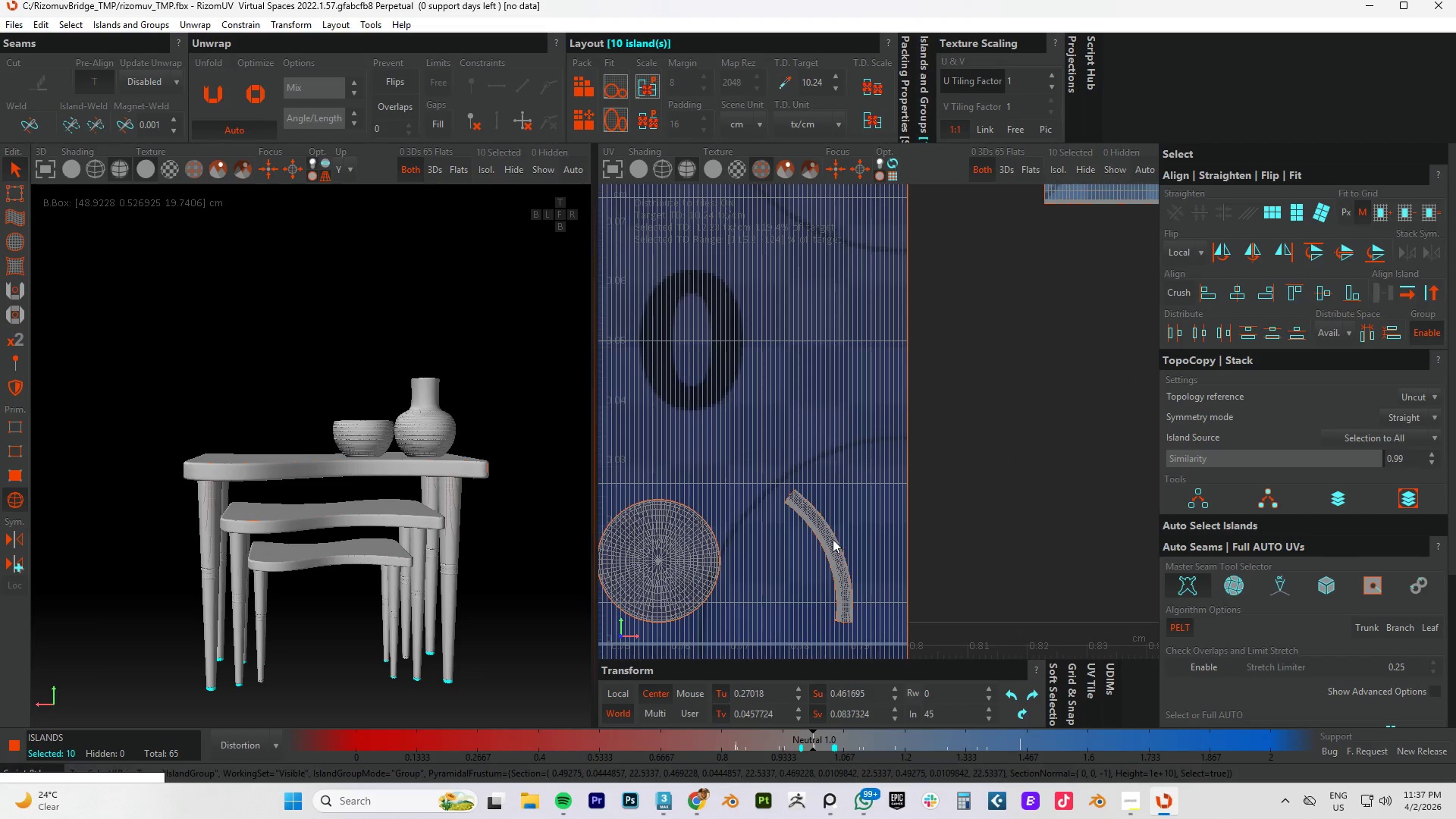 
hold_key(key=ControlLeft, duration=0.67)
left_click([827, 541])
 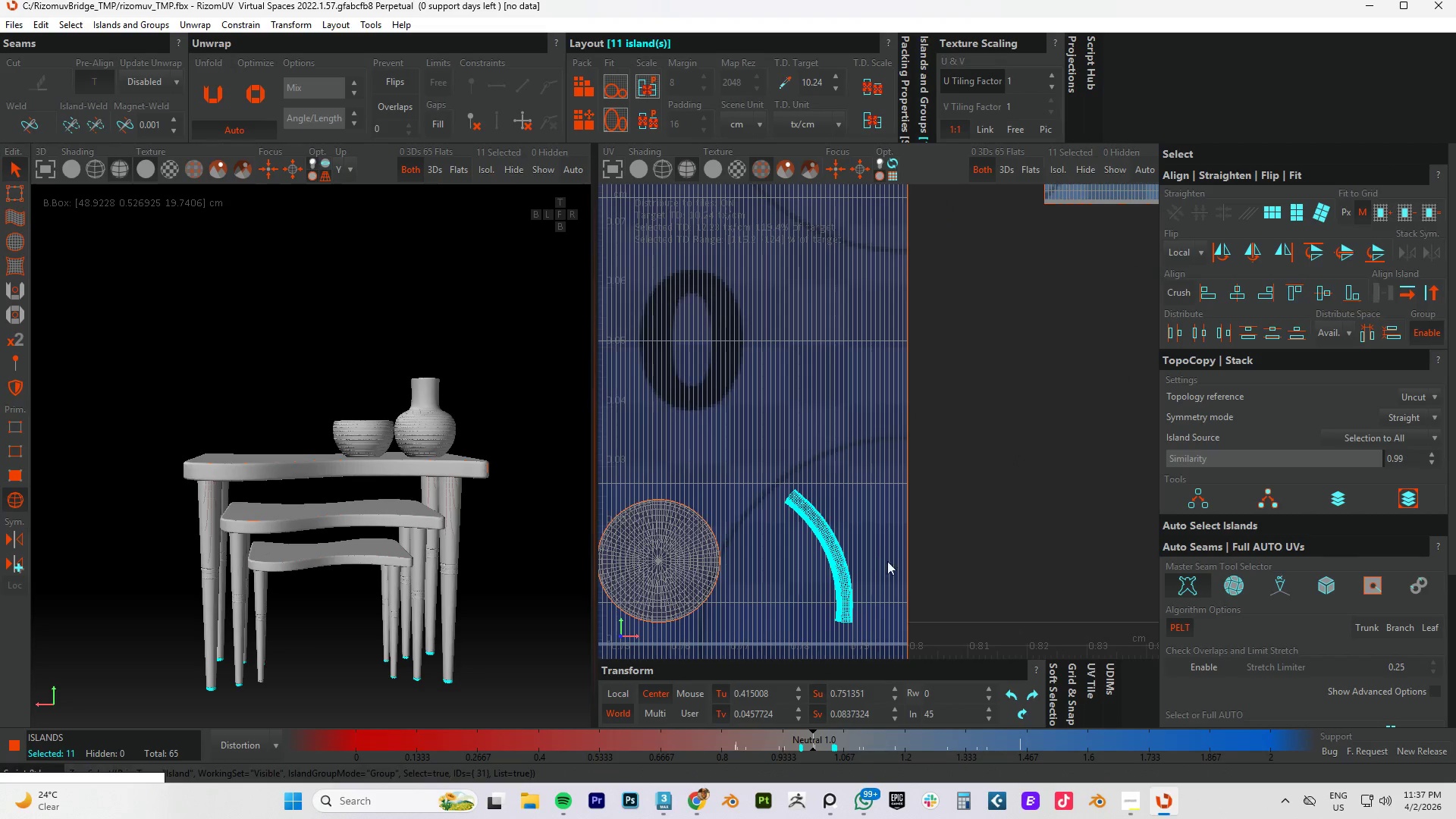 
scroll: coordinate [1005, 548], scroll_direction: down, amount: 7.0
 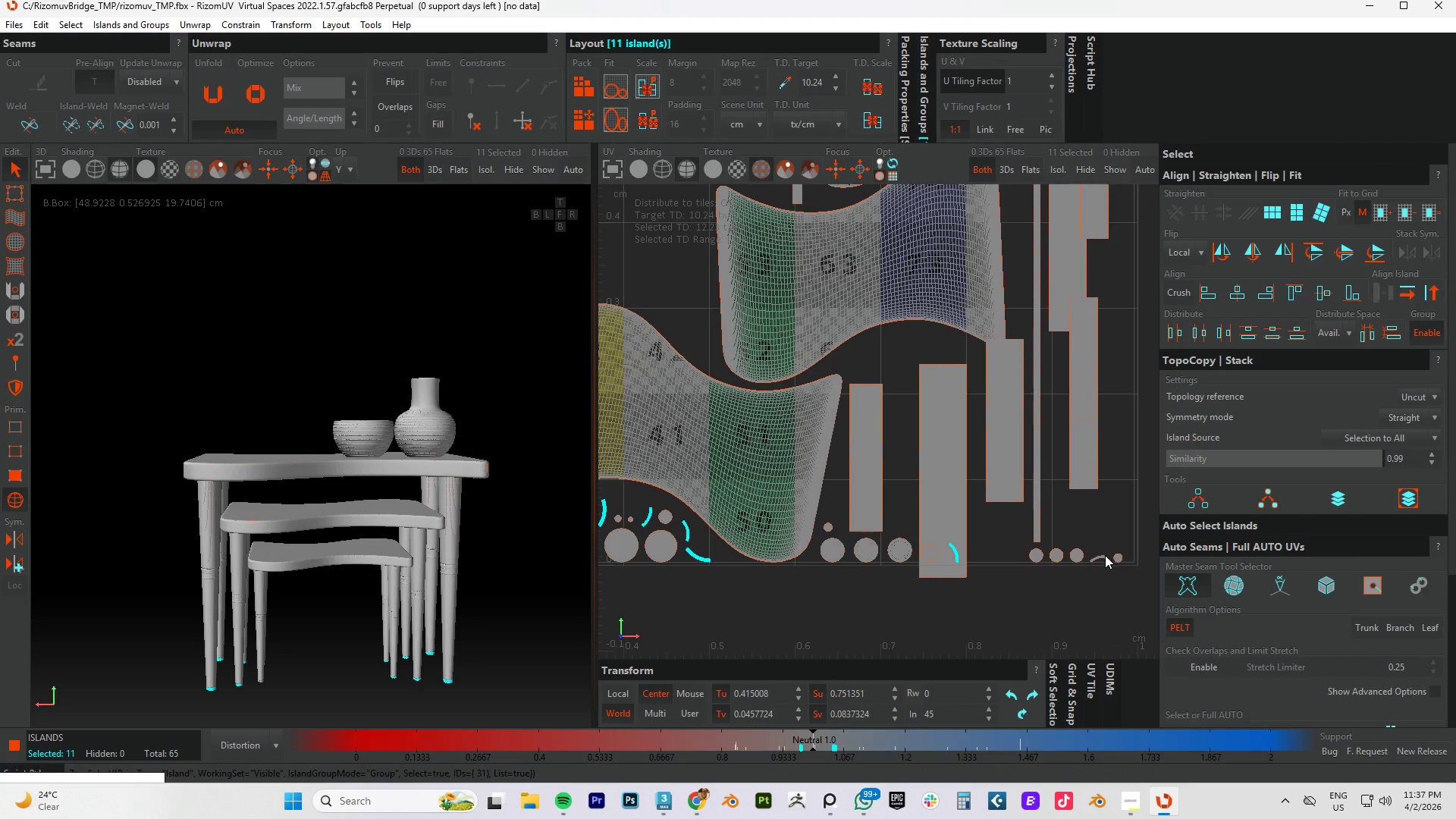 
hold_key(key=ControlLeft, duration=0.98)
left_click_drag(start_coordinate=[1094, 544], to_coordinate=[1104, 571])
 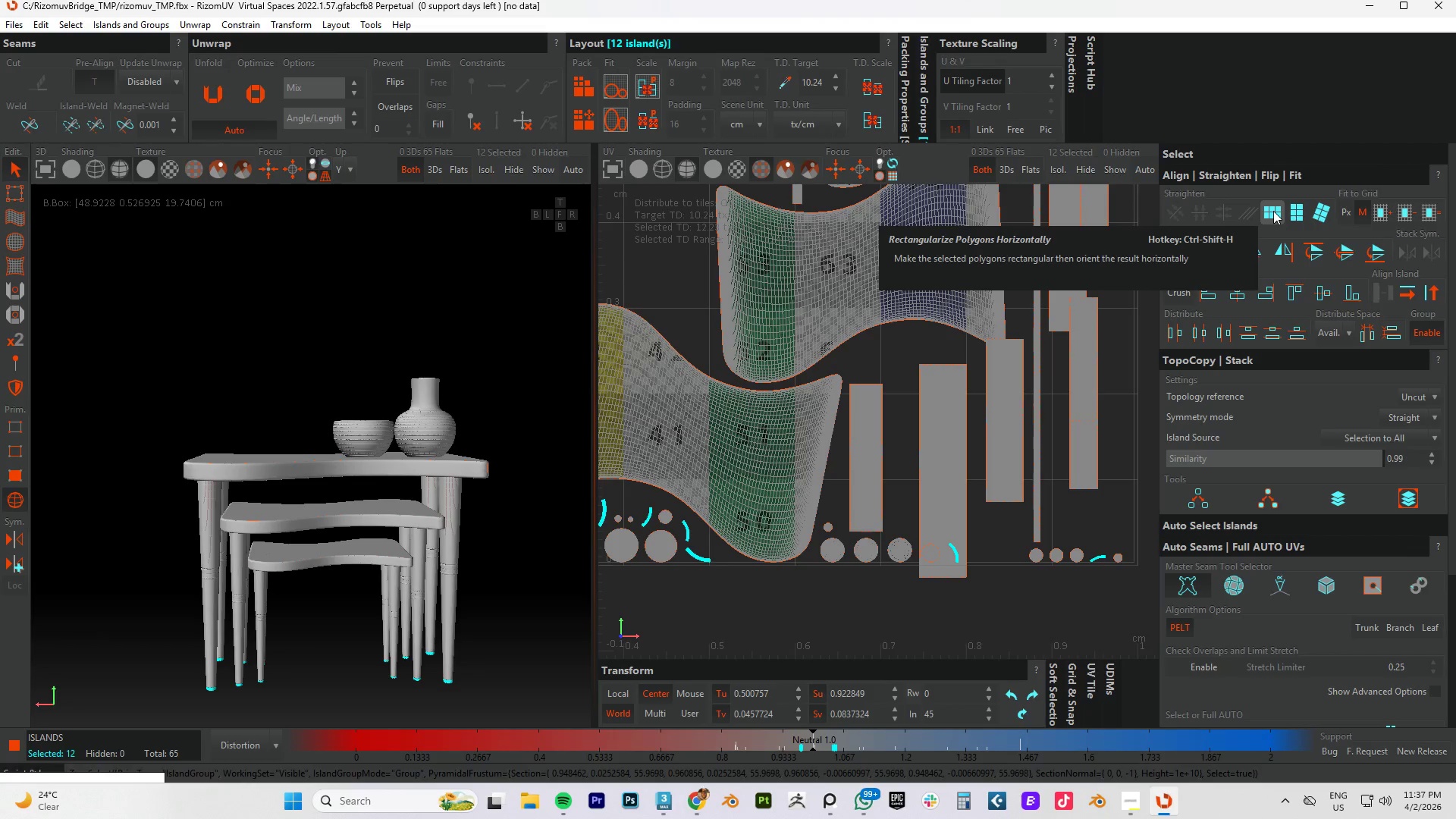 
left_click([1273, 211])
 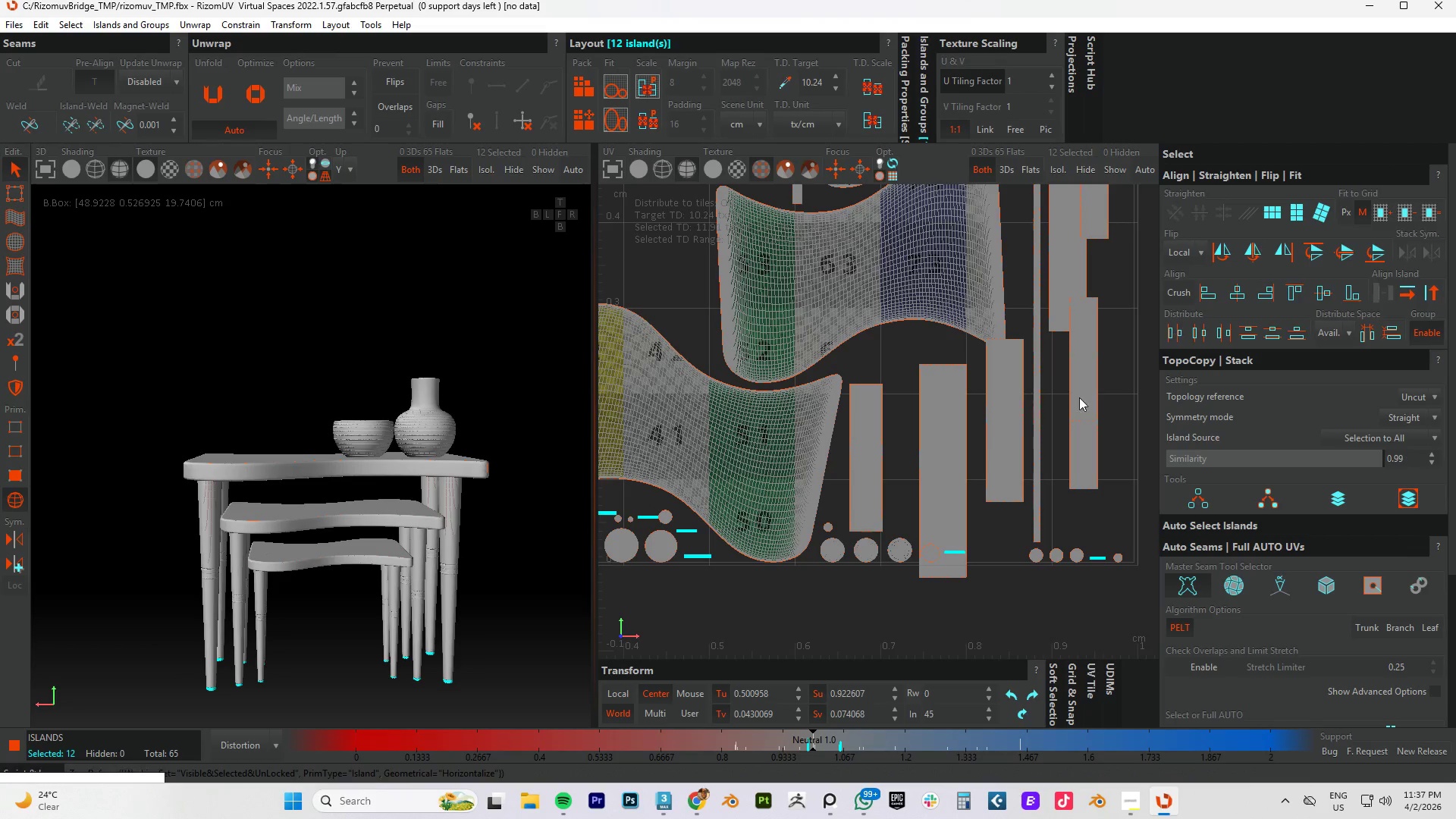 
scroll: coordinate [956, 457], scroll_direction: down, amount: 3.0
 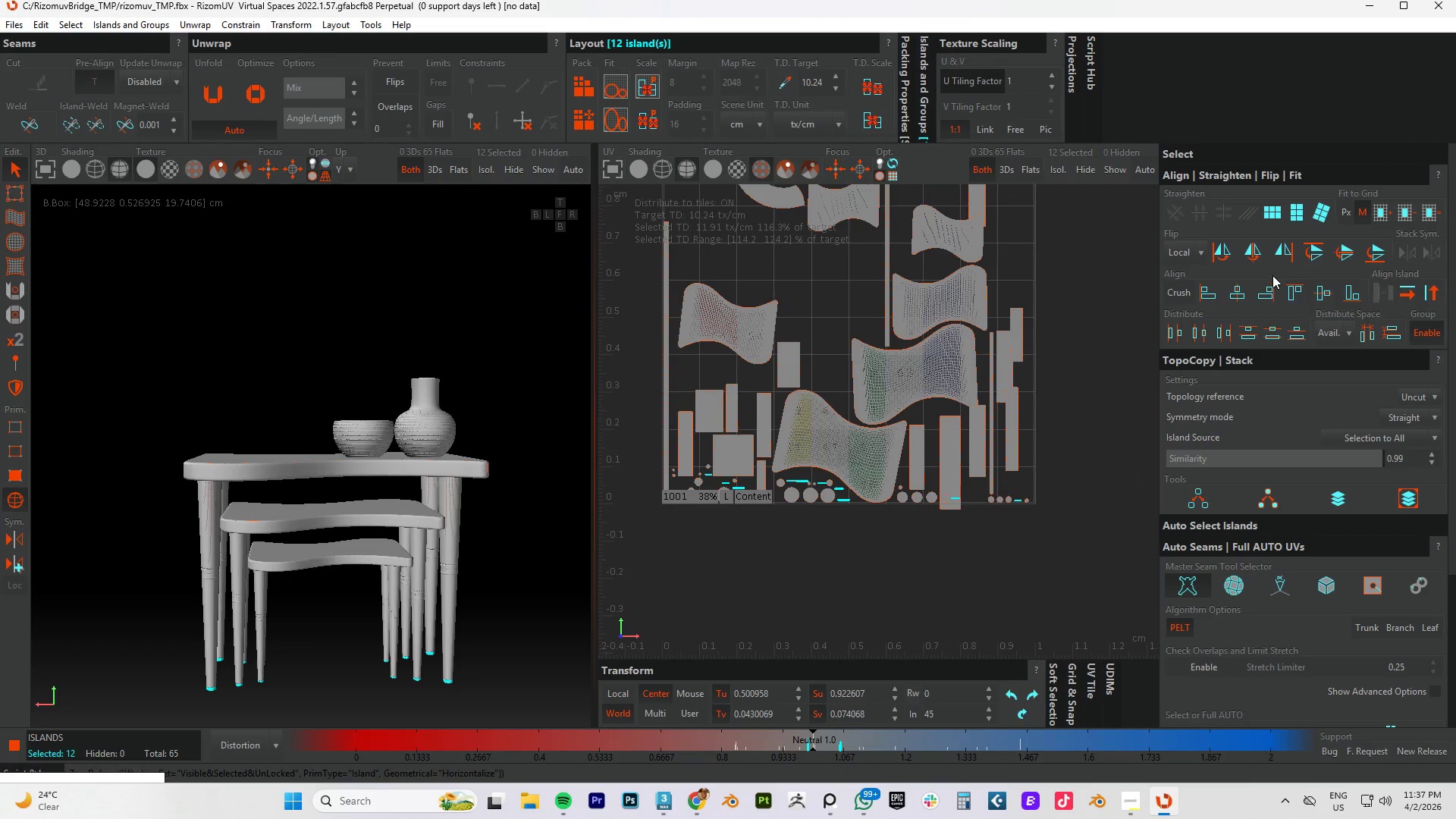 
key(P)
 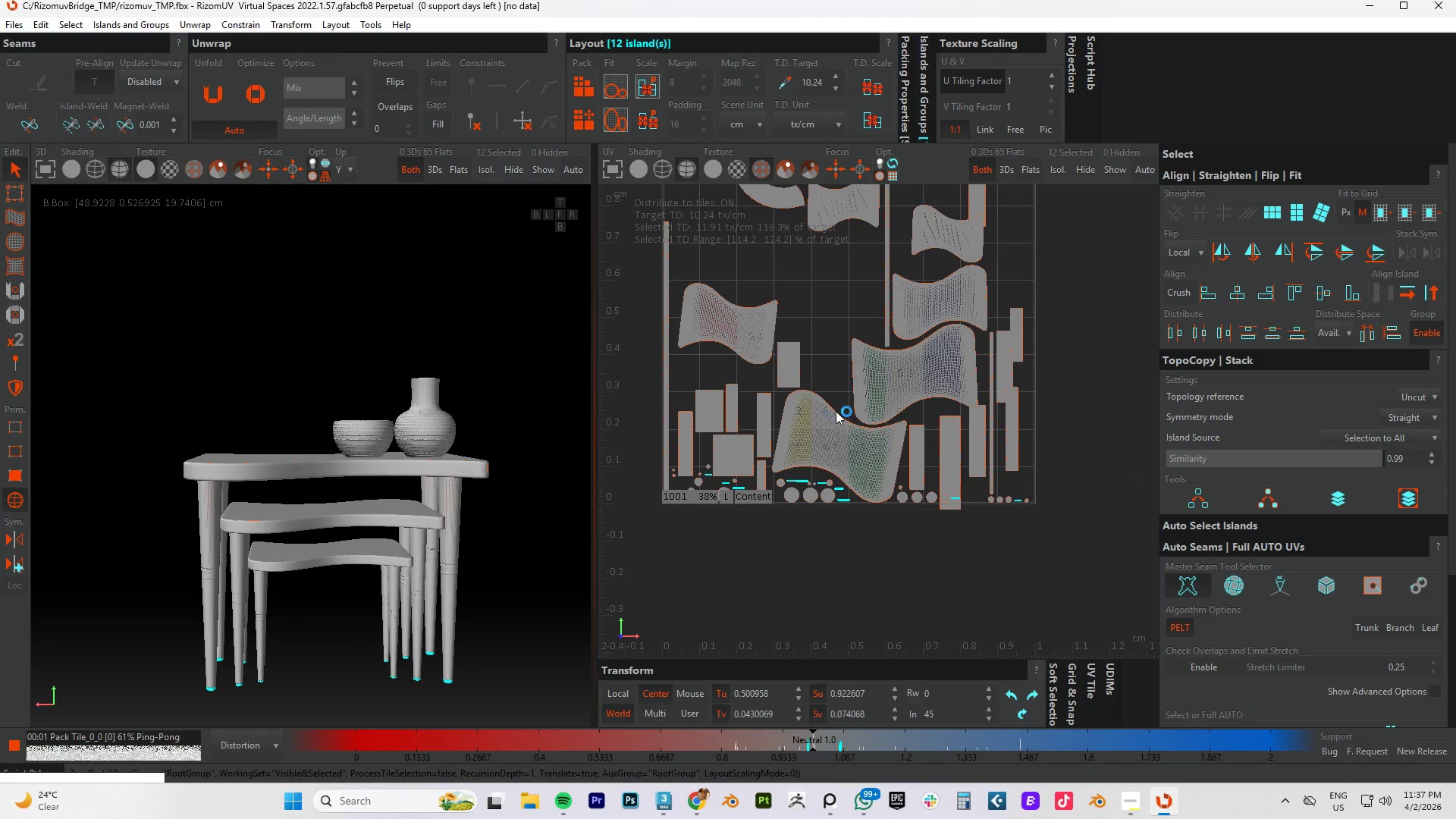 
scroll: coordinate [808, 402], scroll_direction: down, amount: 8.0
 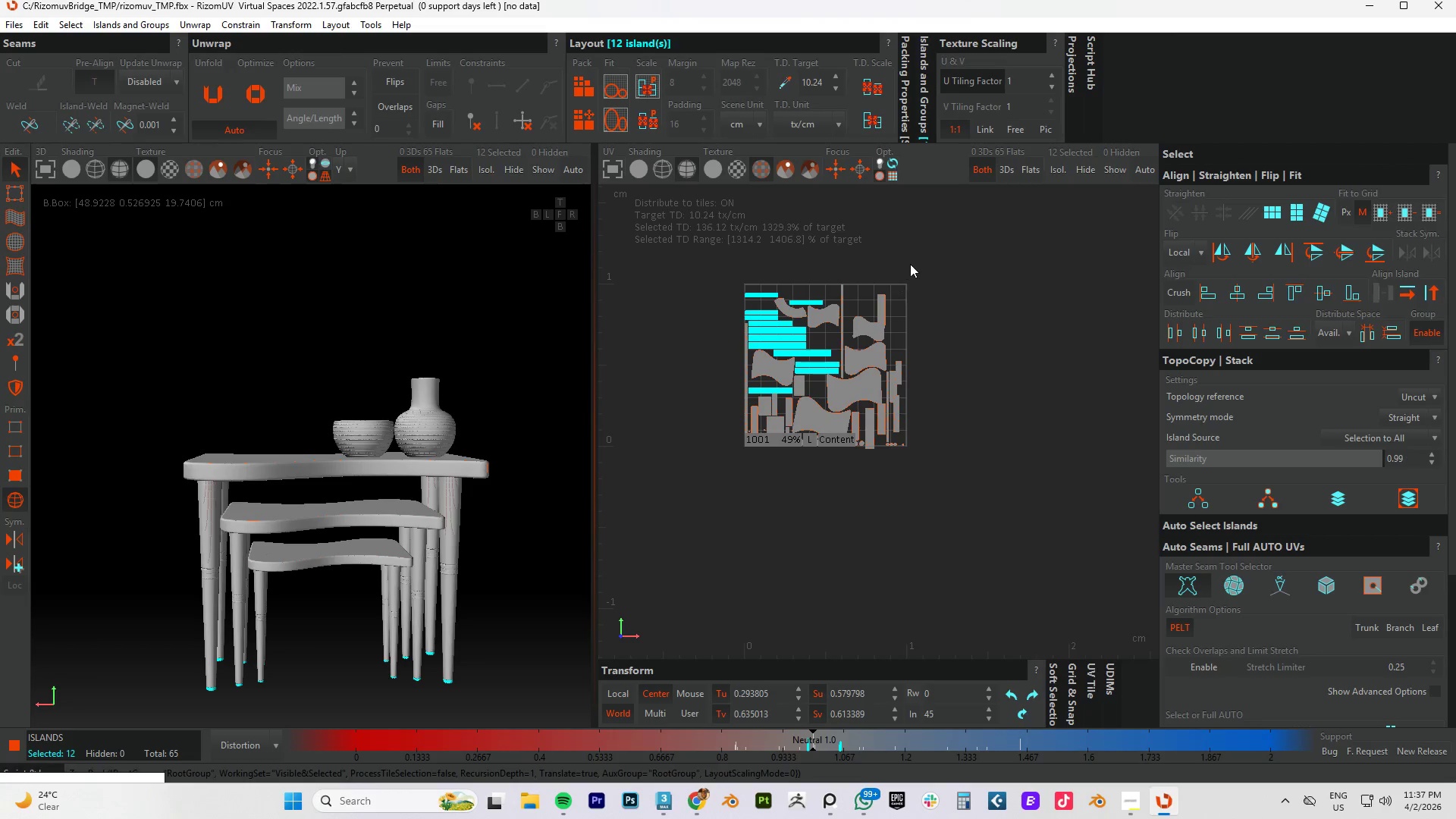 
key(Control+A)
 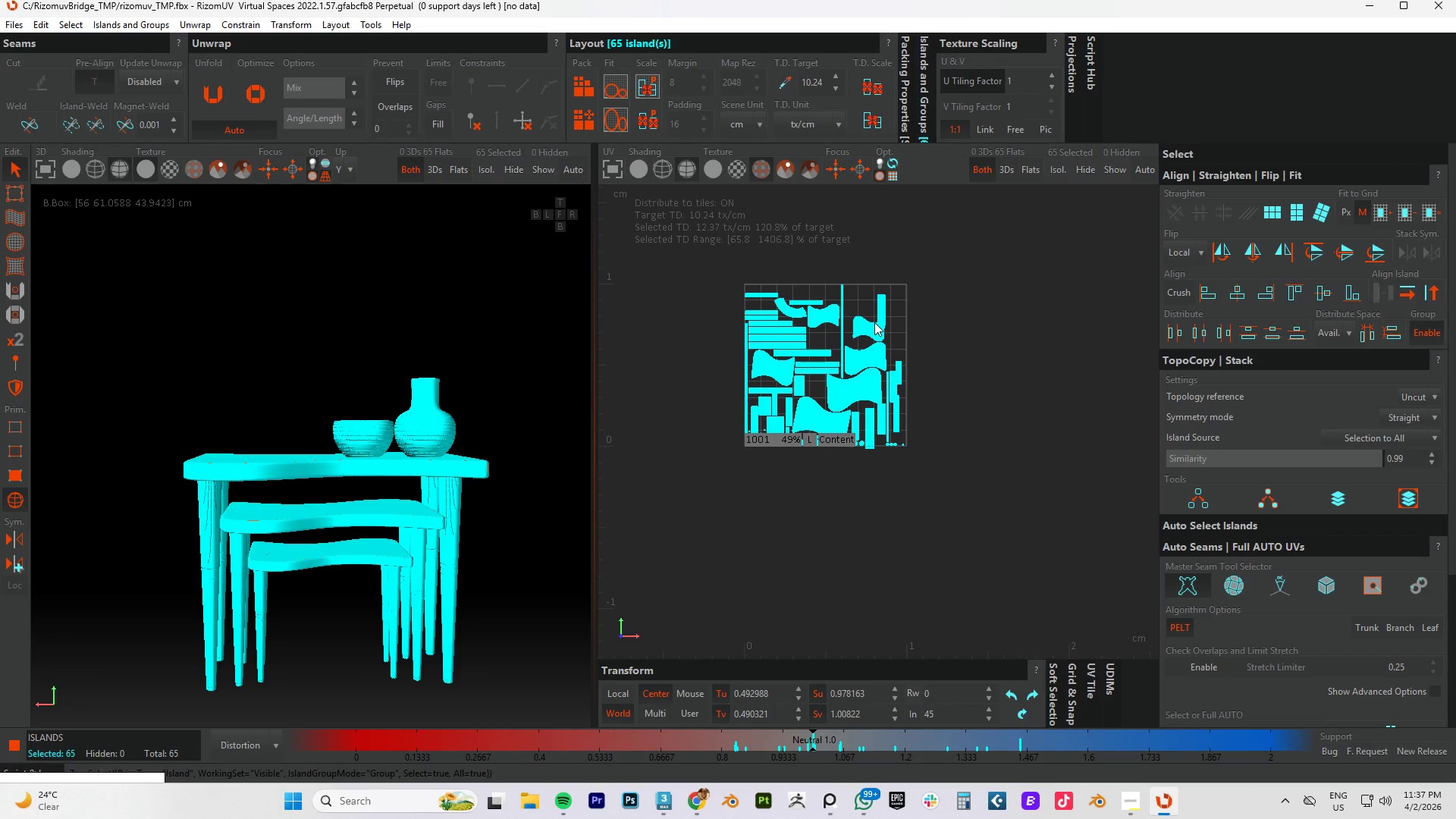 
wait(9.19)
 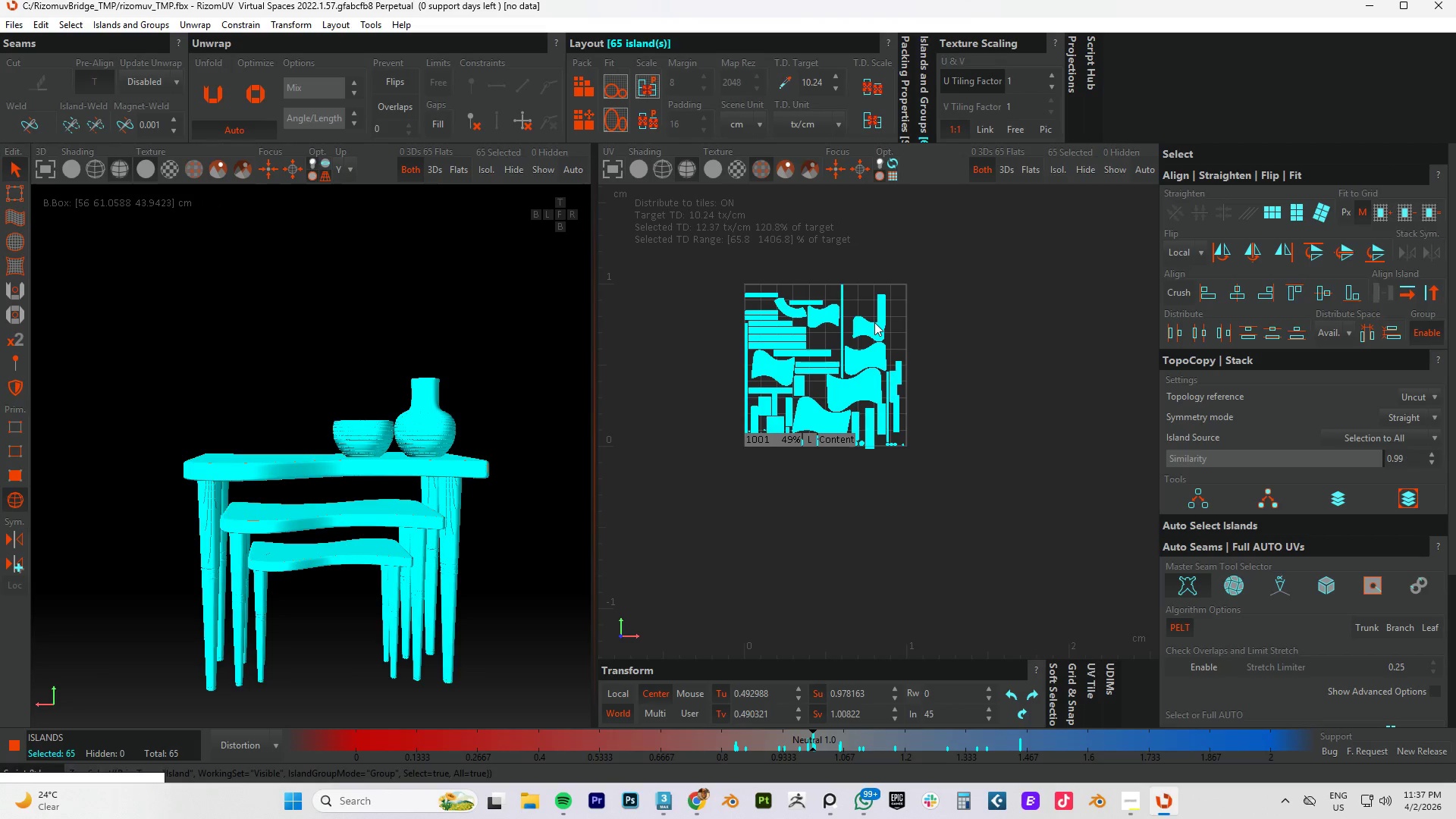 
scroll: coordinate [886, 469], scroll_direction: up, amount: 2.0
 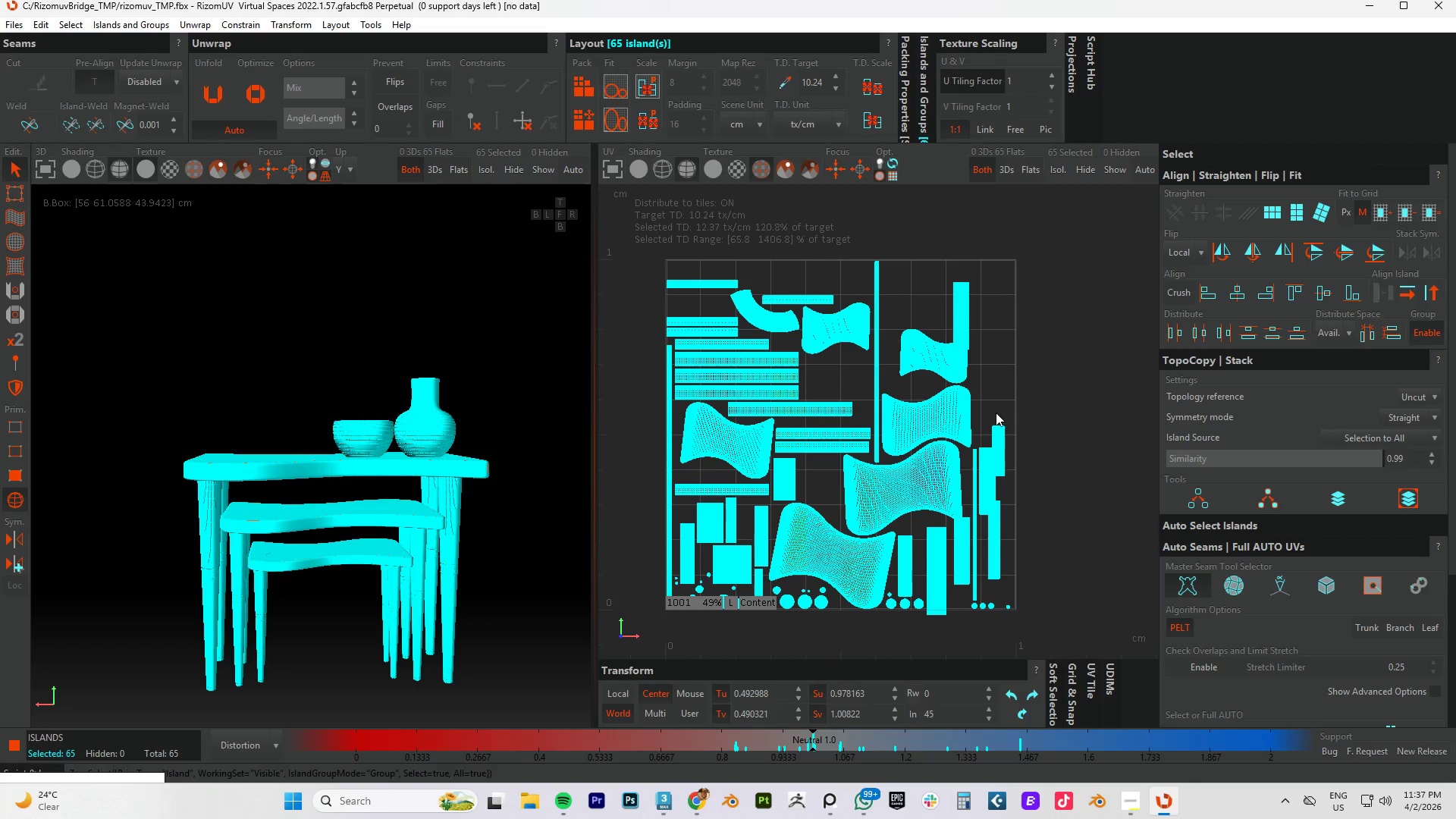 
wait(5.6)
 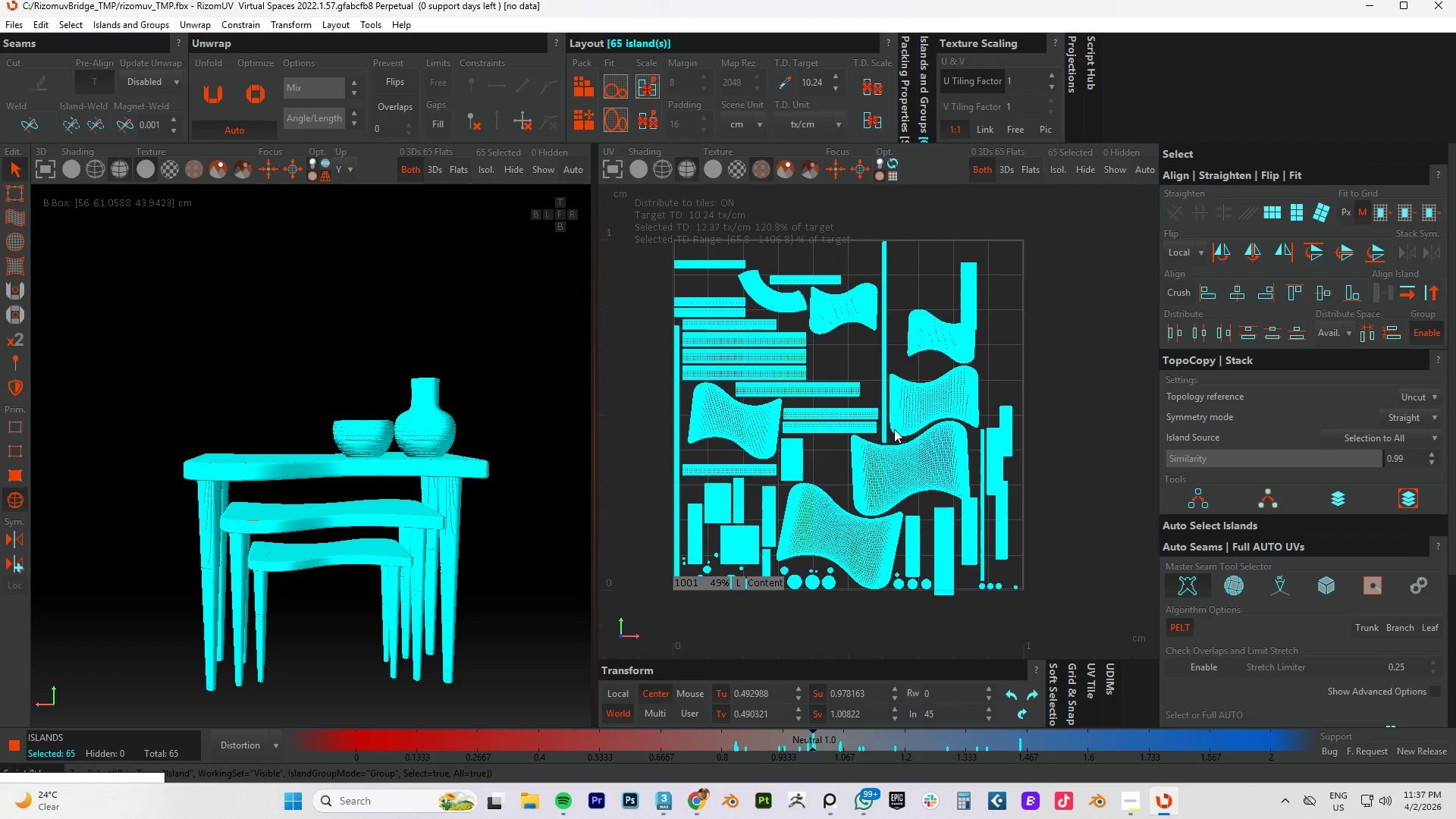 
key(P)
 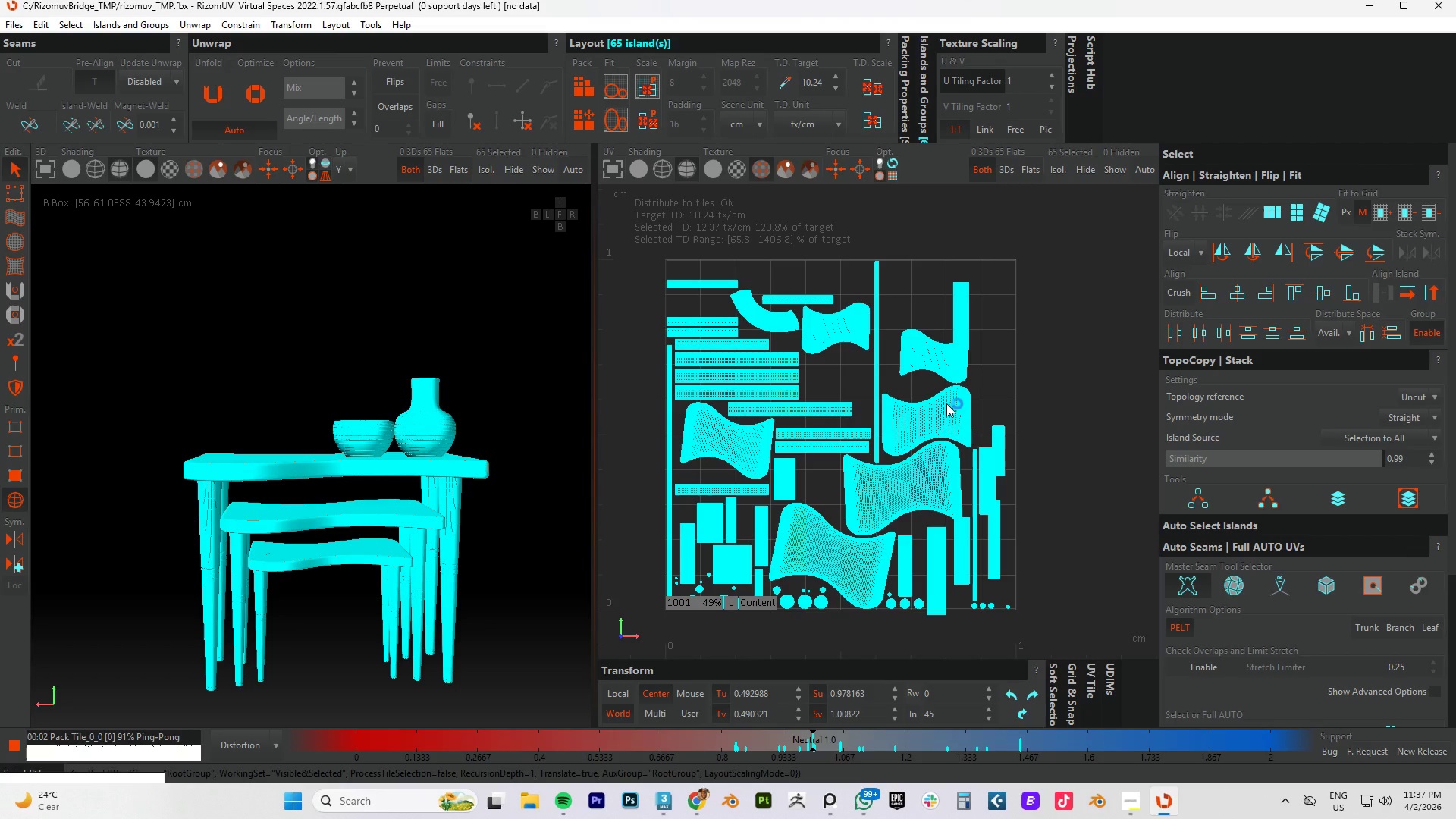 
wait(5.38)
 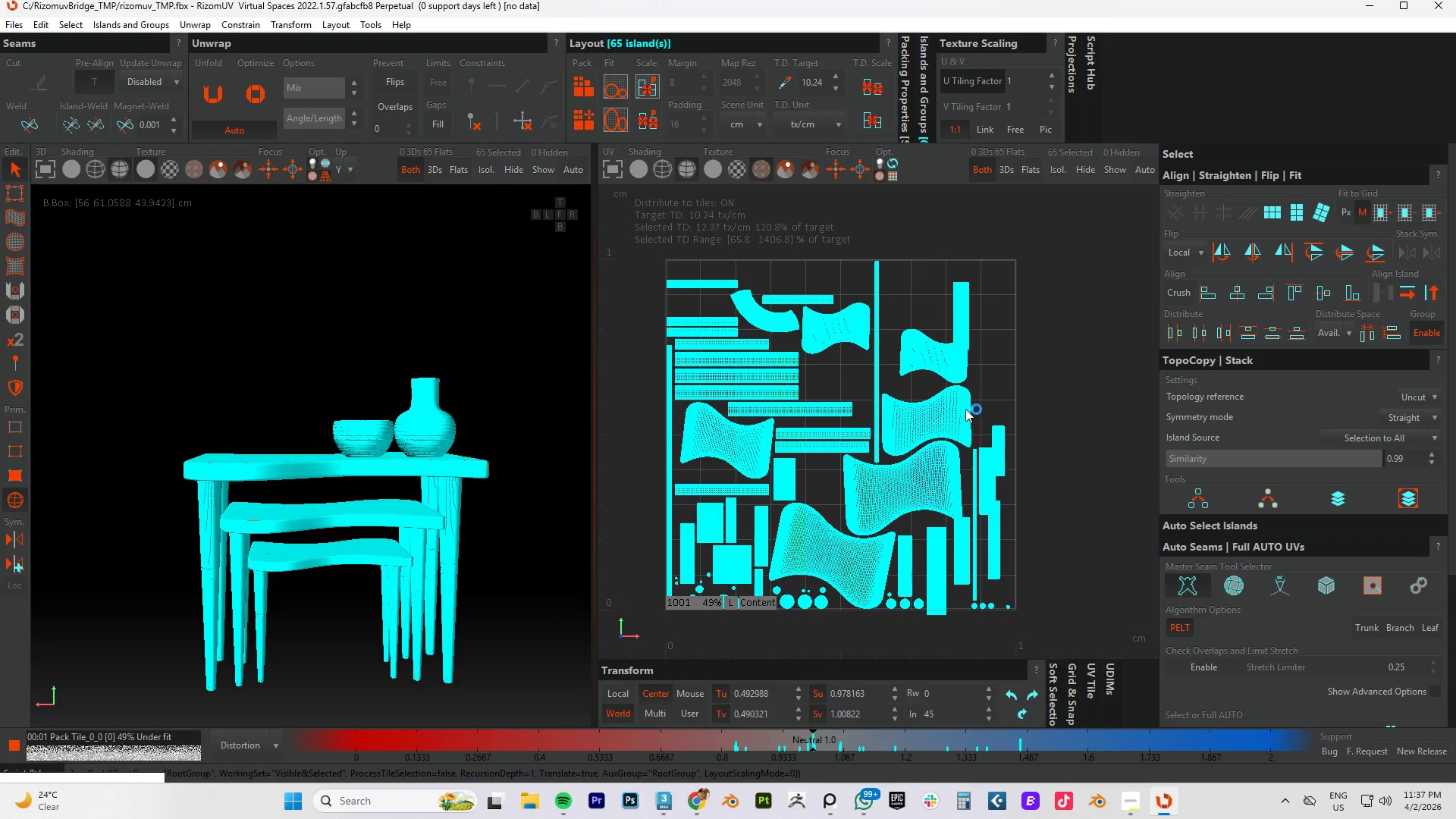 
scroll: coordinate [959, 397], scroll_direction: down, amount: 2.0
 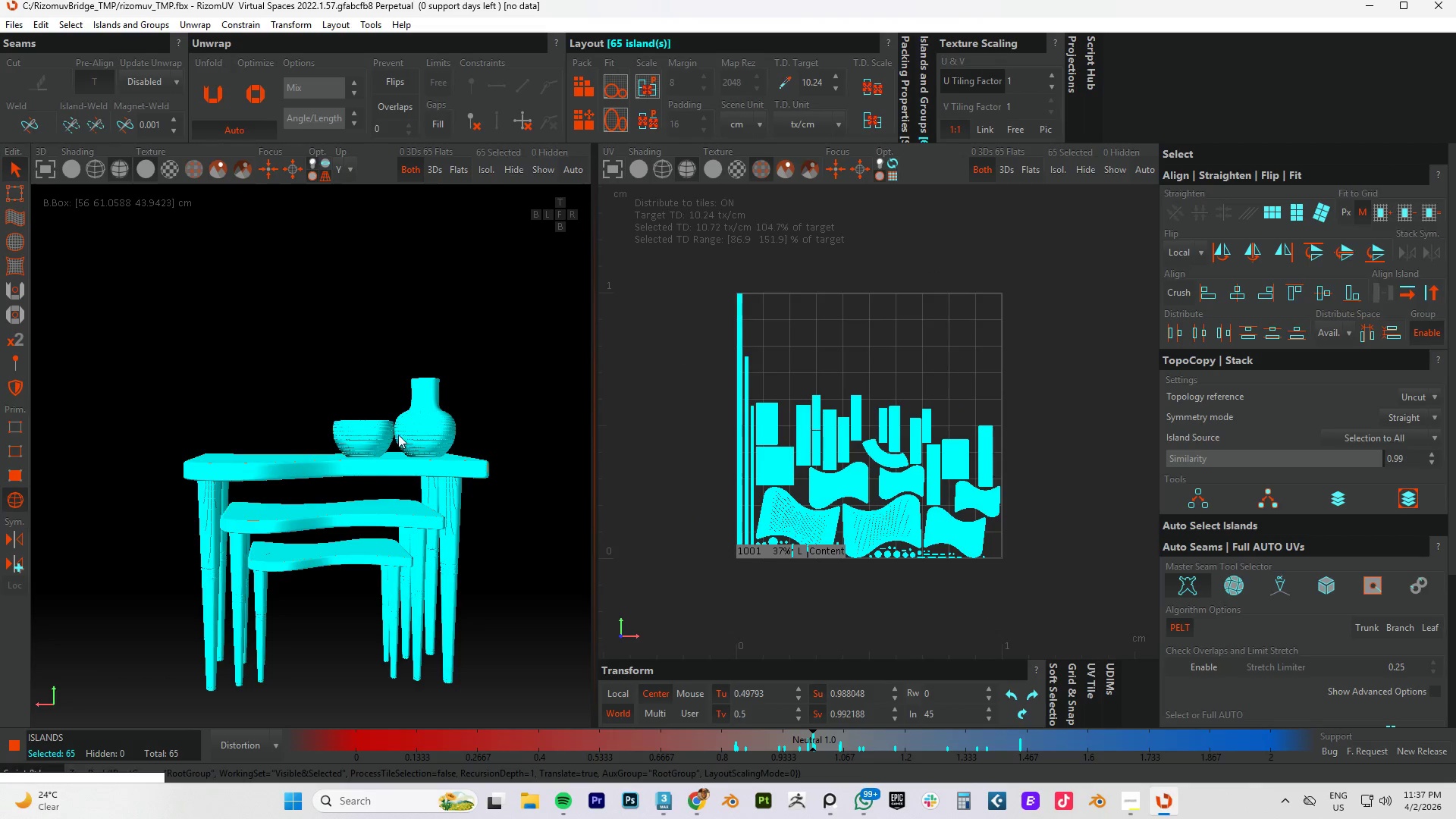 
key(Control+S)
 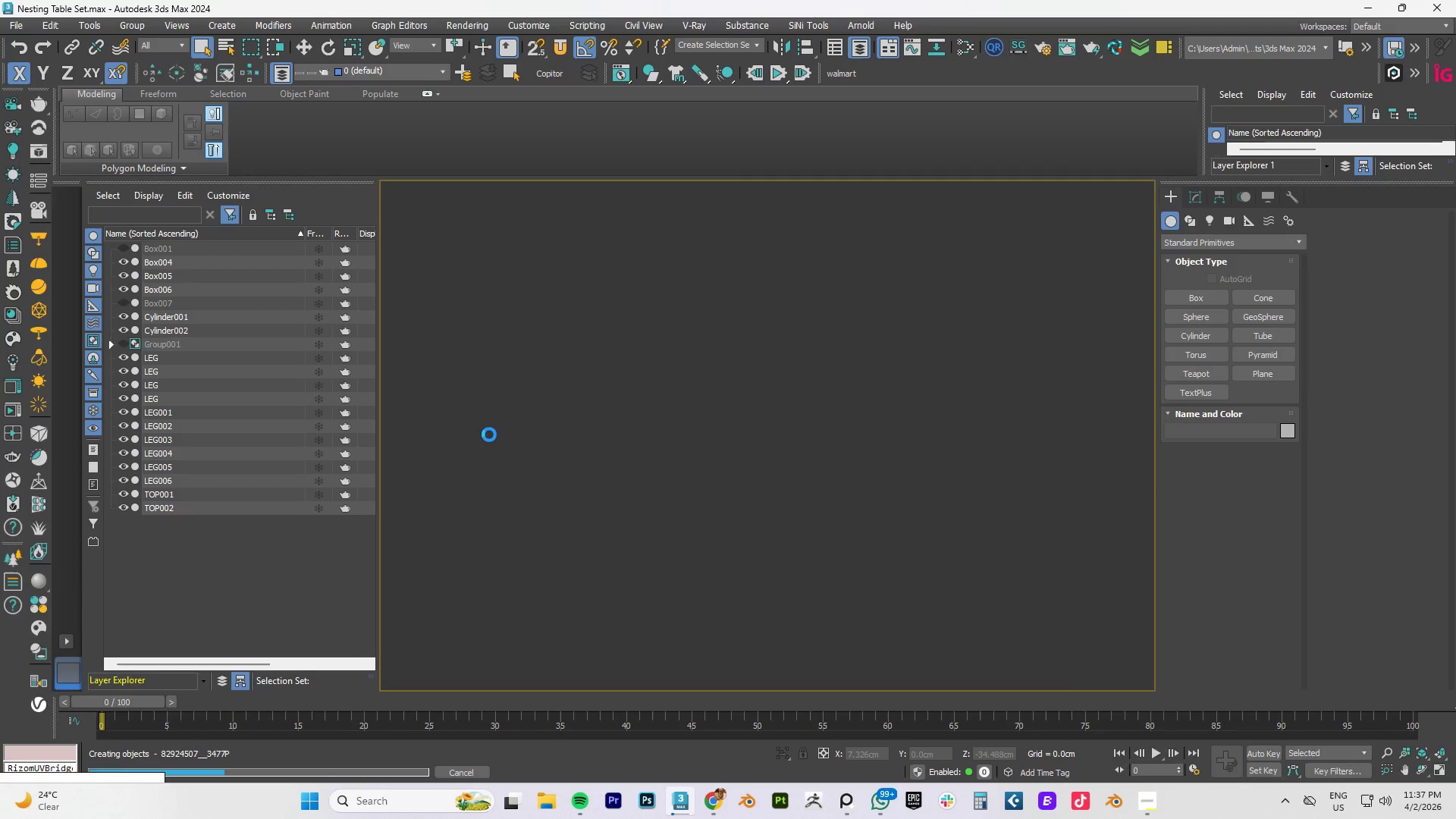 
wait(9.41)
 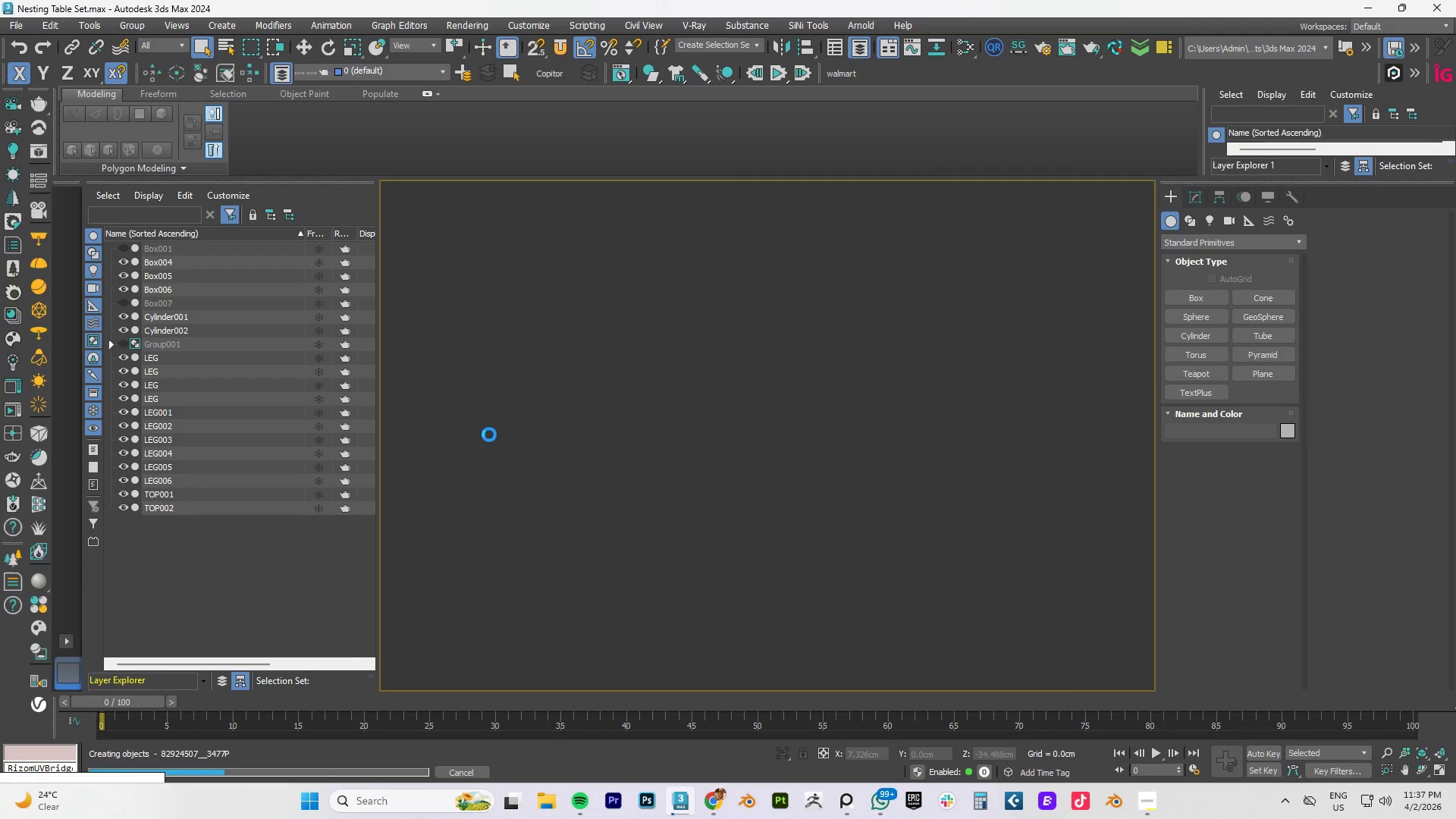 
left_click([1056, 174])
 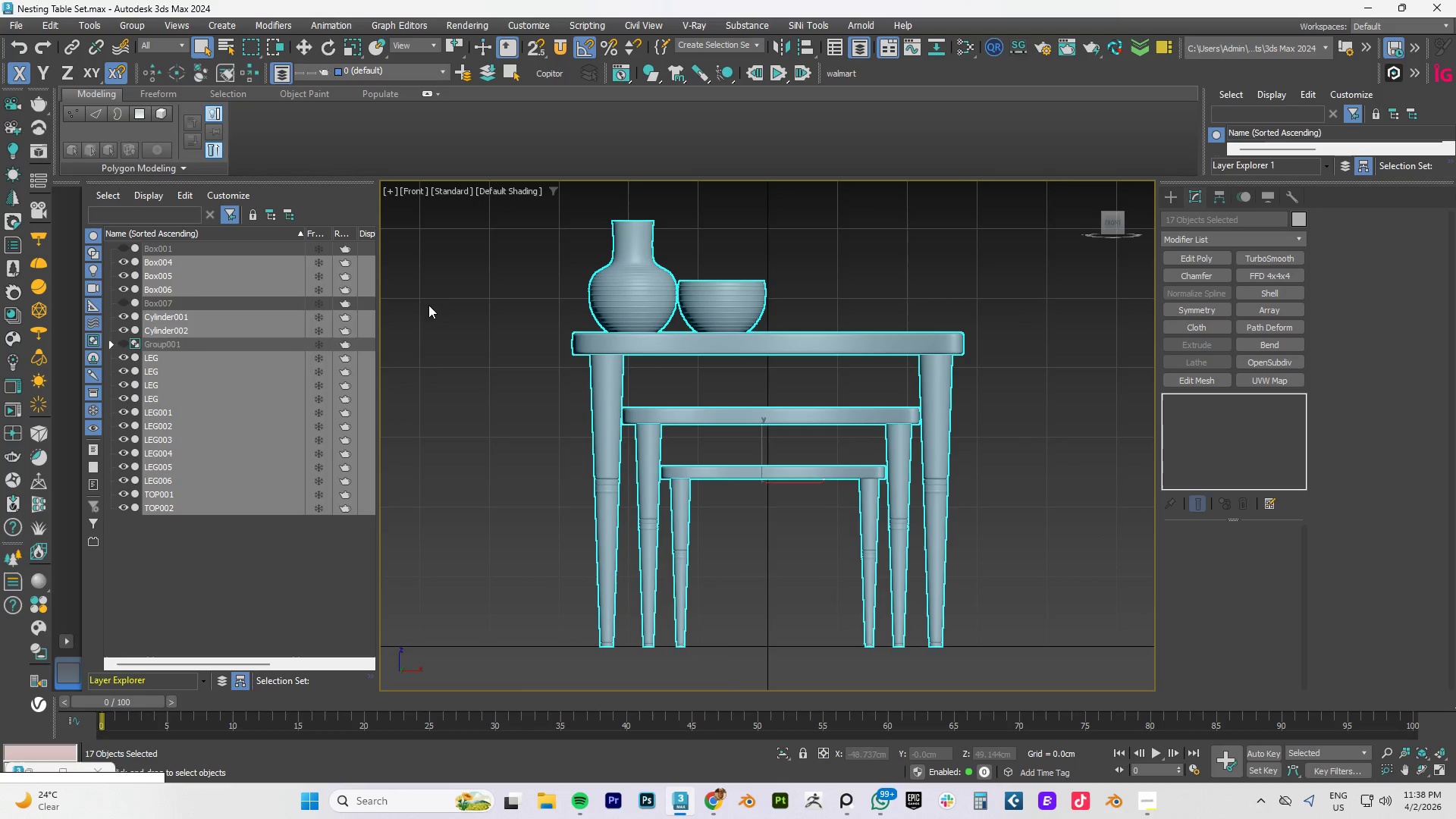 
left_click([433, 365])
 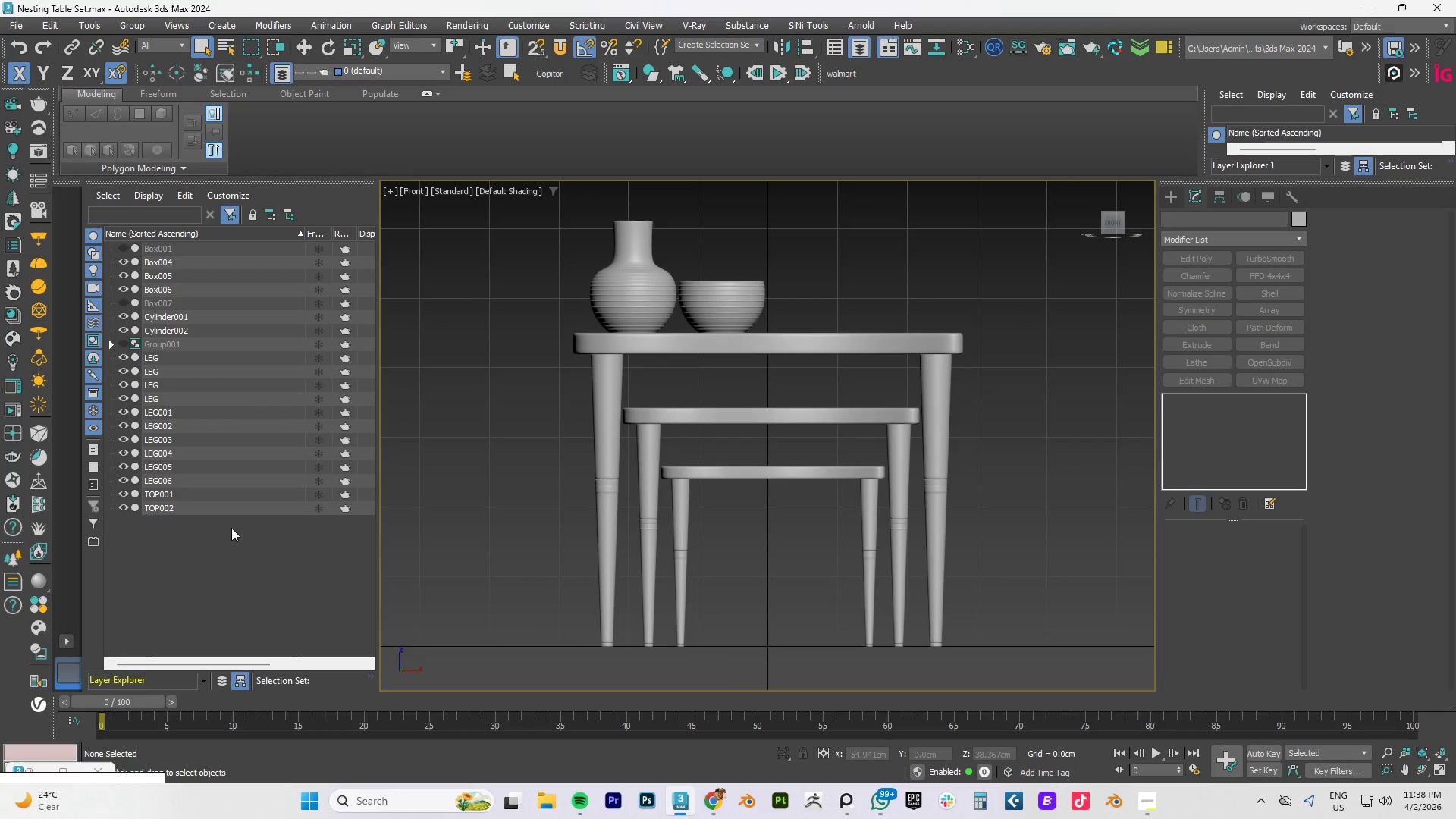 
left_click([224, 544])
 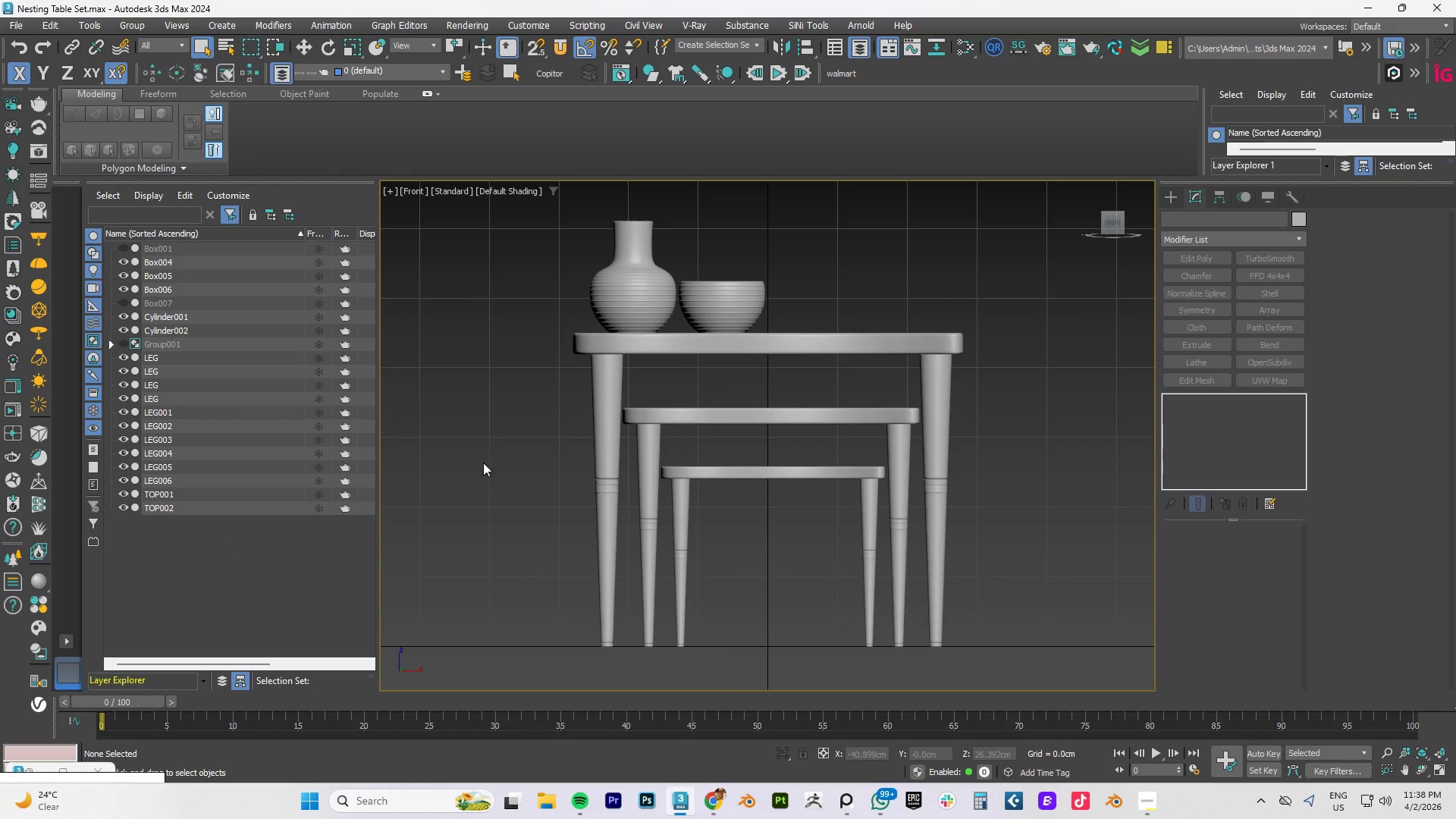 
scroll: coordinate [471, 464], scroll_direction: down, amount: 3.0
 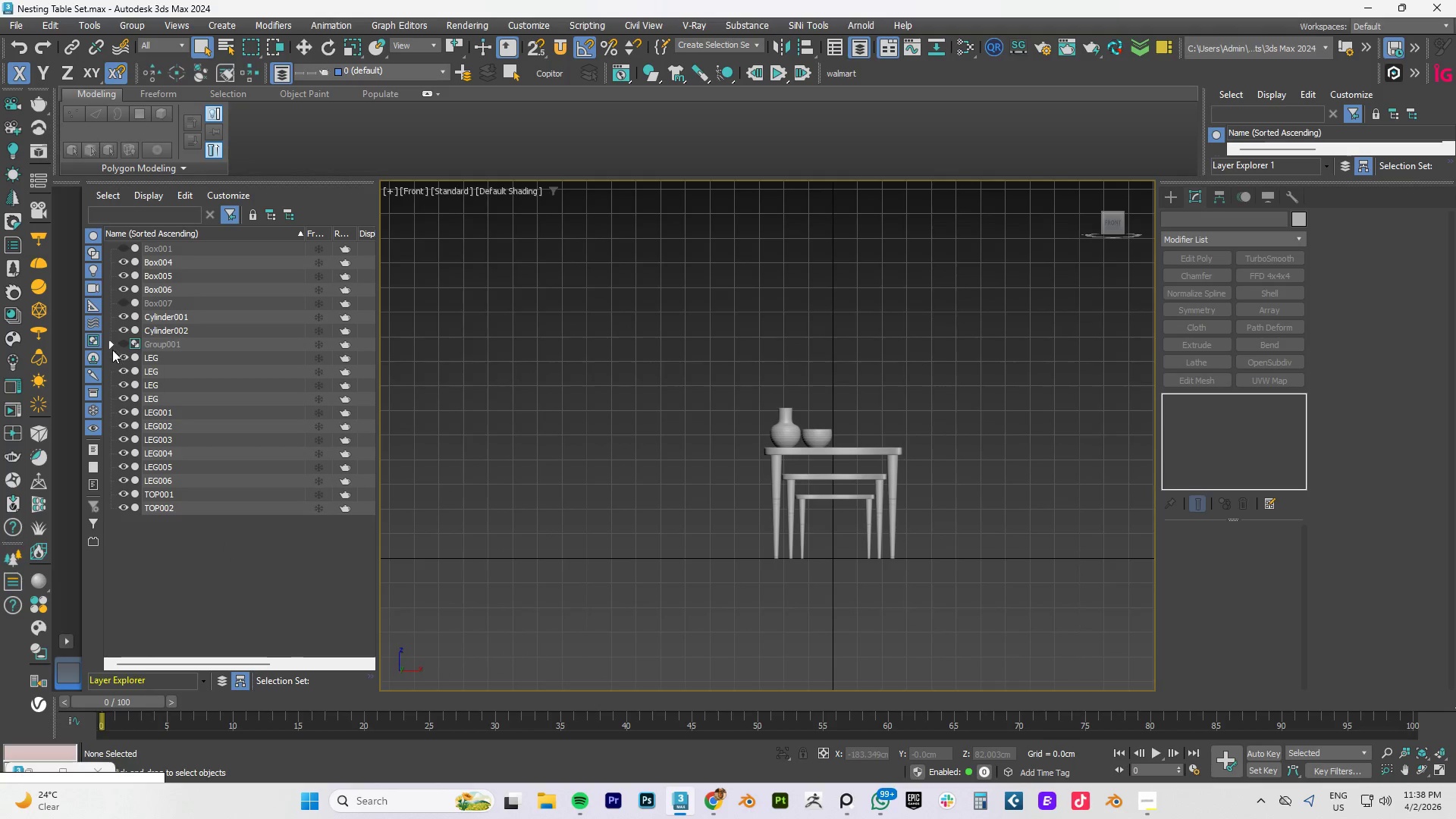 
left_click([113, 345])
 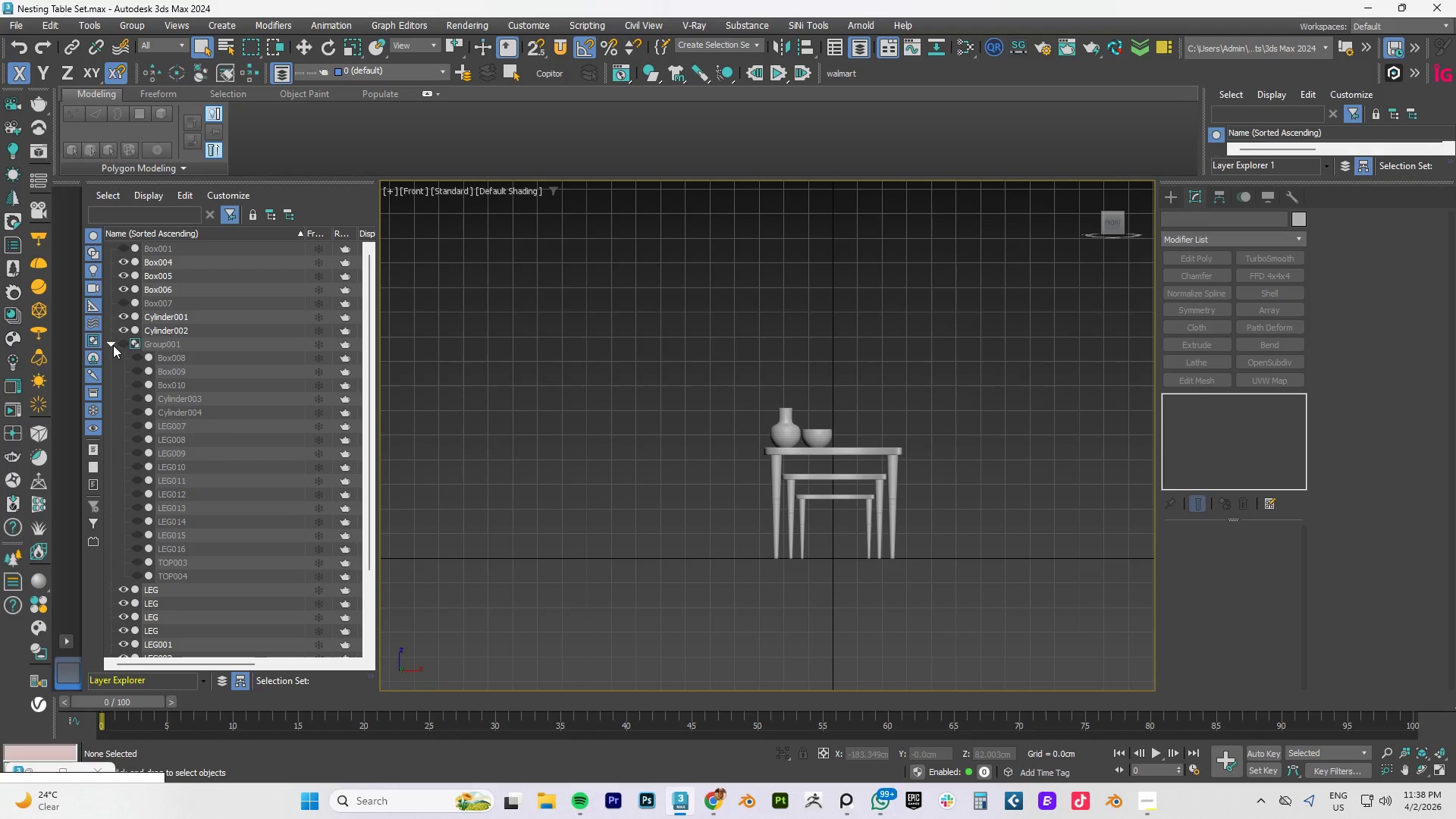 
left_click([113, 345])
 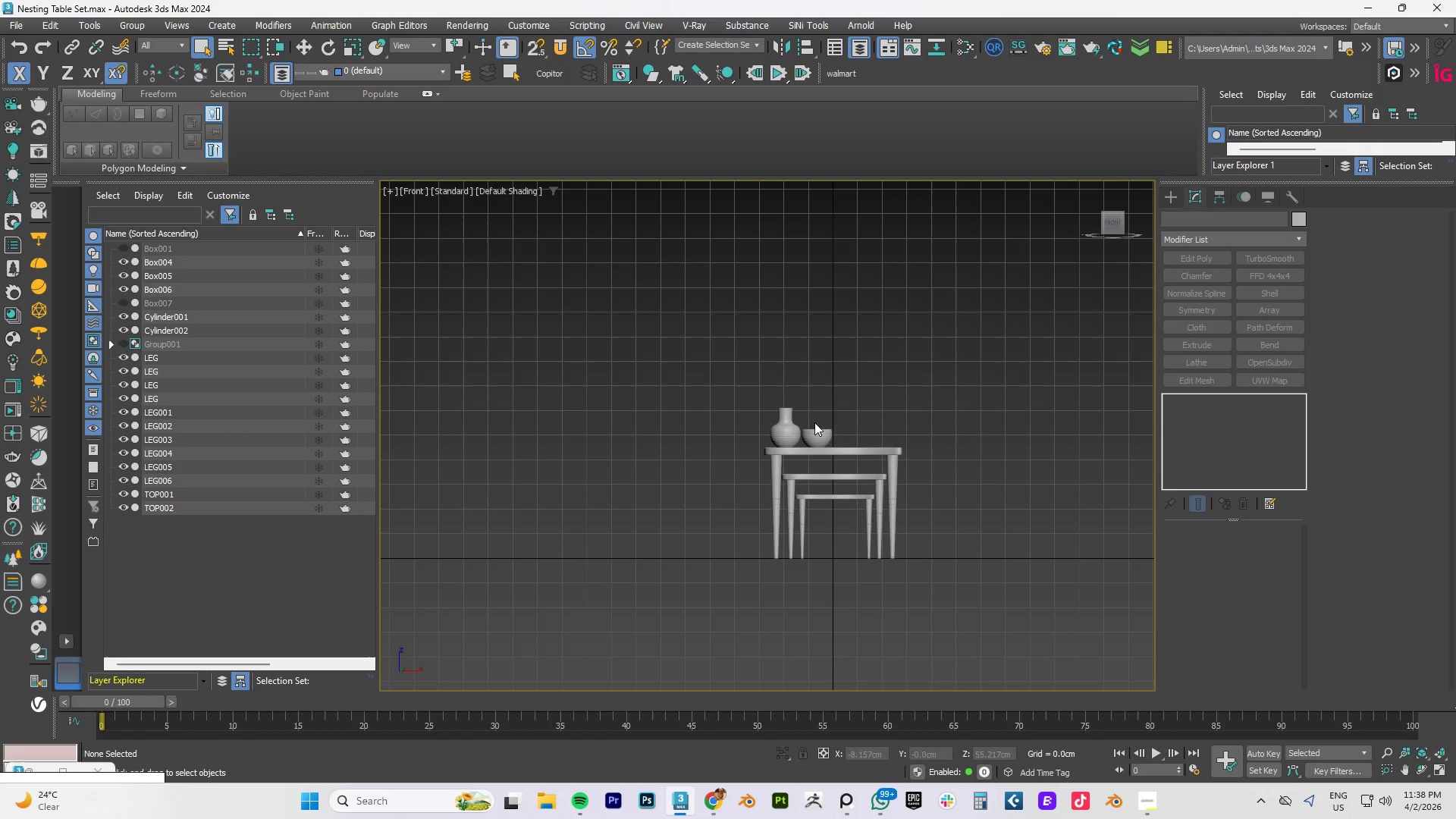 
left_click([820, 431])
 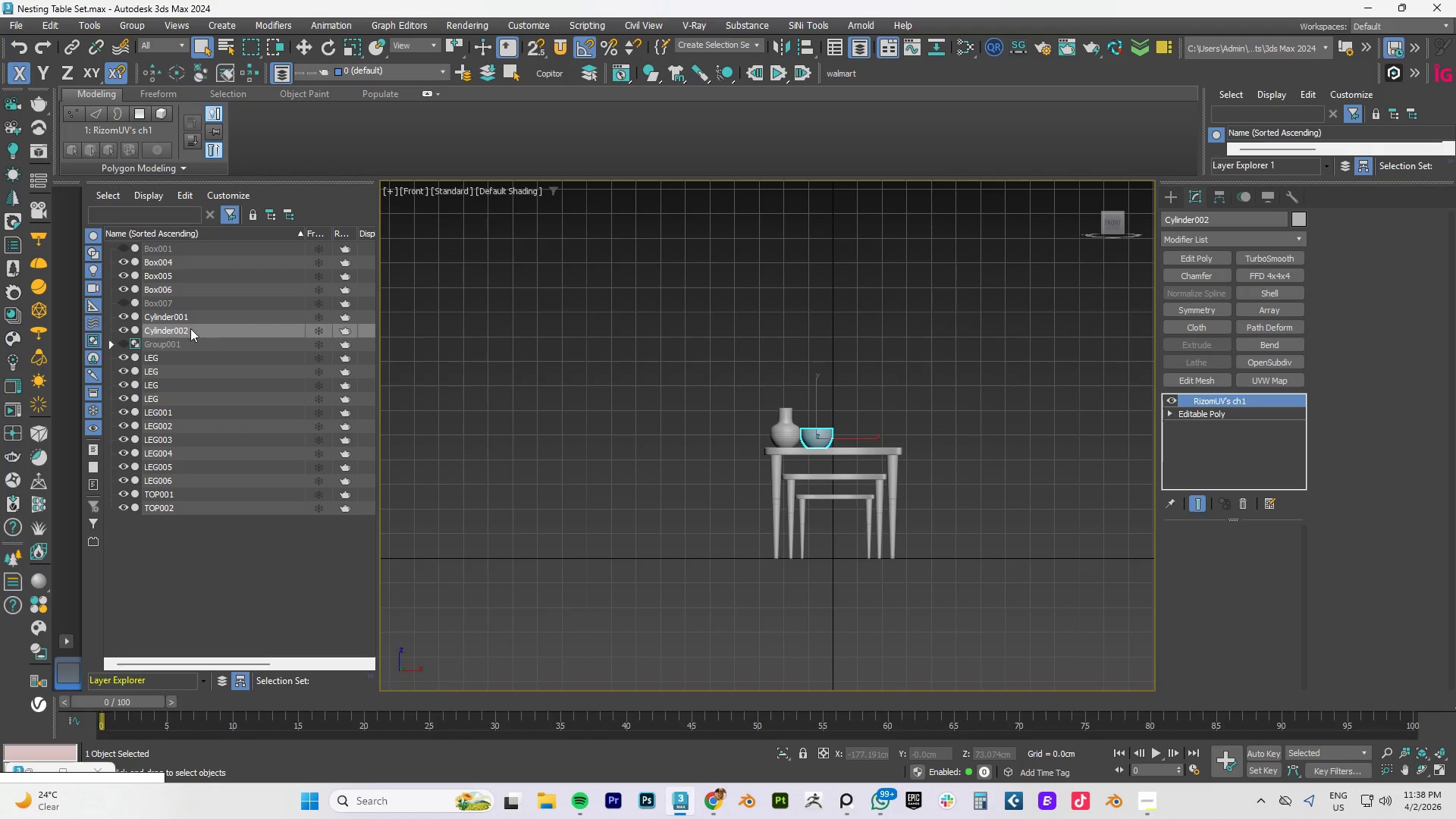 
left_click([162, 315])
 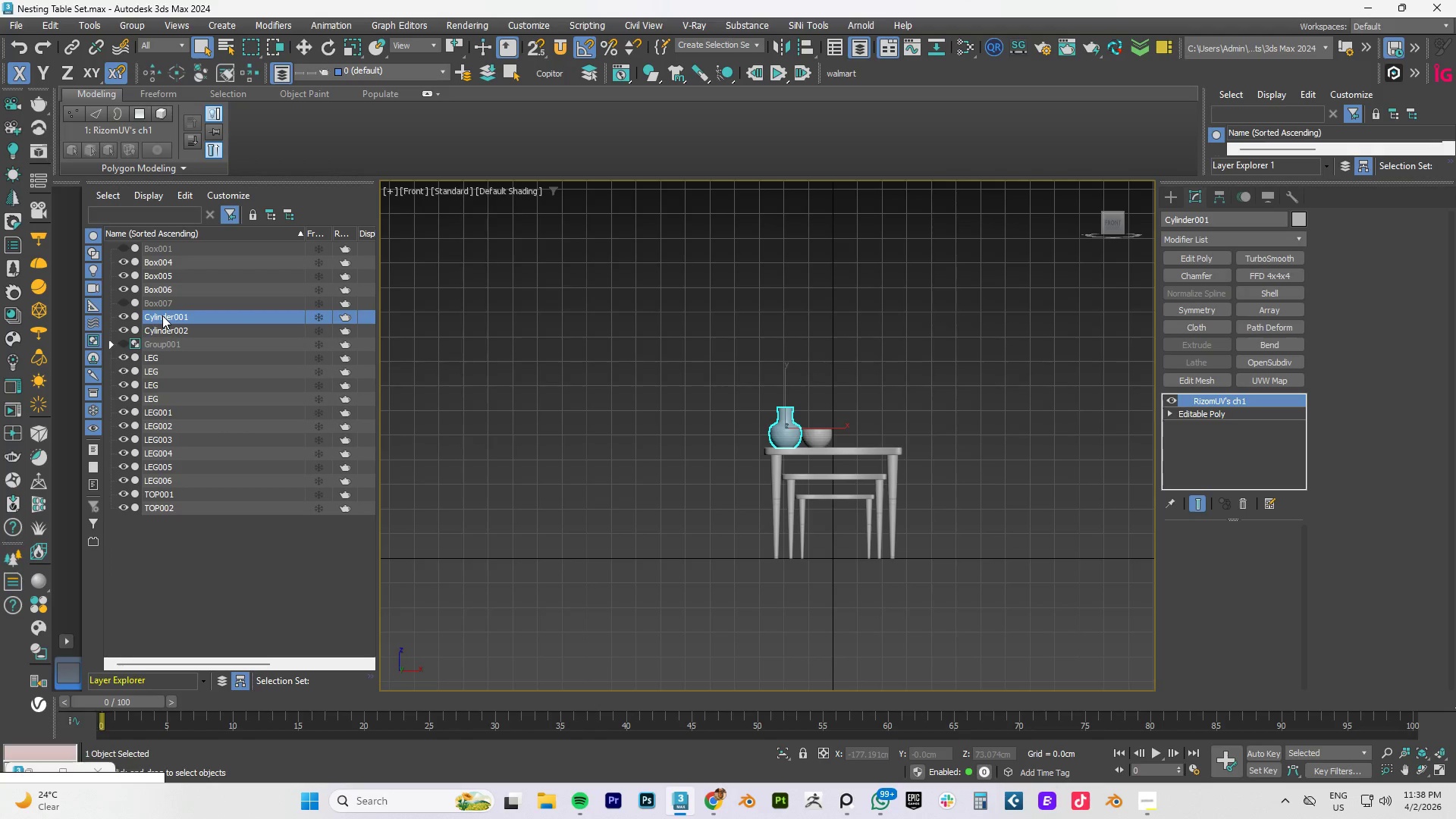 
left_click([161, 330])
 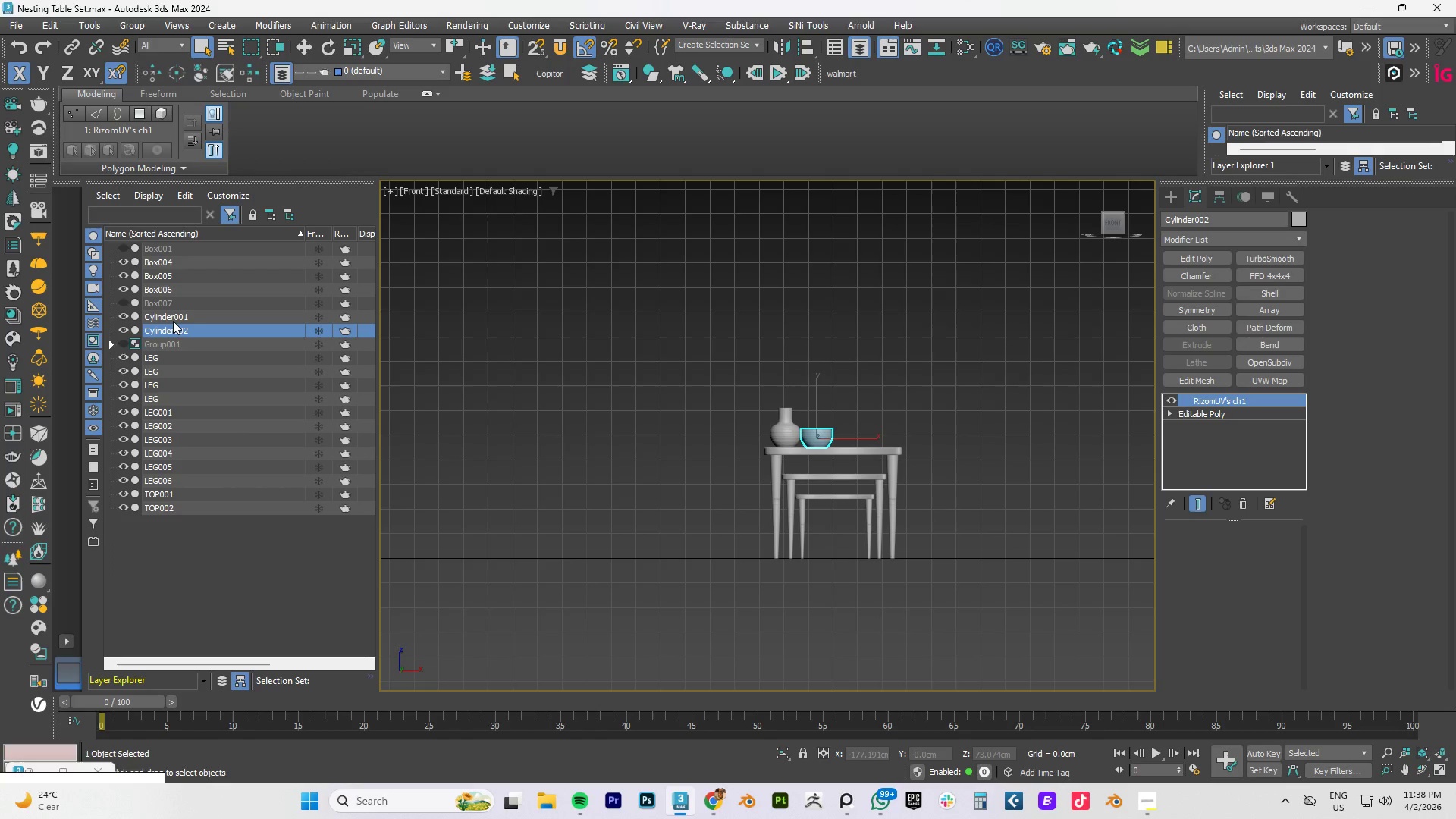 
wait(14.27)
 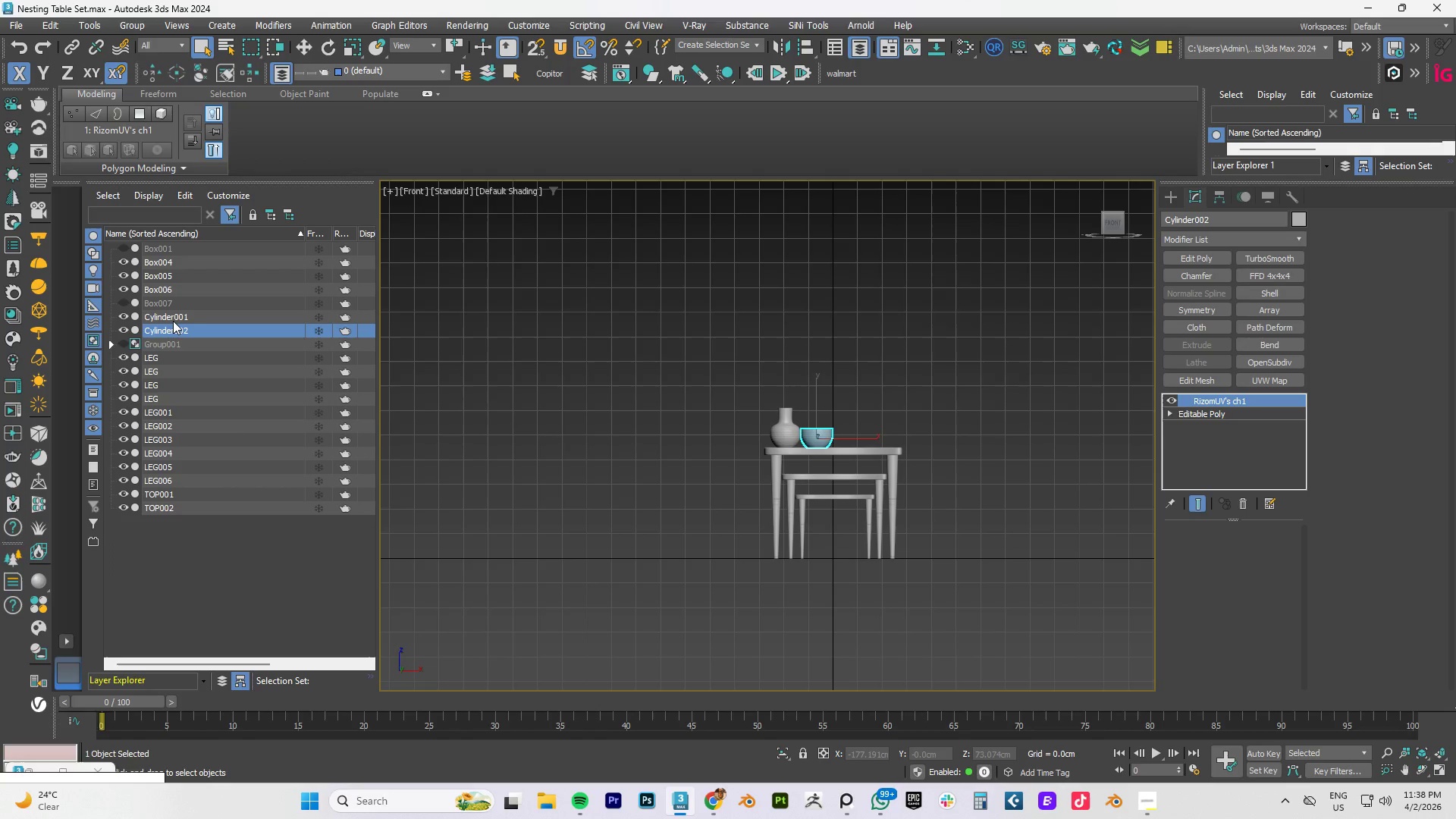 
left_click([110, 345])
 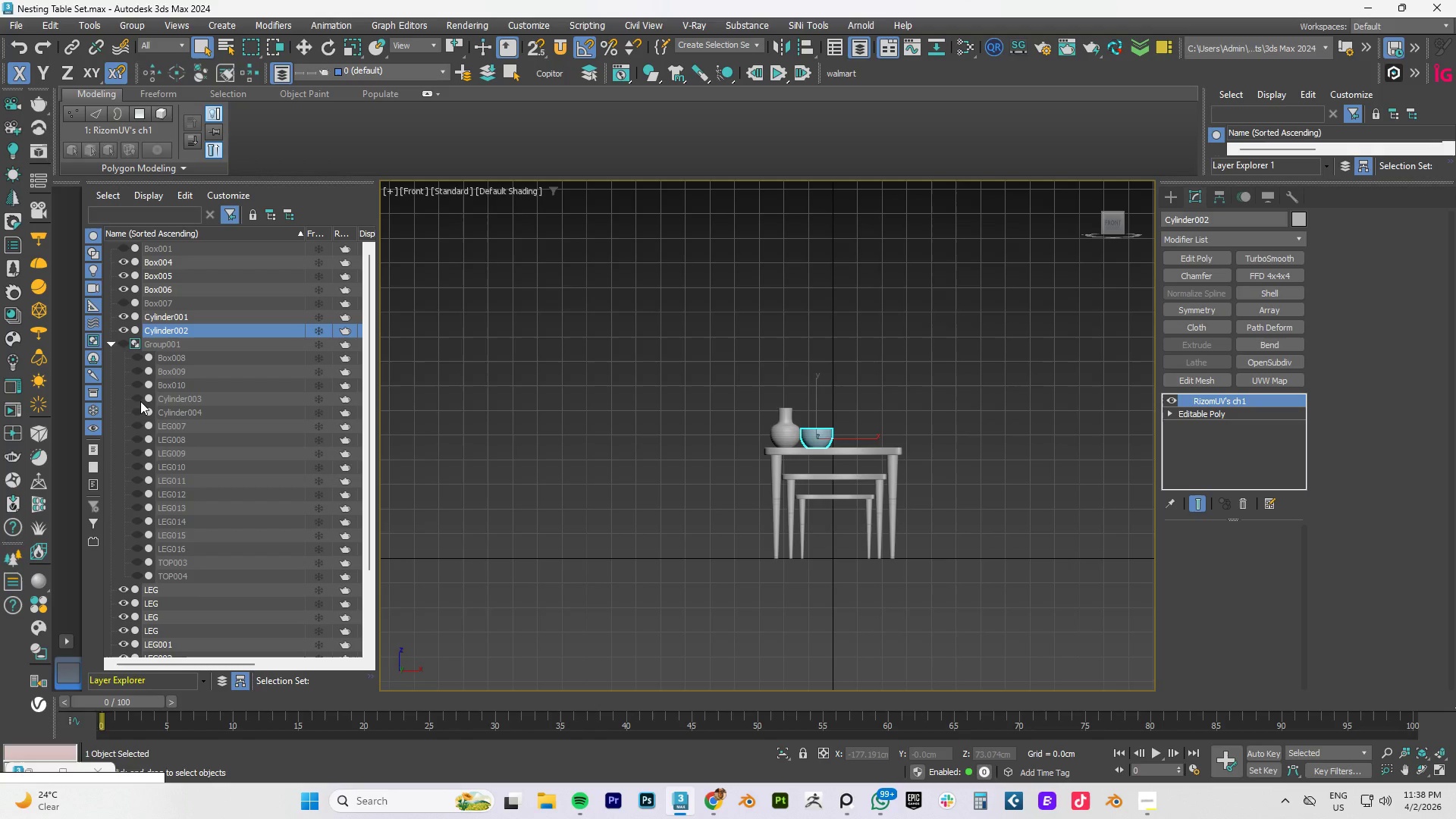 
left_click([177, 410])
 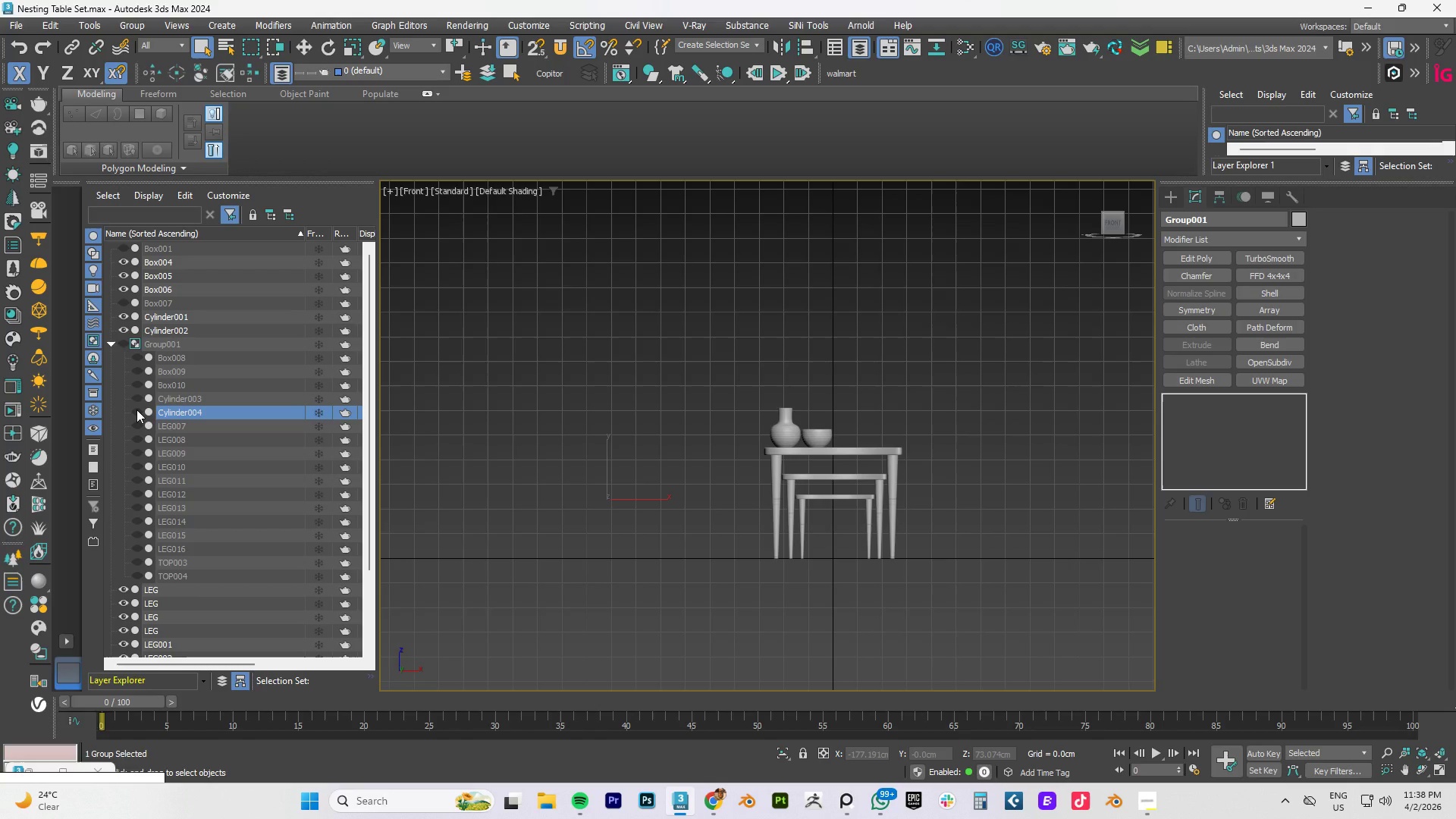 
left_click([136, 410])
 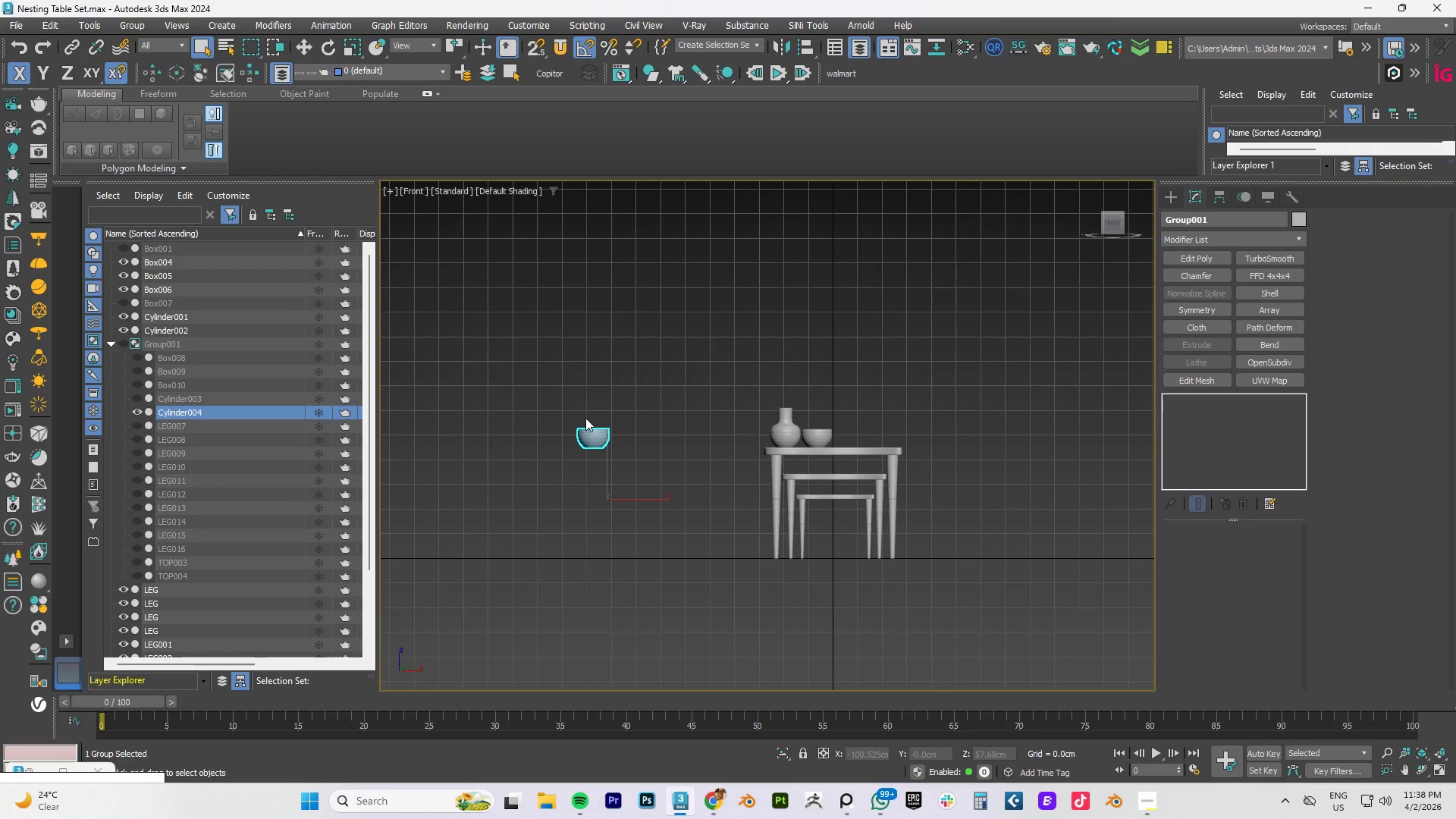 
left_click([821, 437])
 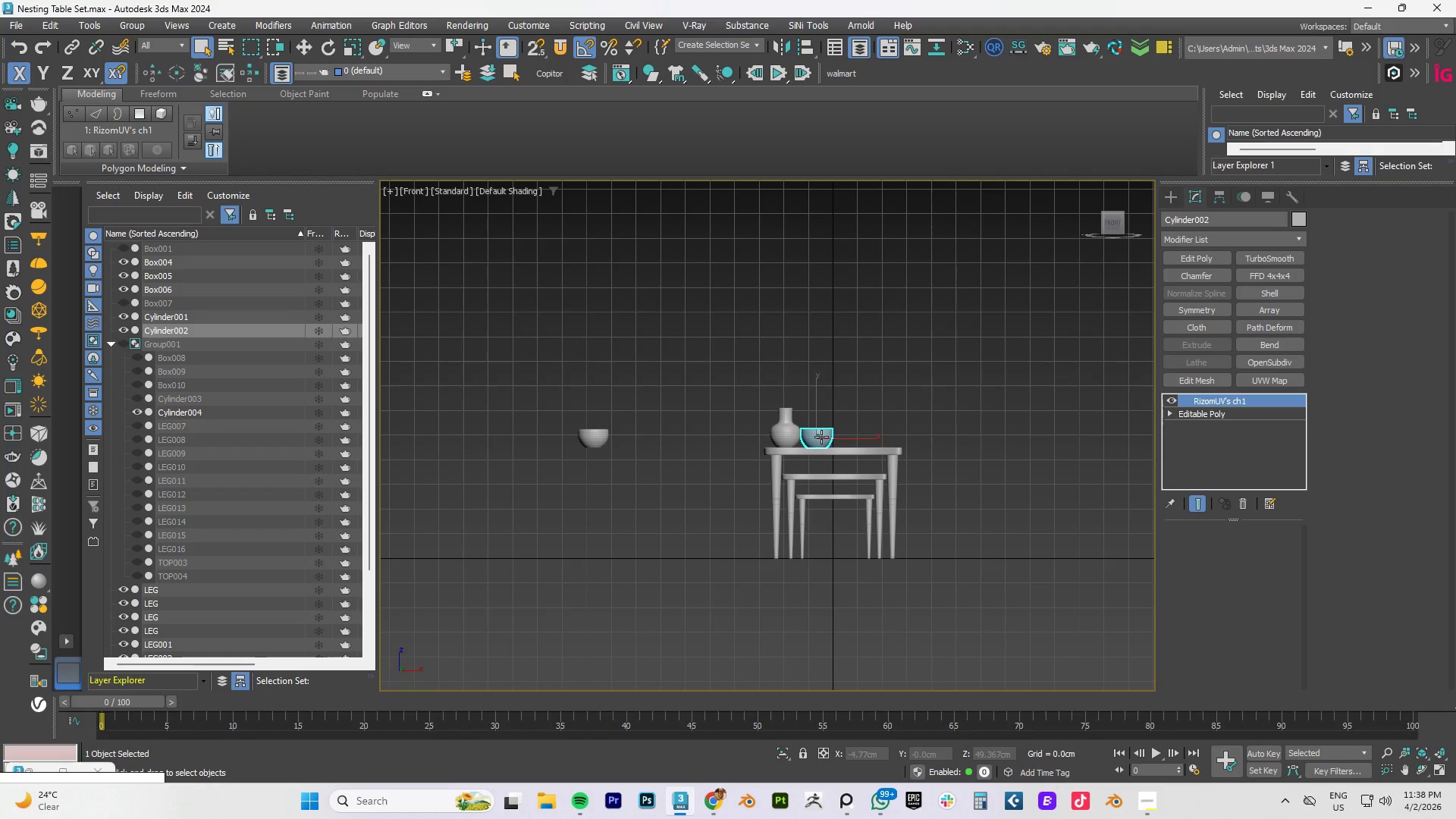 
key(Delete)
 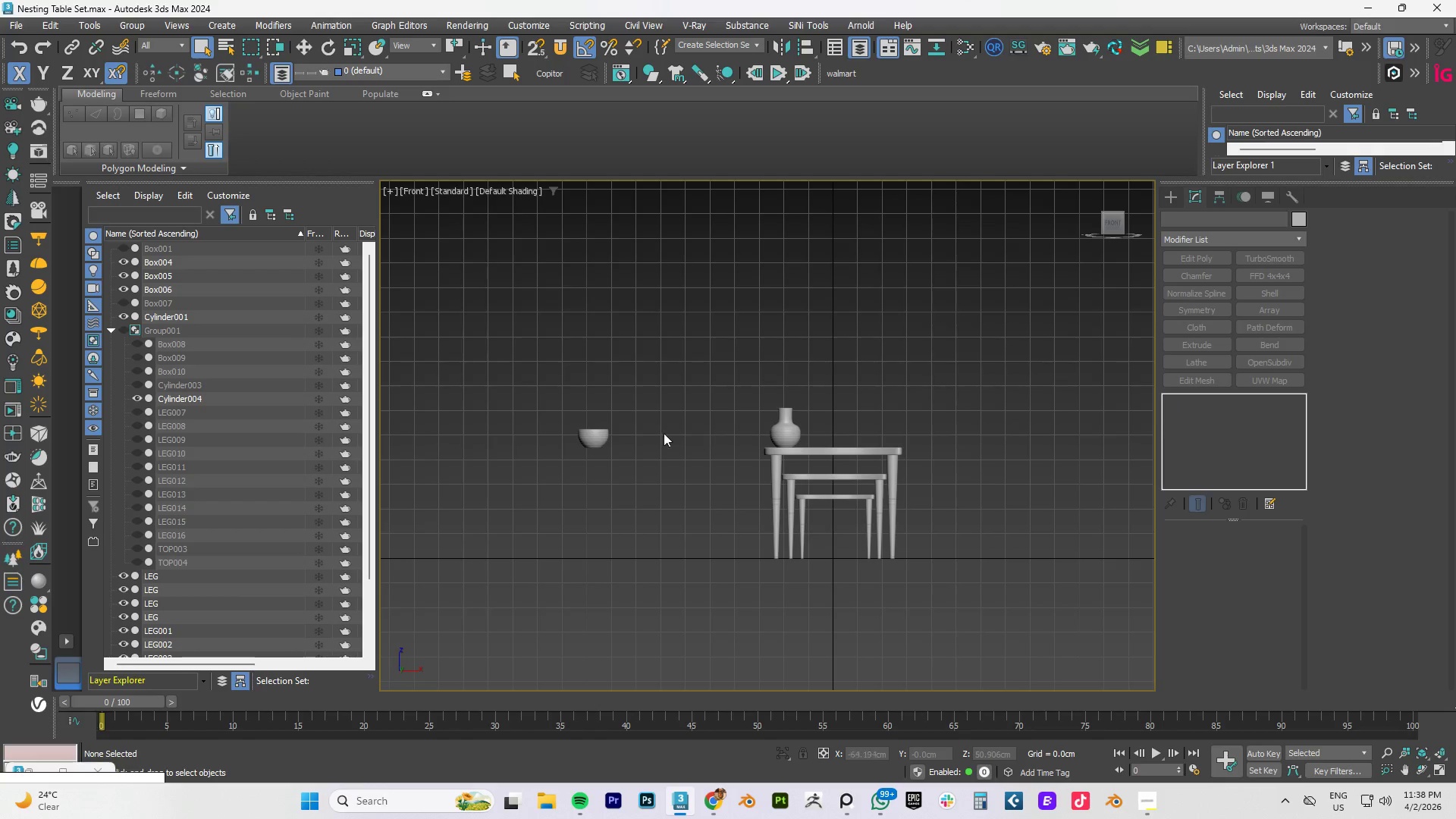 
left_click([598, 433])
 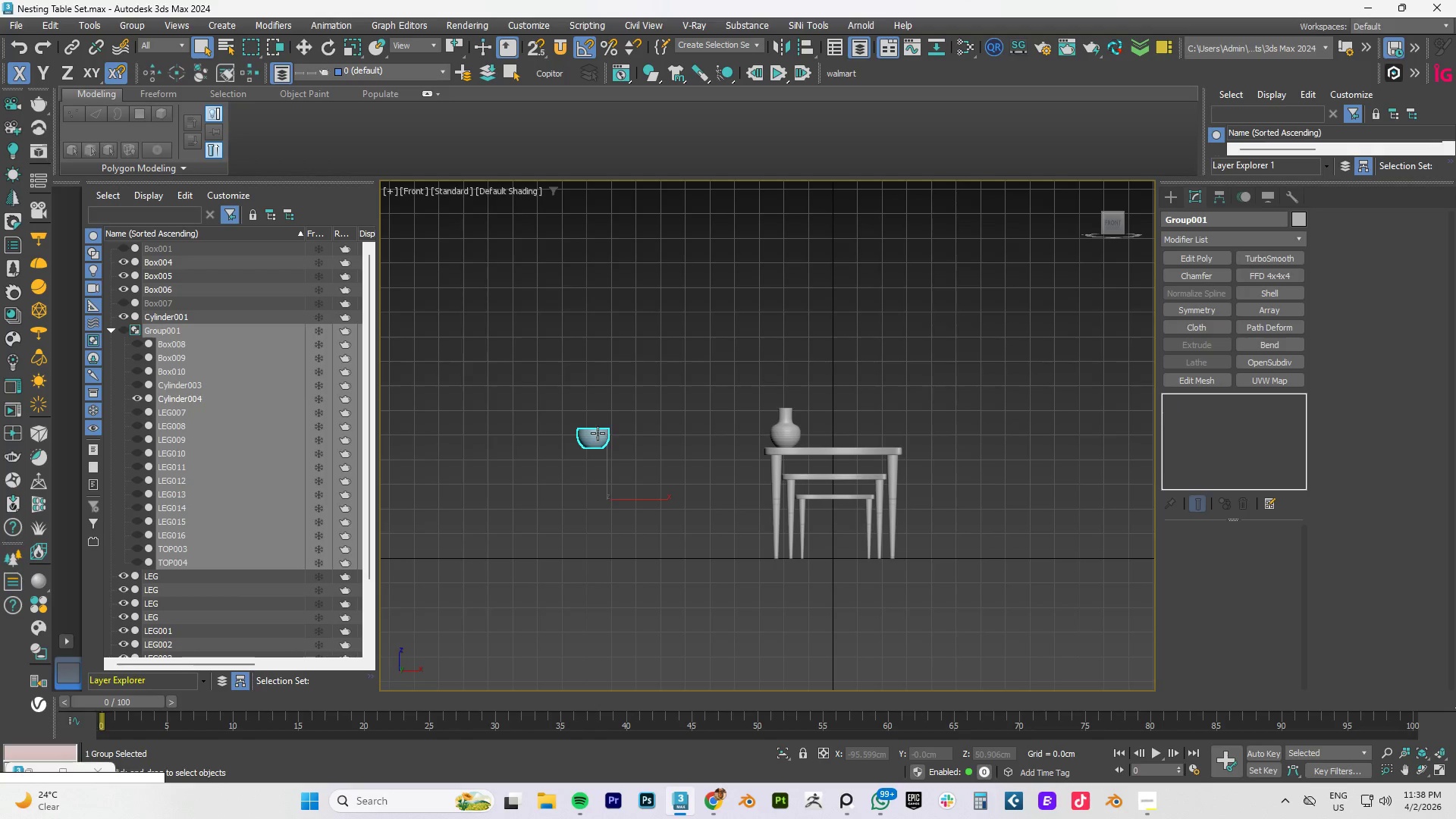 
key(W)
 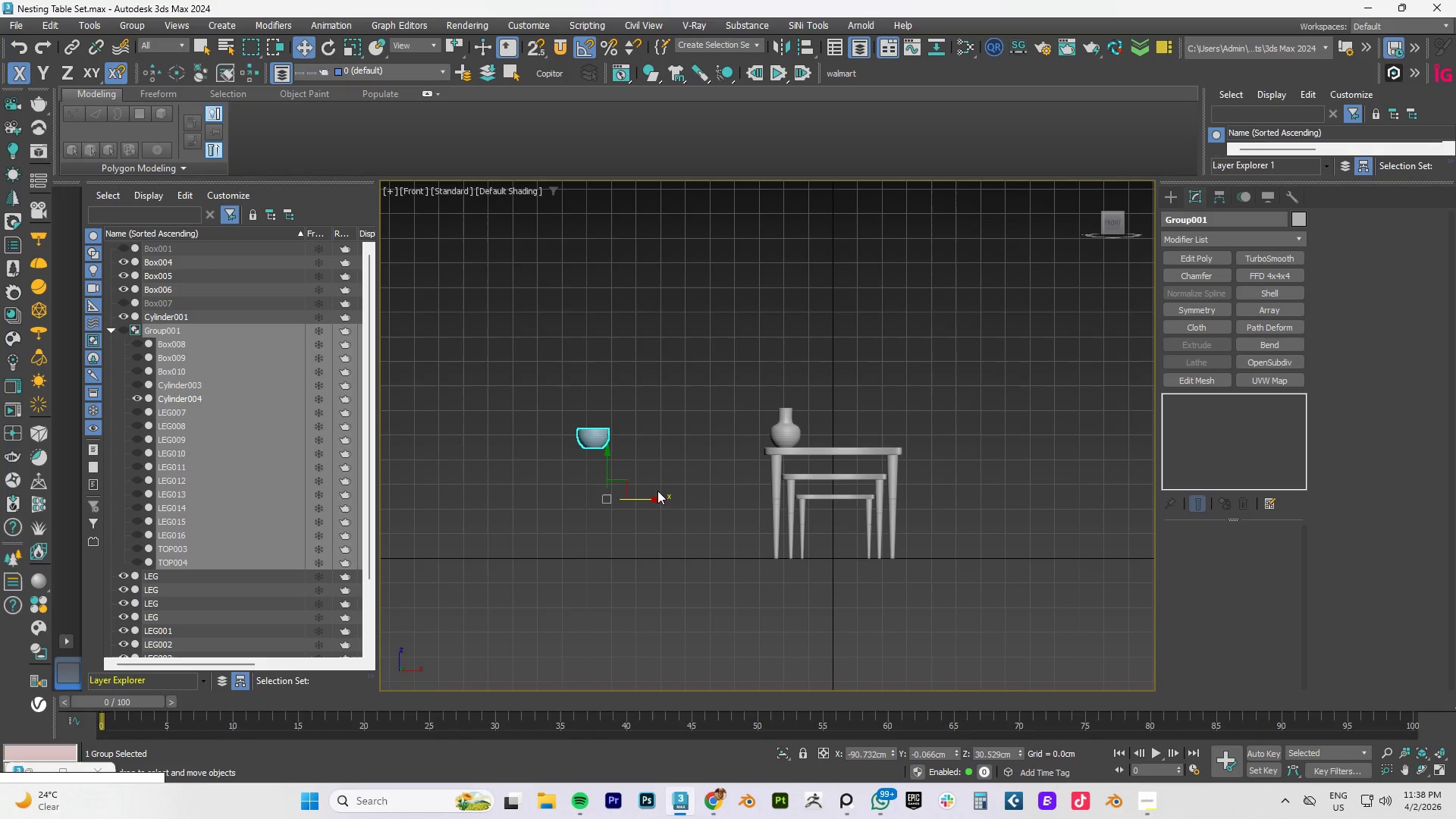 
left_click_drag(start_coordinate=[647, 500], to_coordinate=[871, 485])
 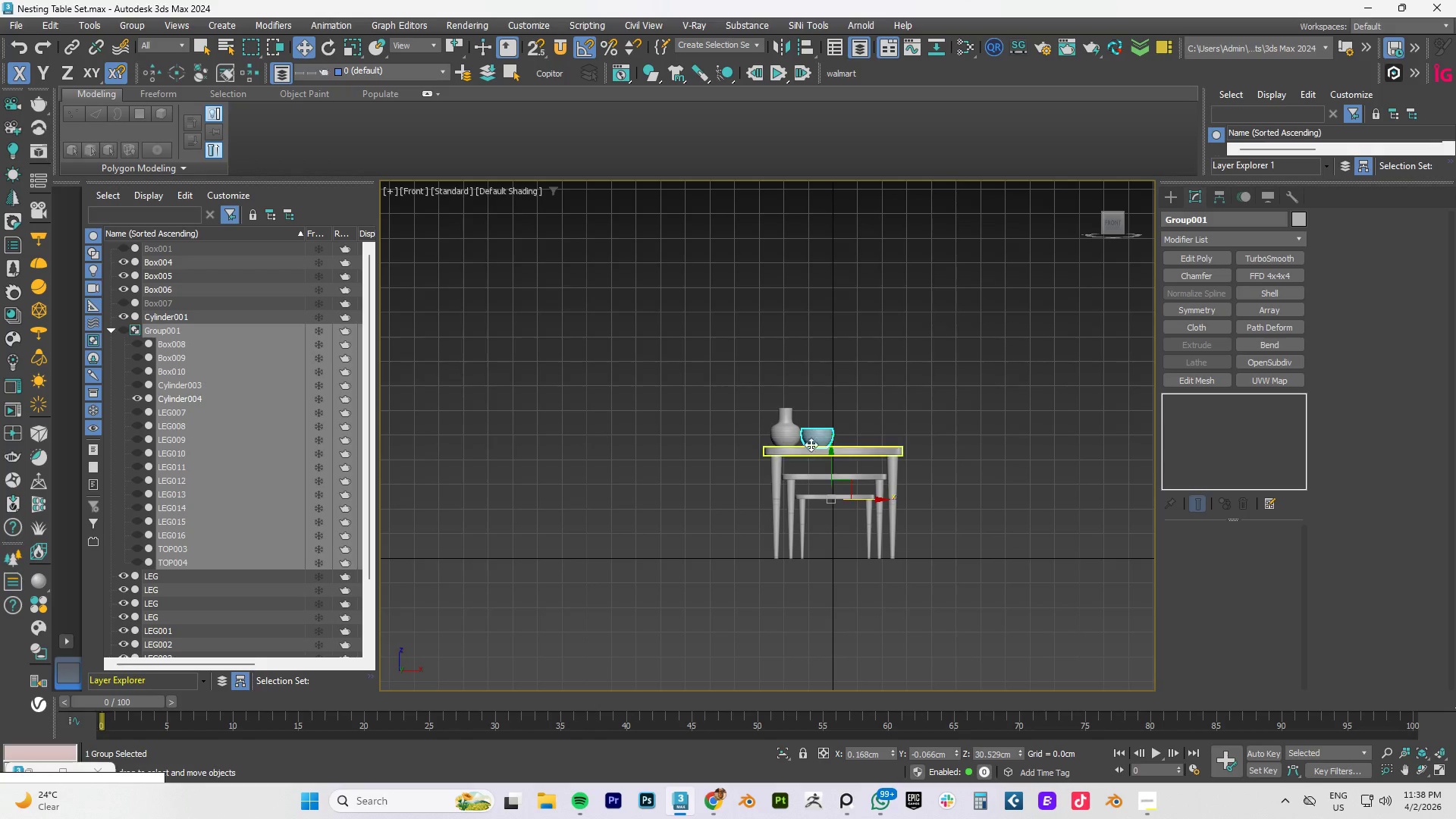 
scroll: coordinate [810, 444], scroll_direction: up, amount: 4.0
 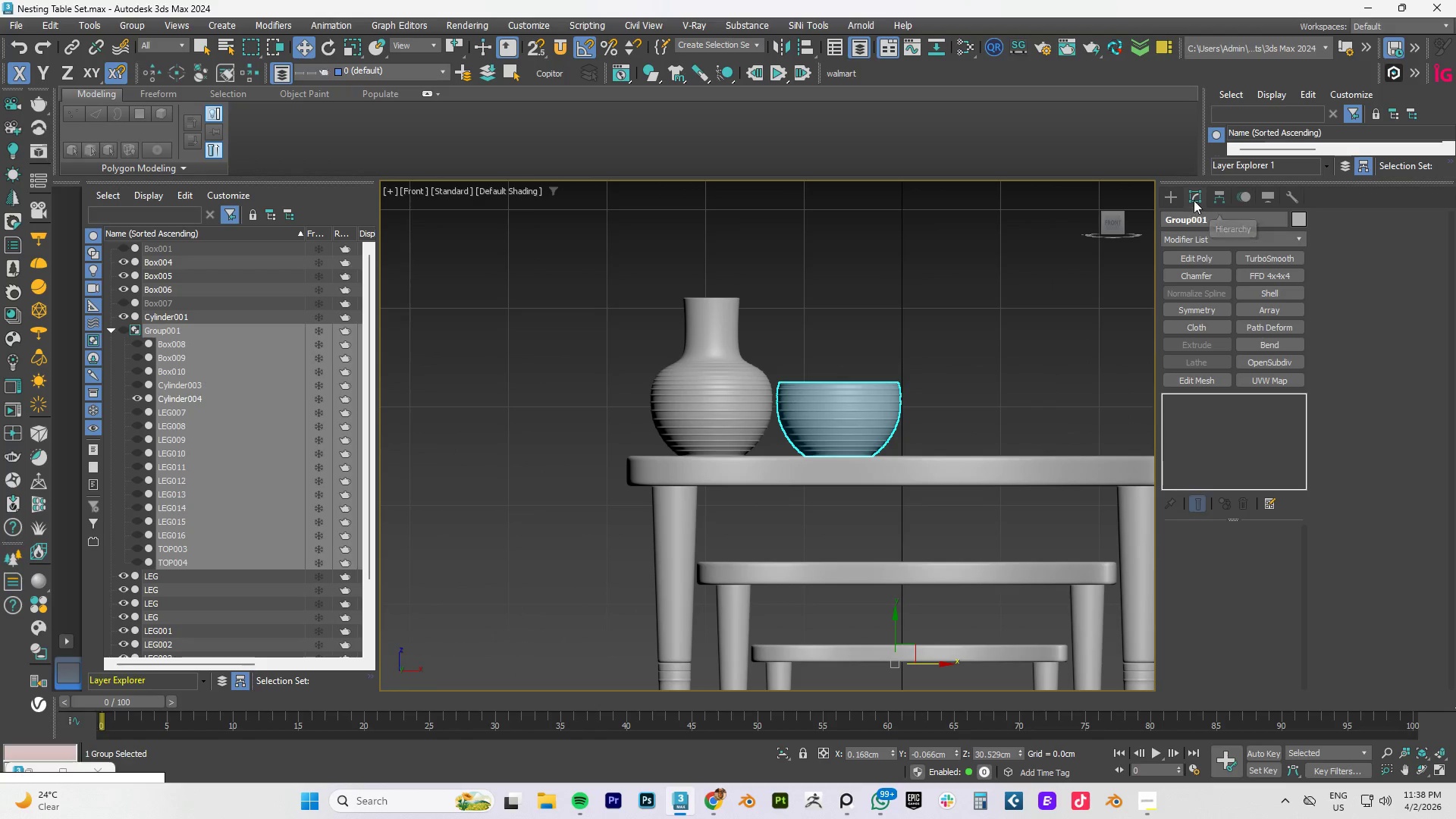 
left_click([1217, 200])
 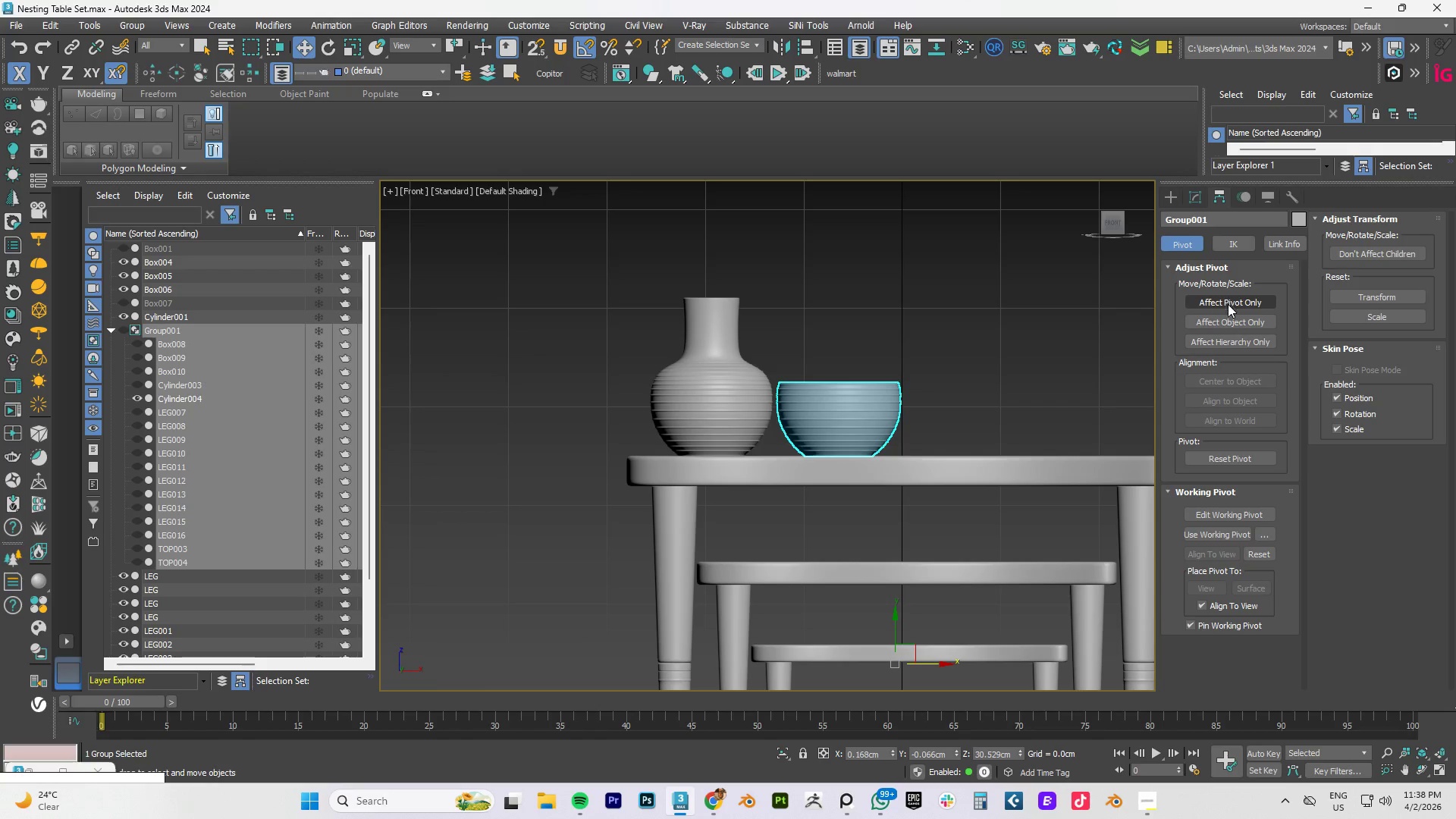 
left_click([1228, 306])
 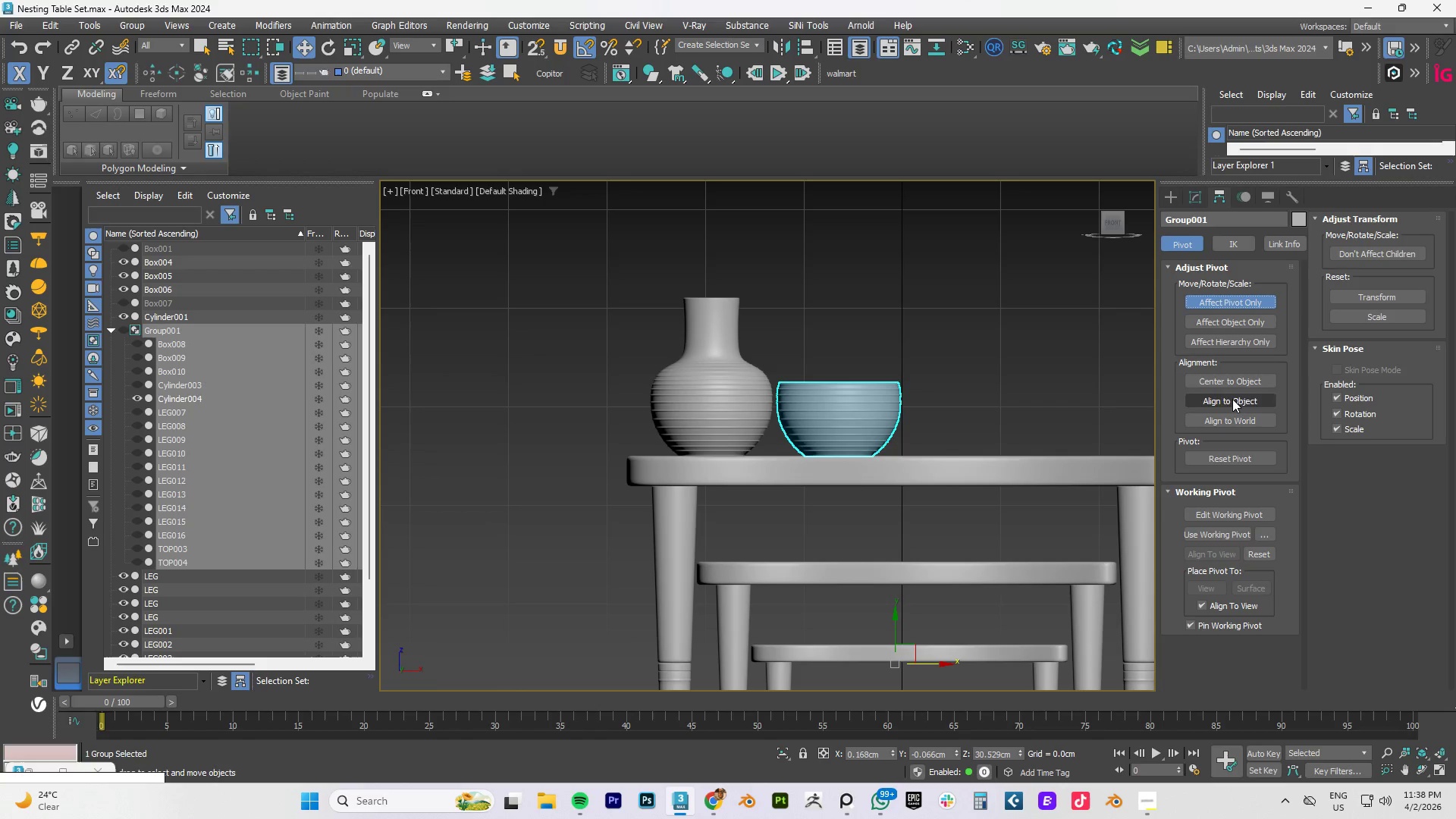 
left_click([1232, 384])
 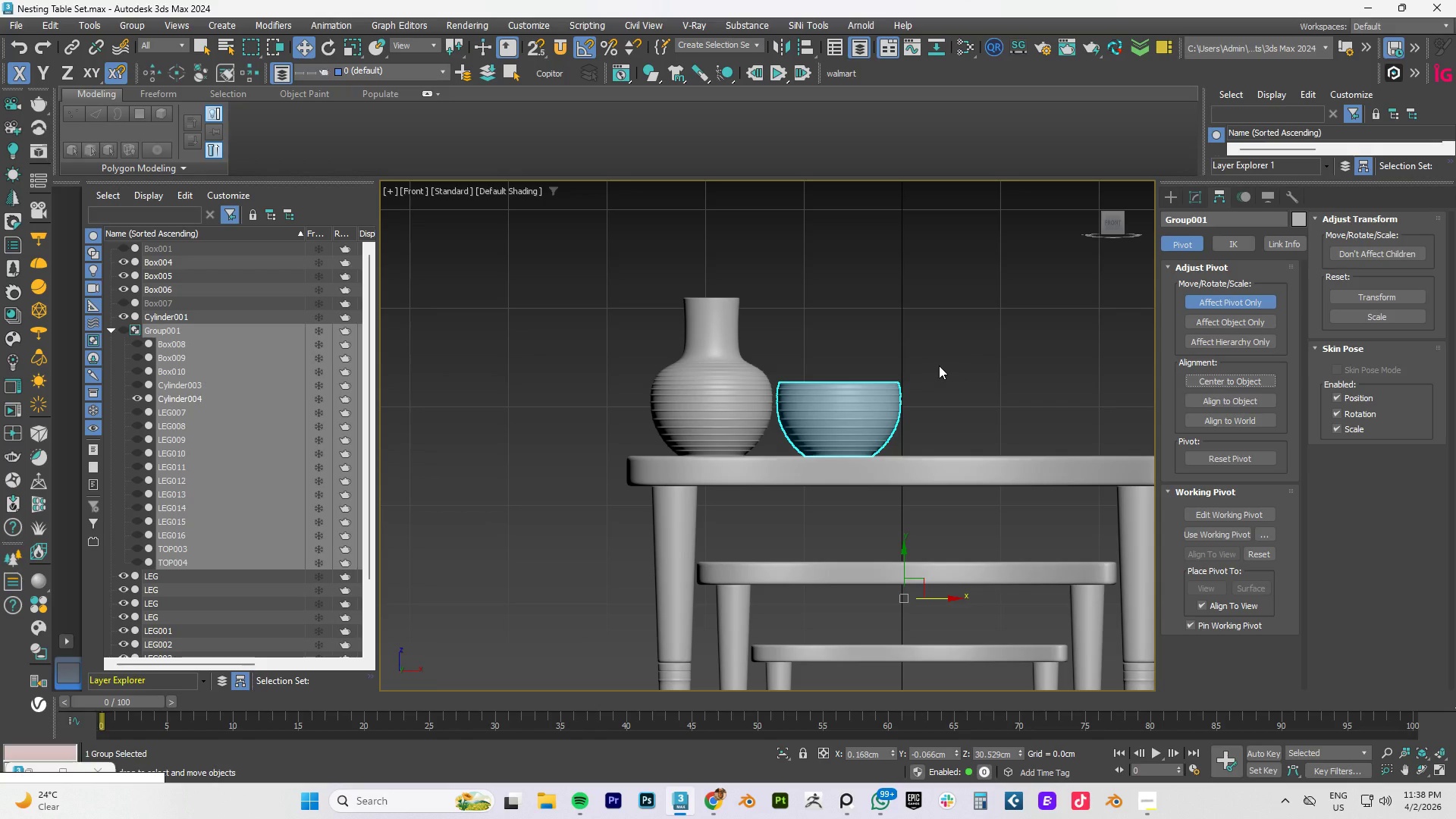 
wait(5.19)
 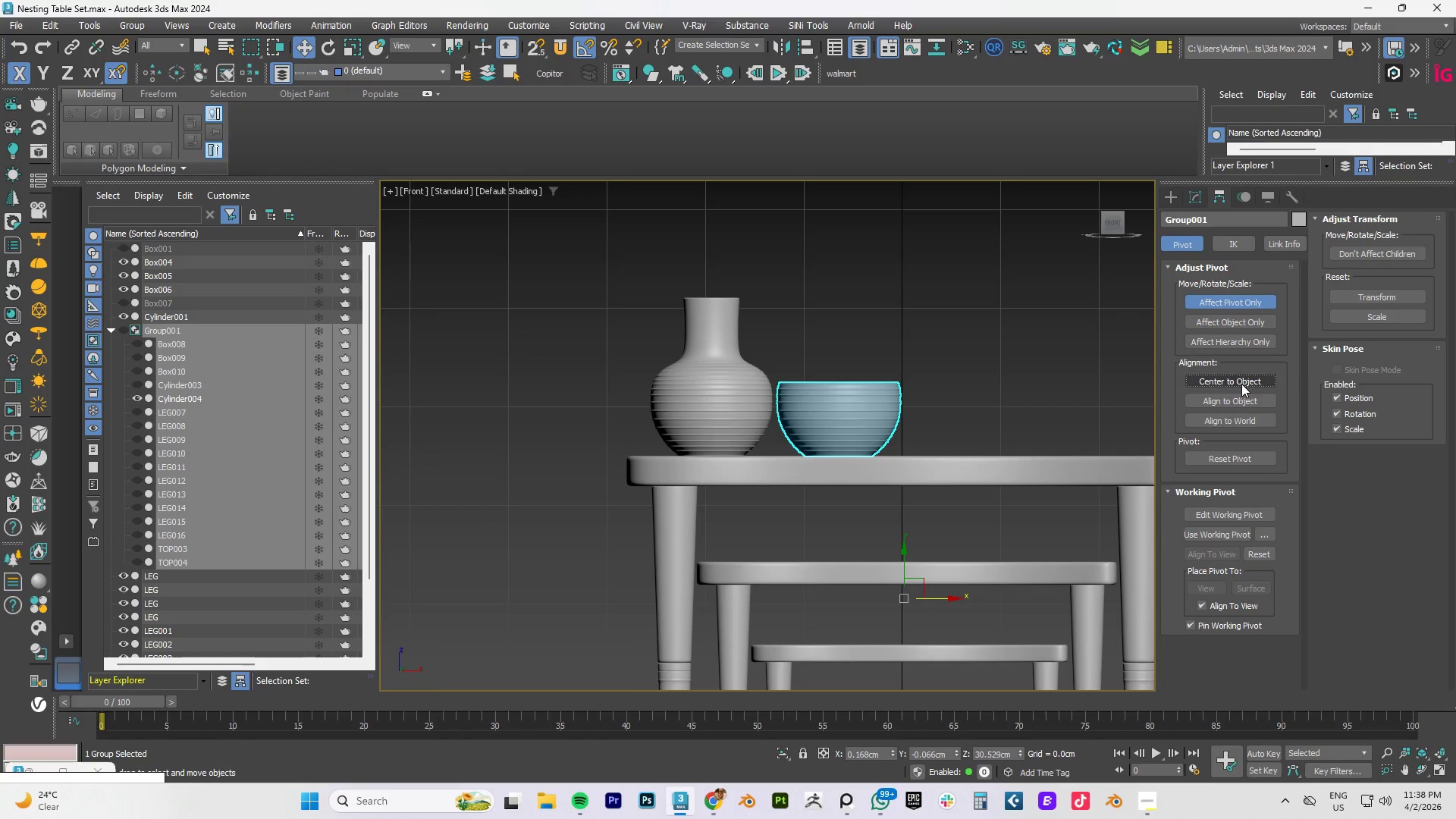 
left_click([1235, 304])
 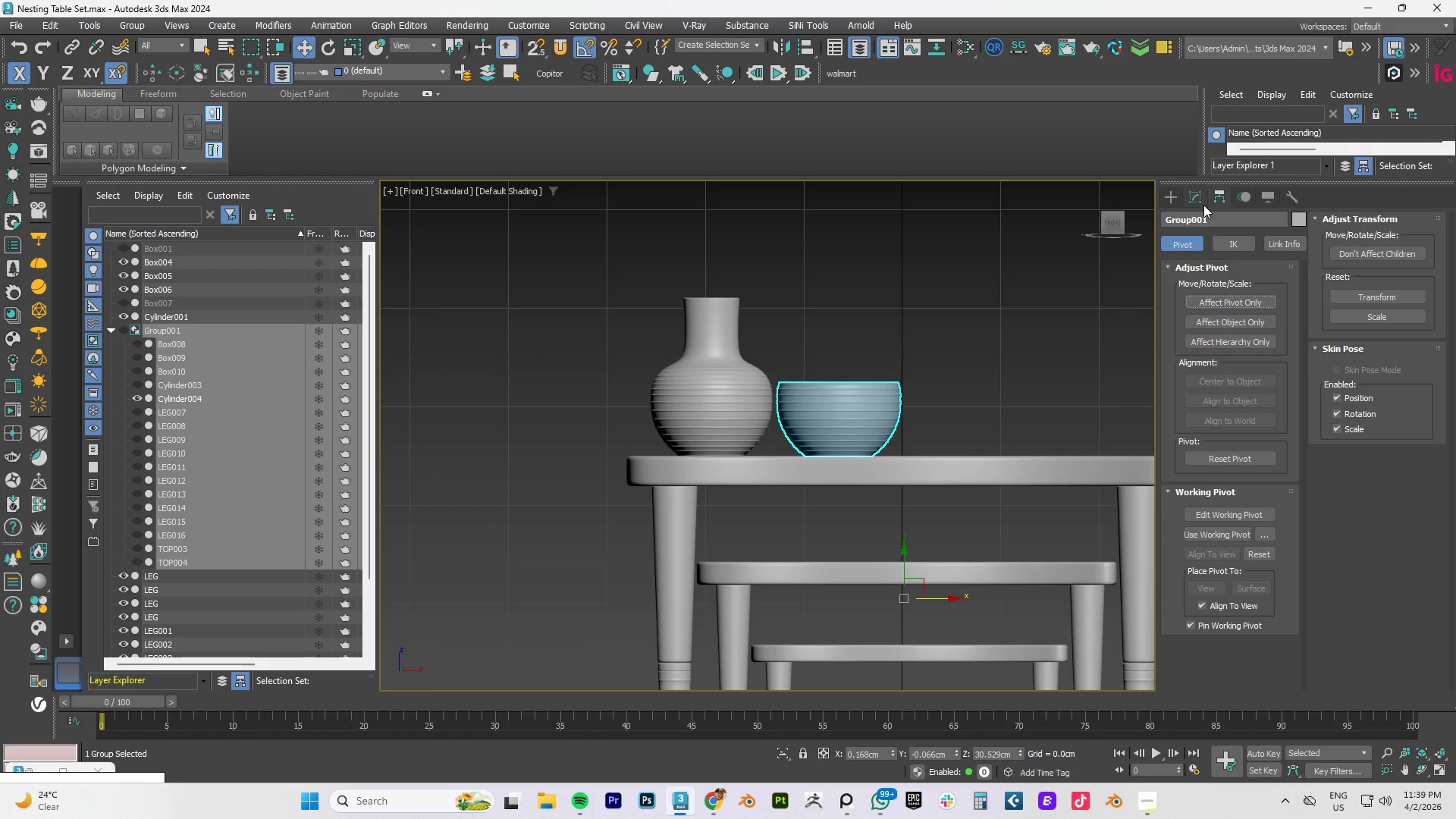 
left_click([1203, 205])
 